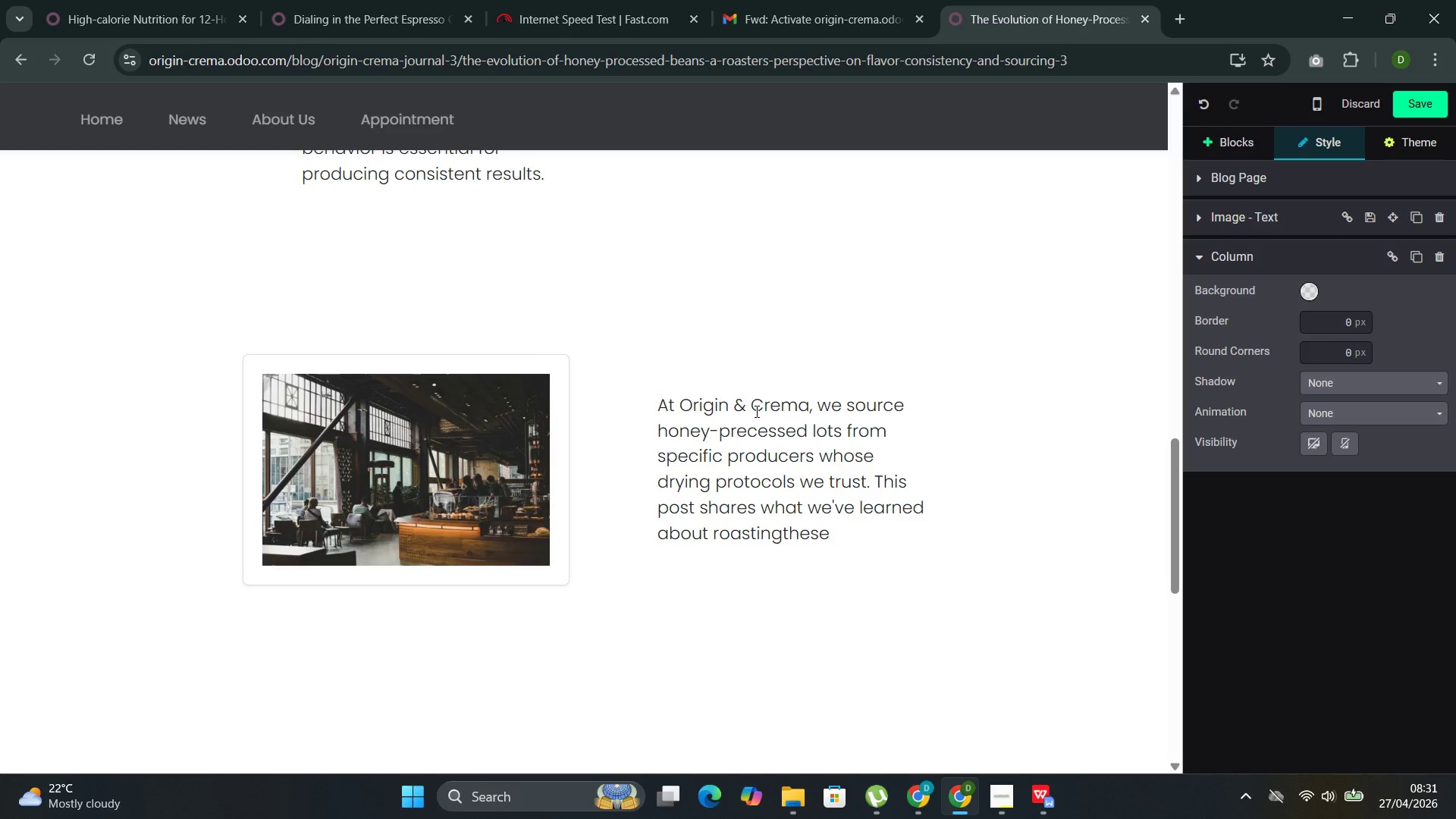 
key(ArrowLeft)
 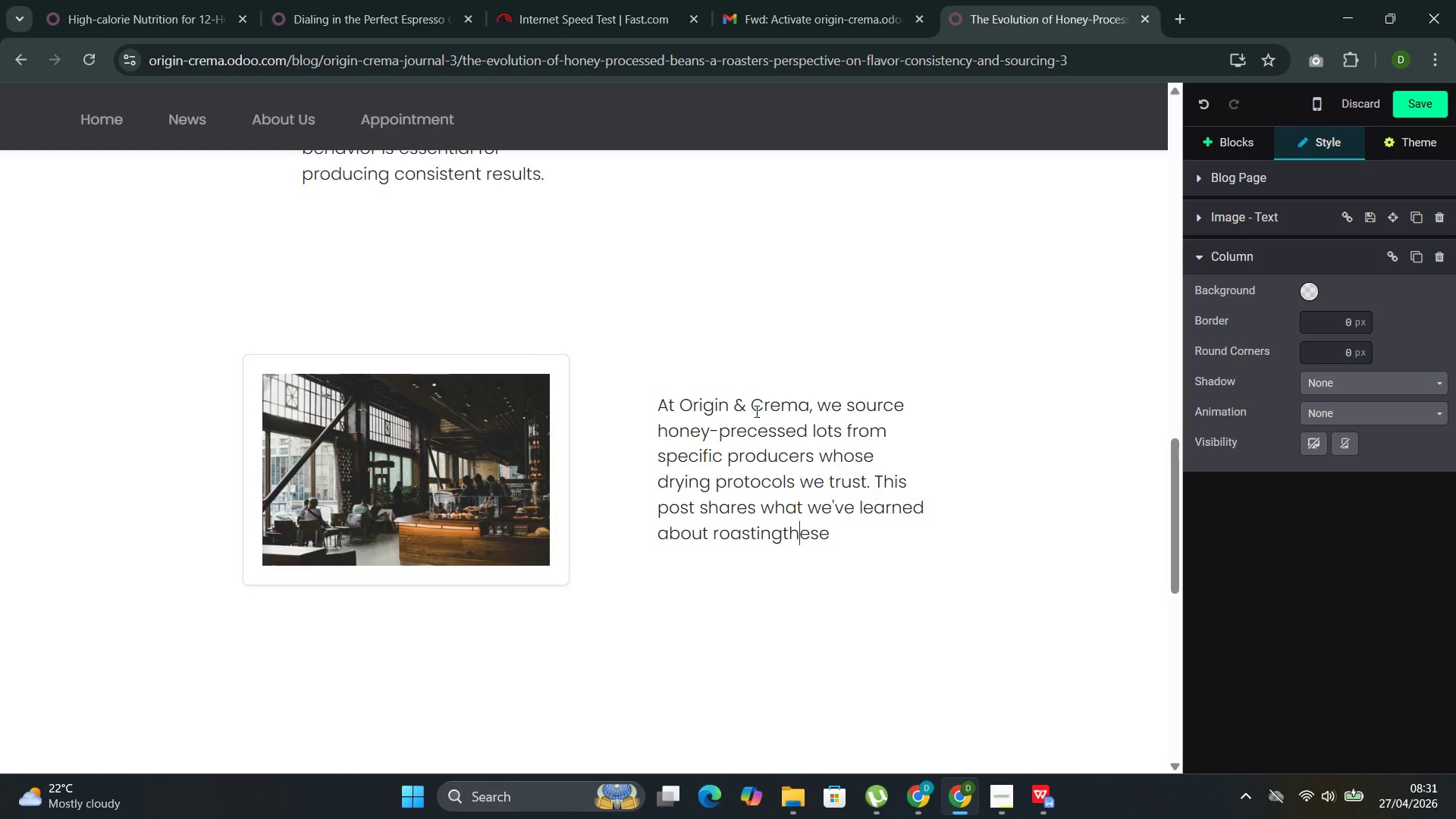 
key(ArrowLeft)
 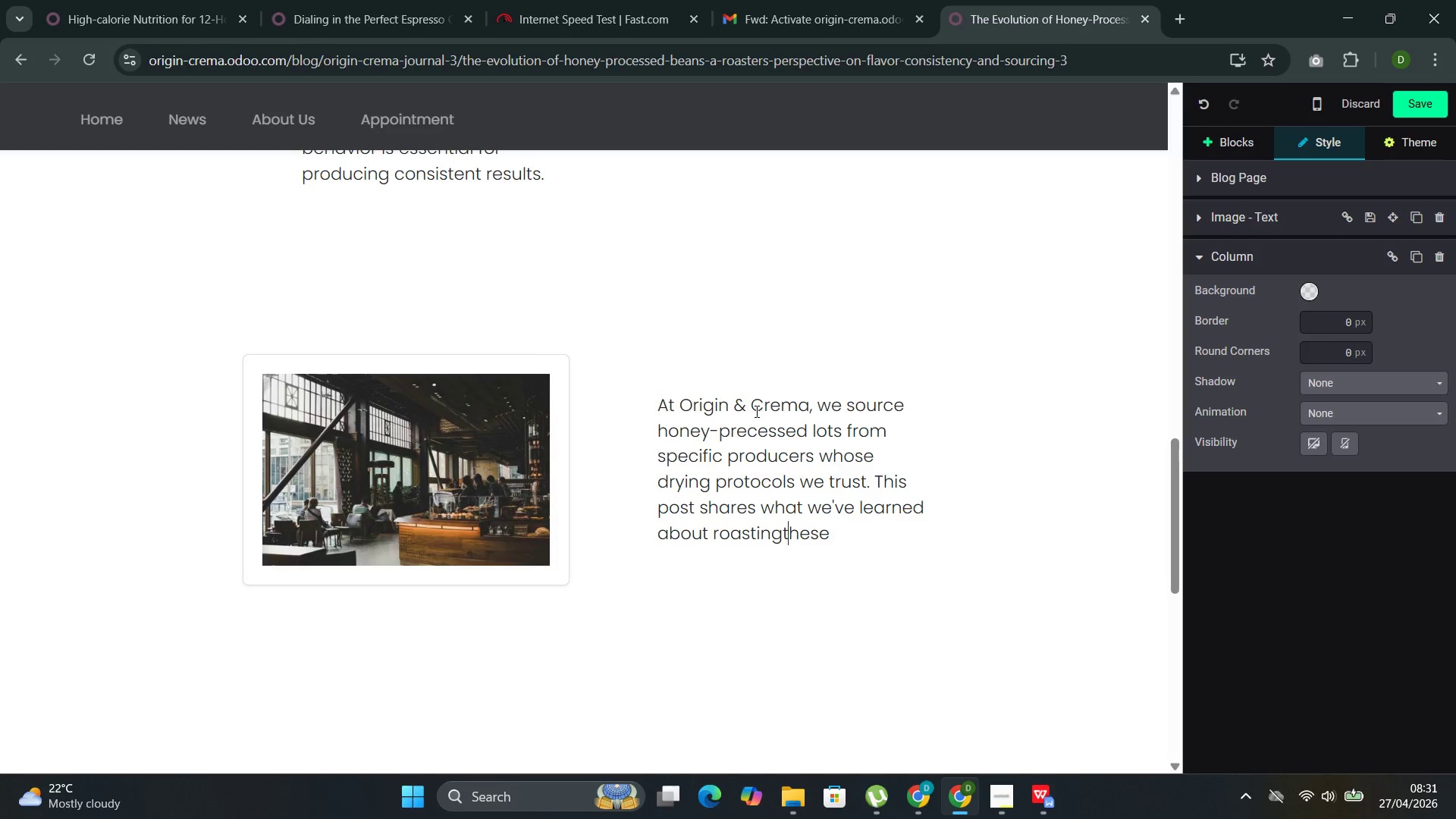 
key(ArrowLeft)
 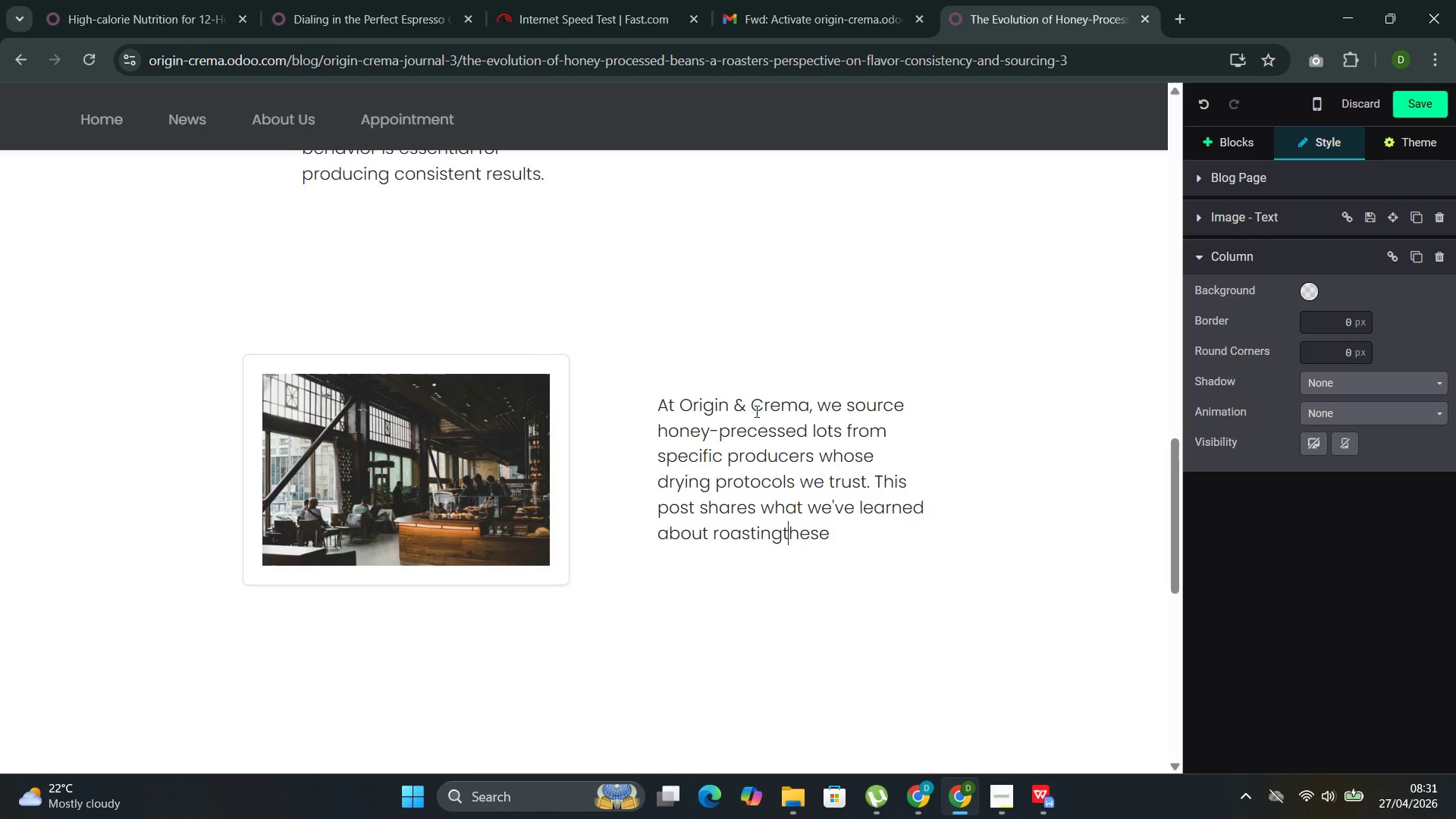 
key(ArrowLeft)
 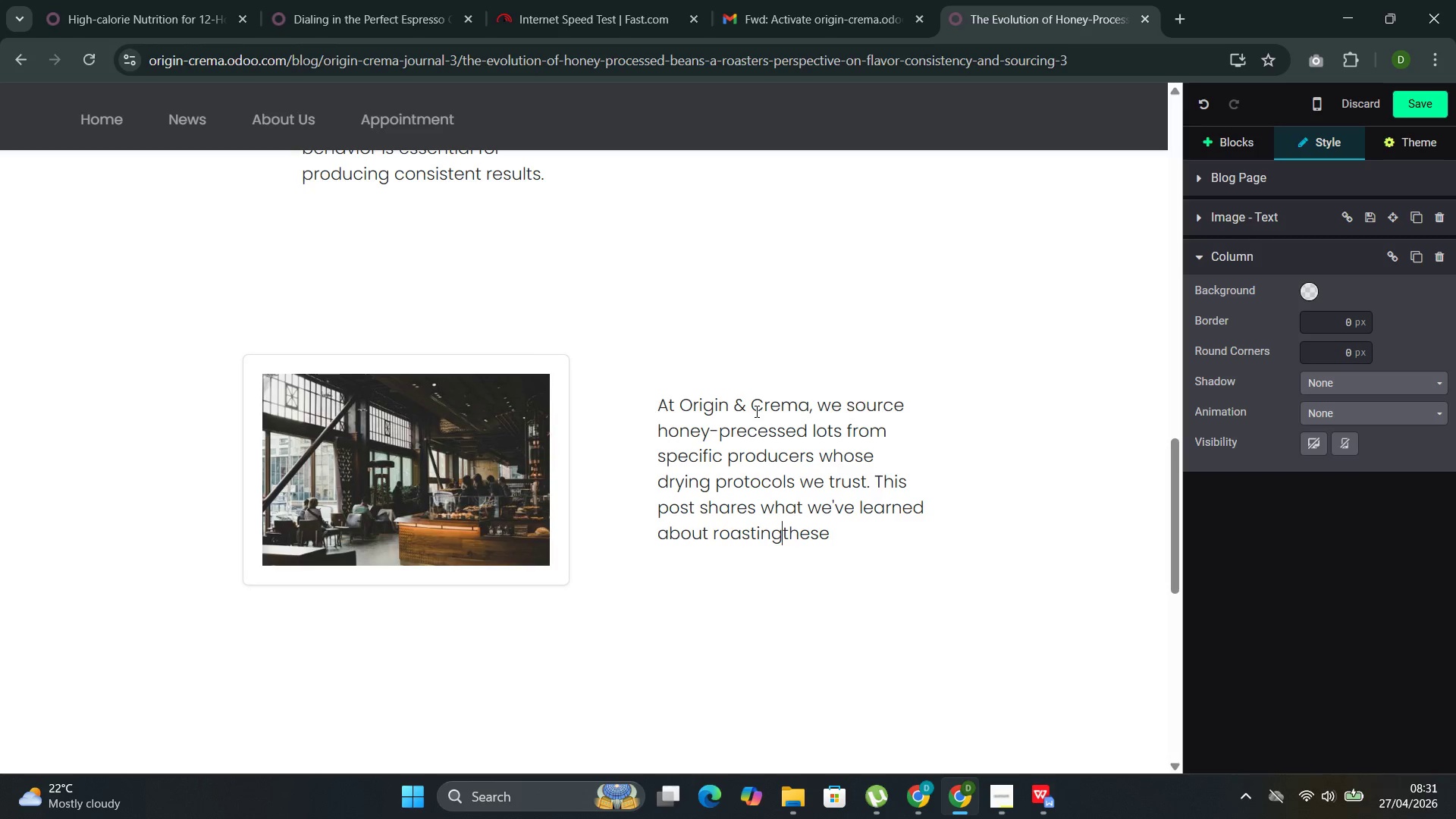 
key(ArrowLeft)
 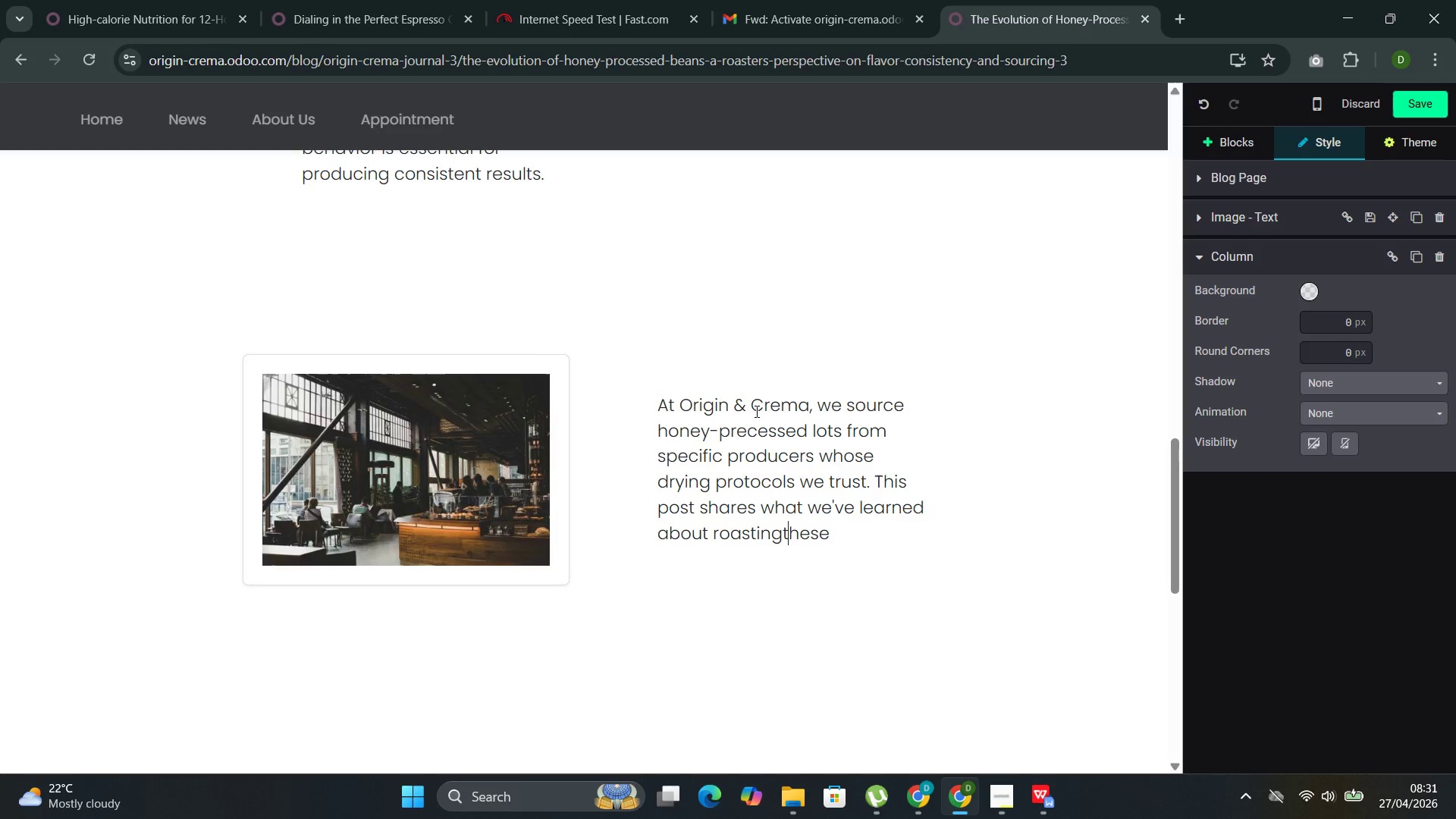 
key(ArrowRight)
 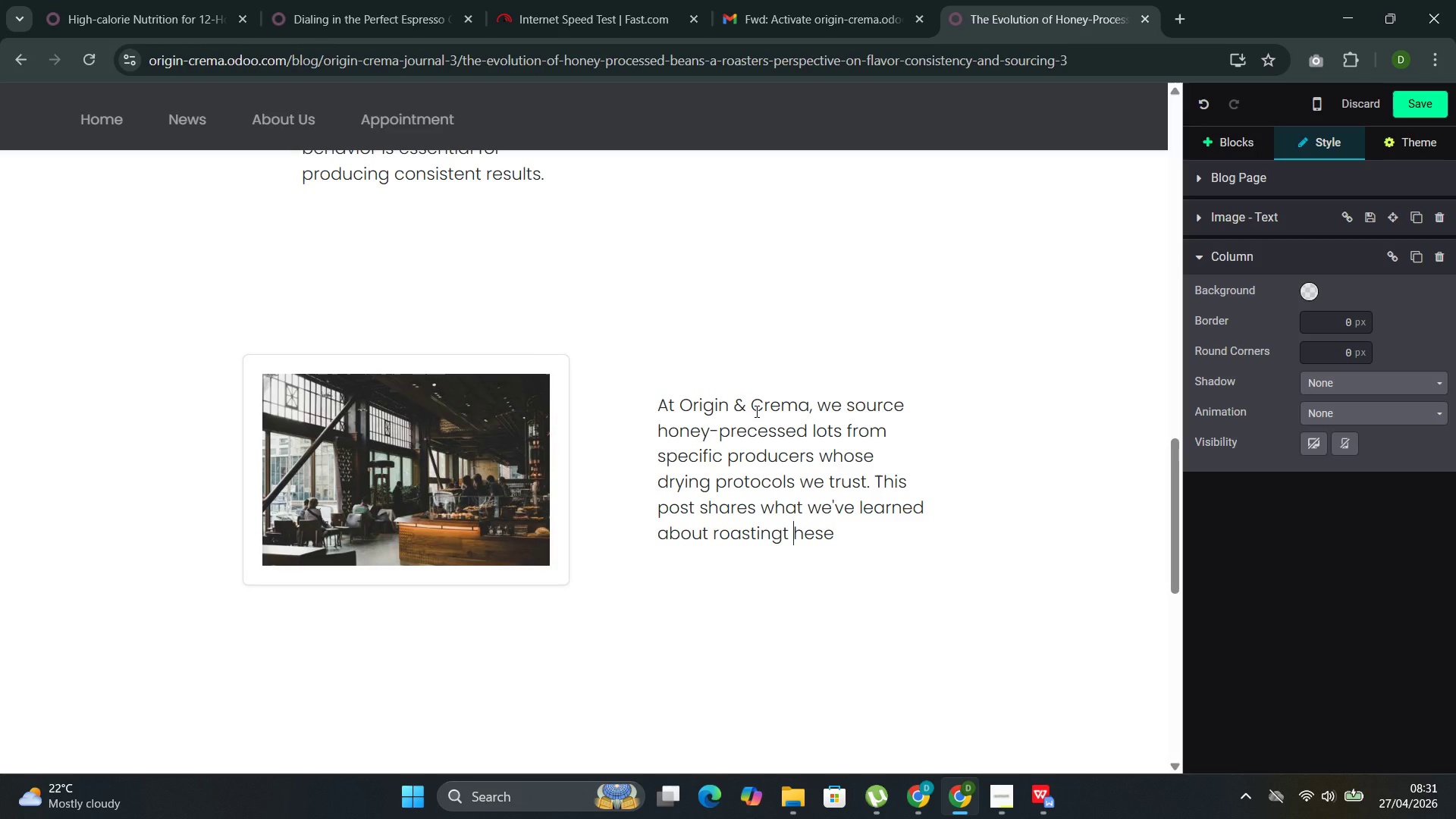 
key(Space)
 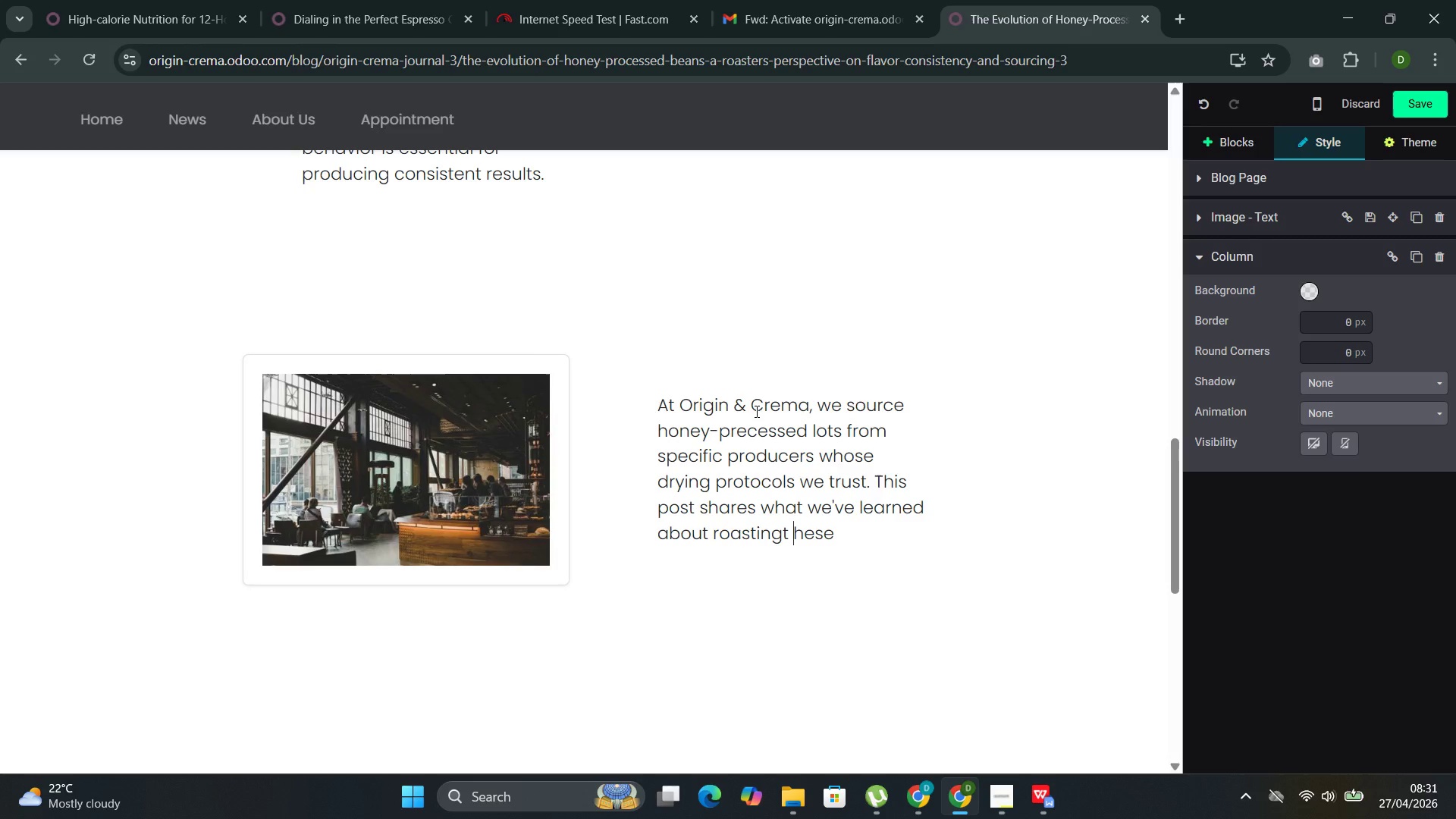 
key(Backspace)
 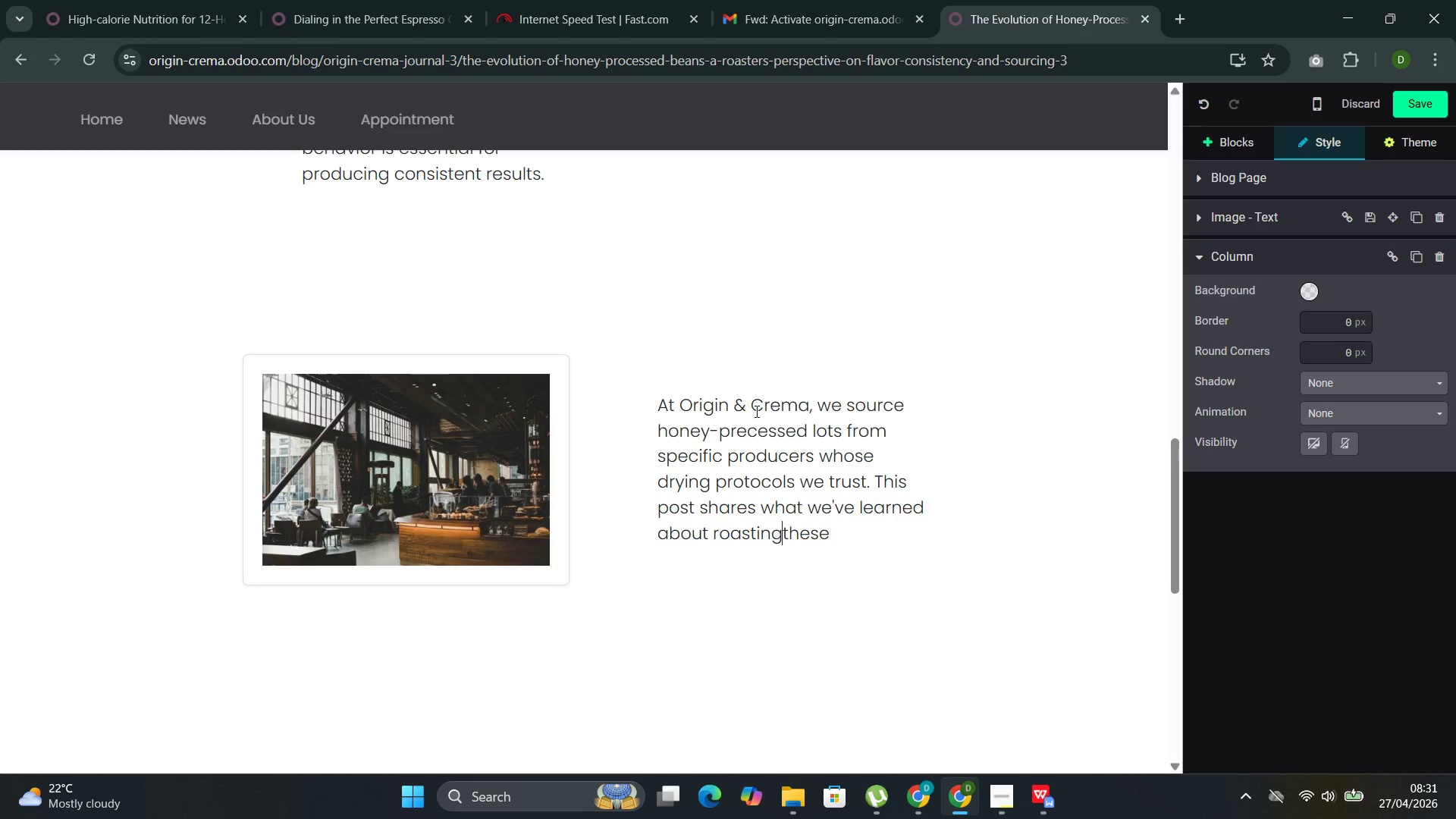 
key(ArrowLeft)
 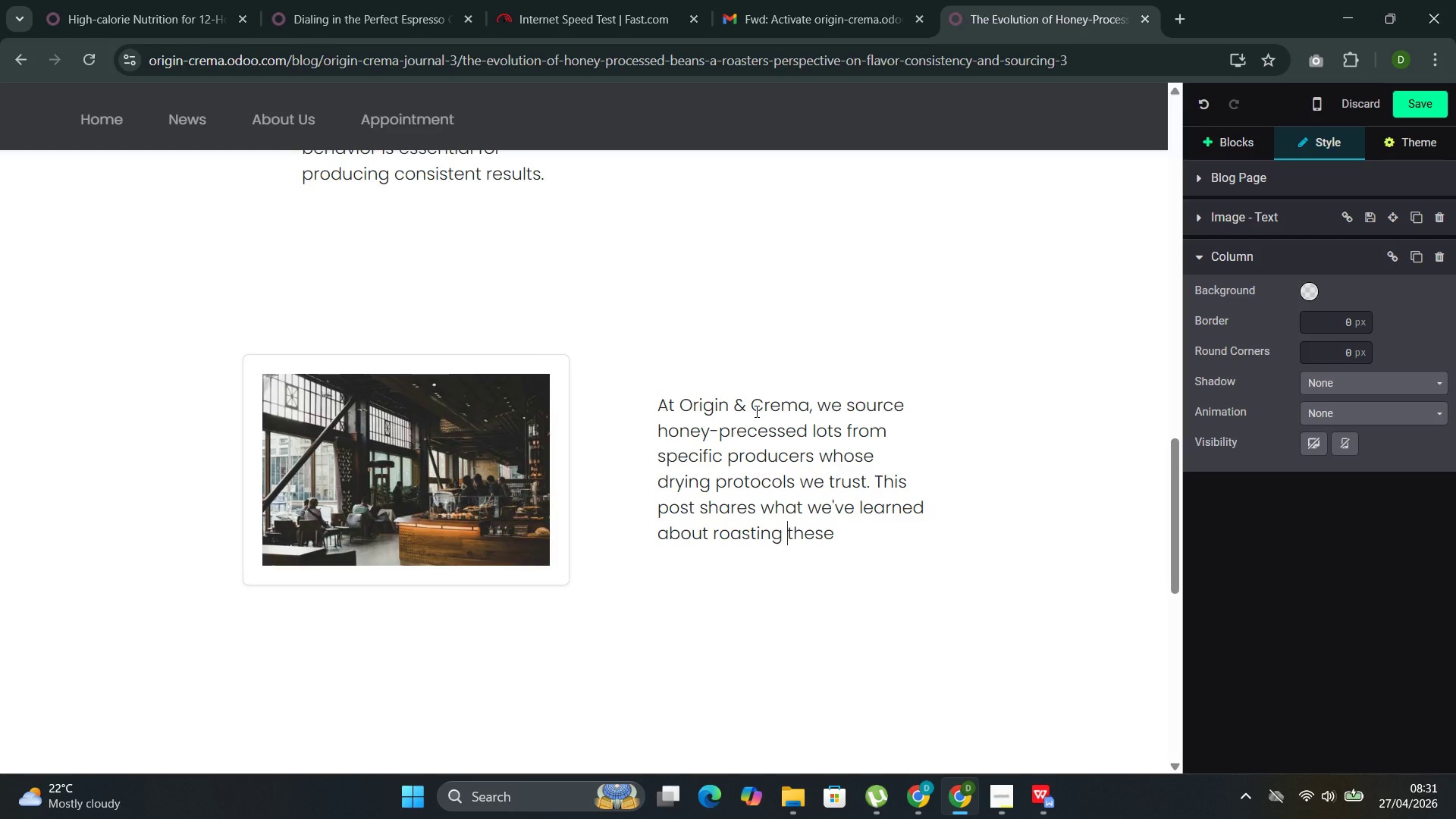 
key(Space)
 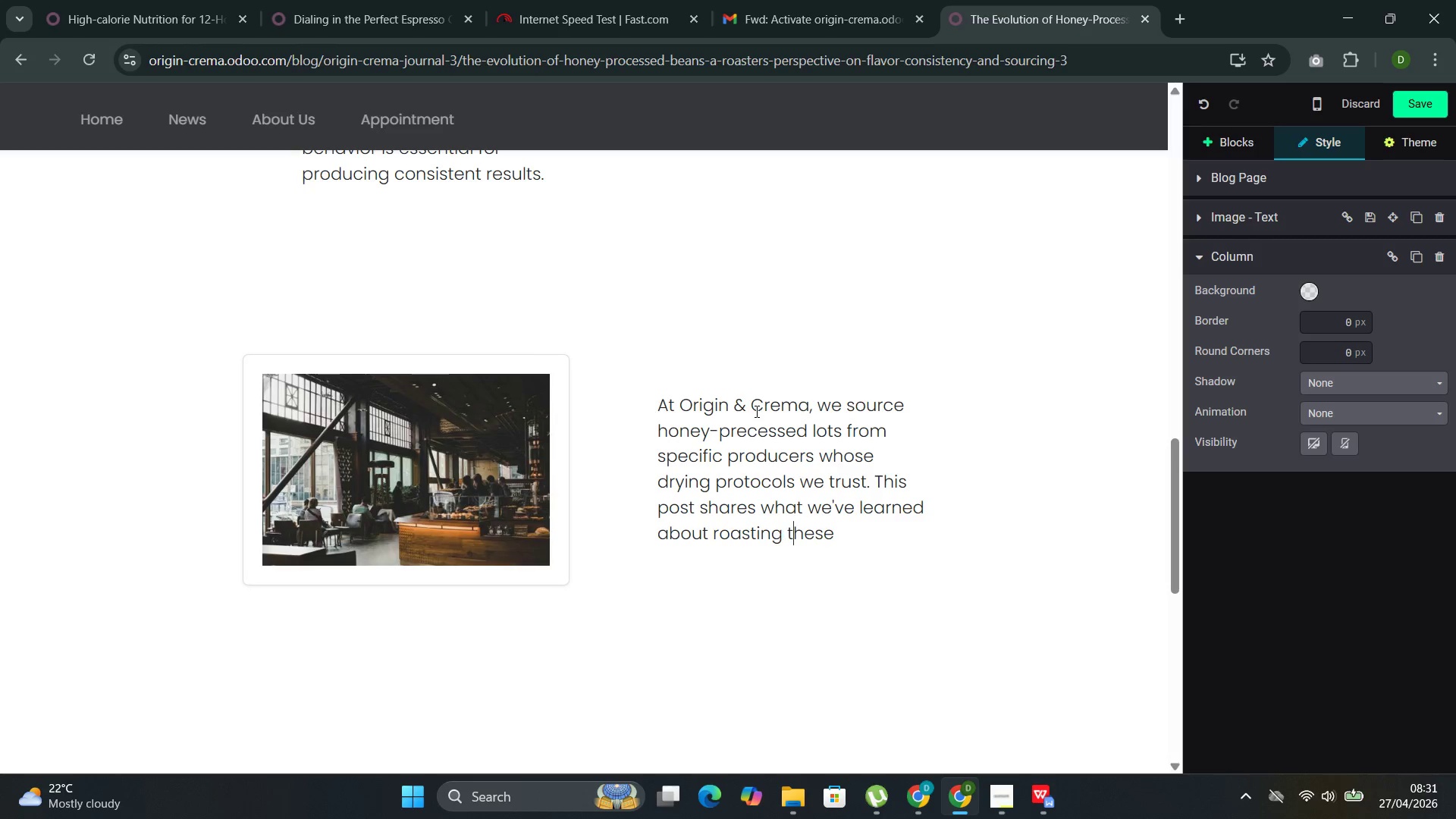 
key(ArrowRight)
 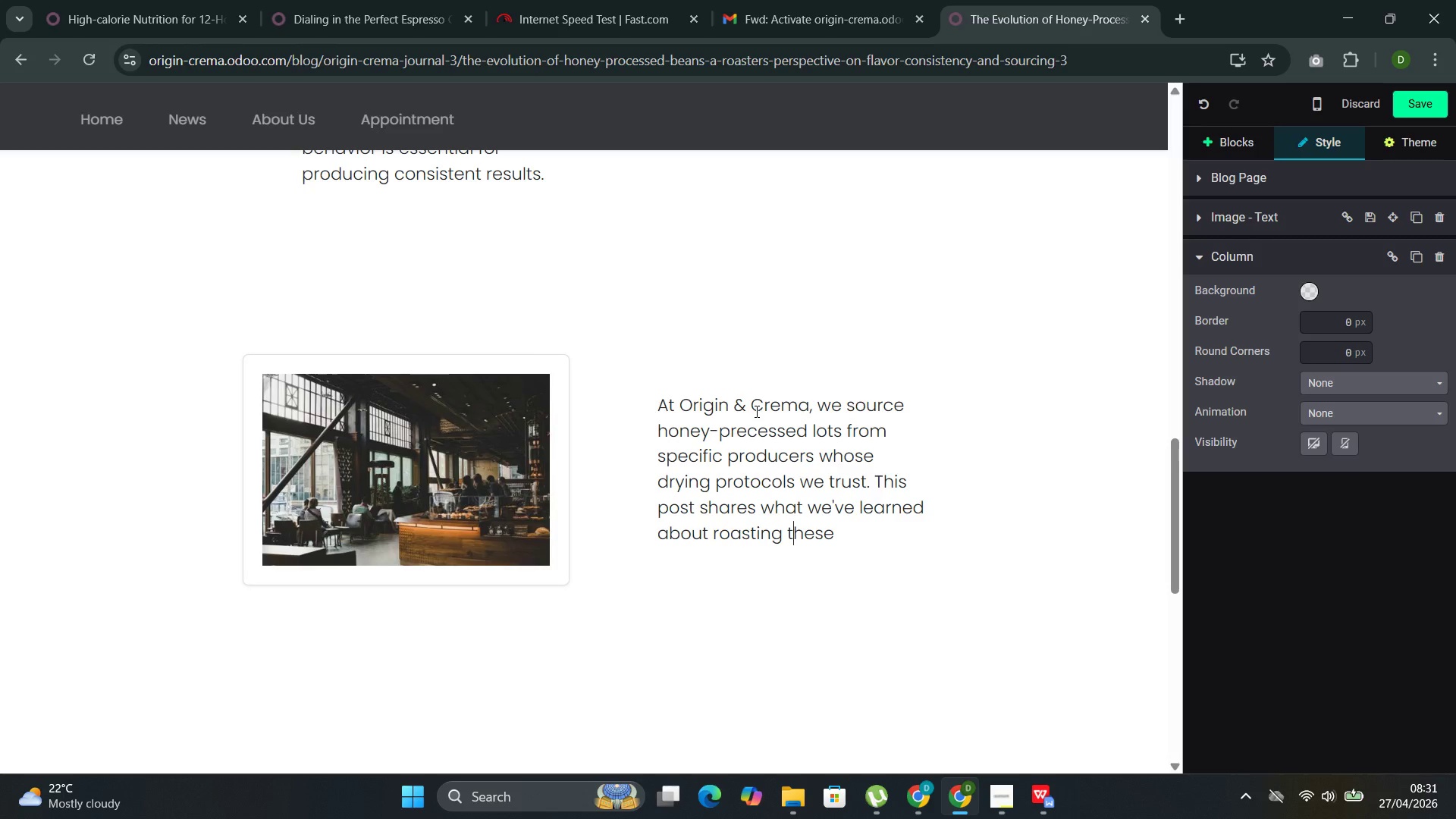 
key(ArrowRight)
 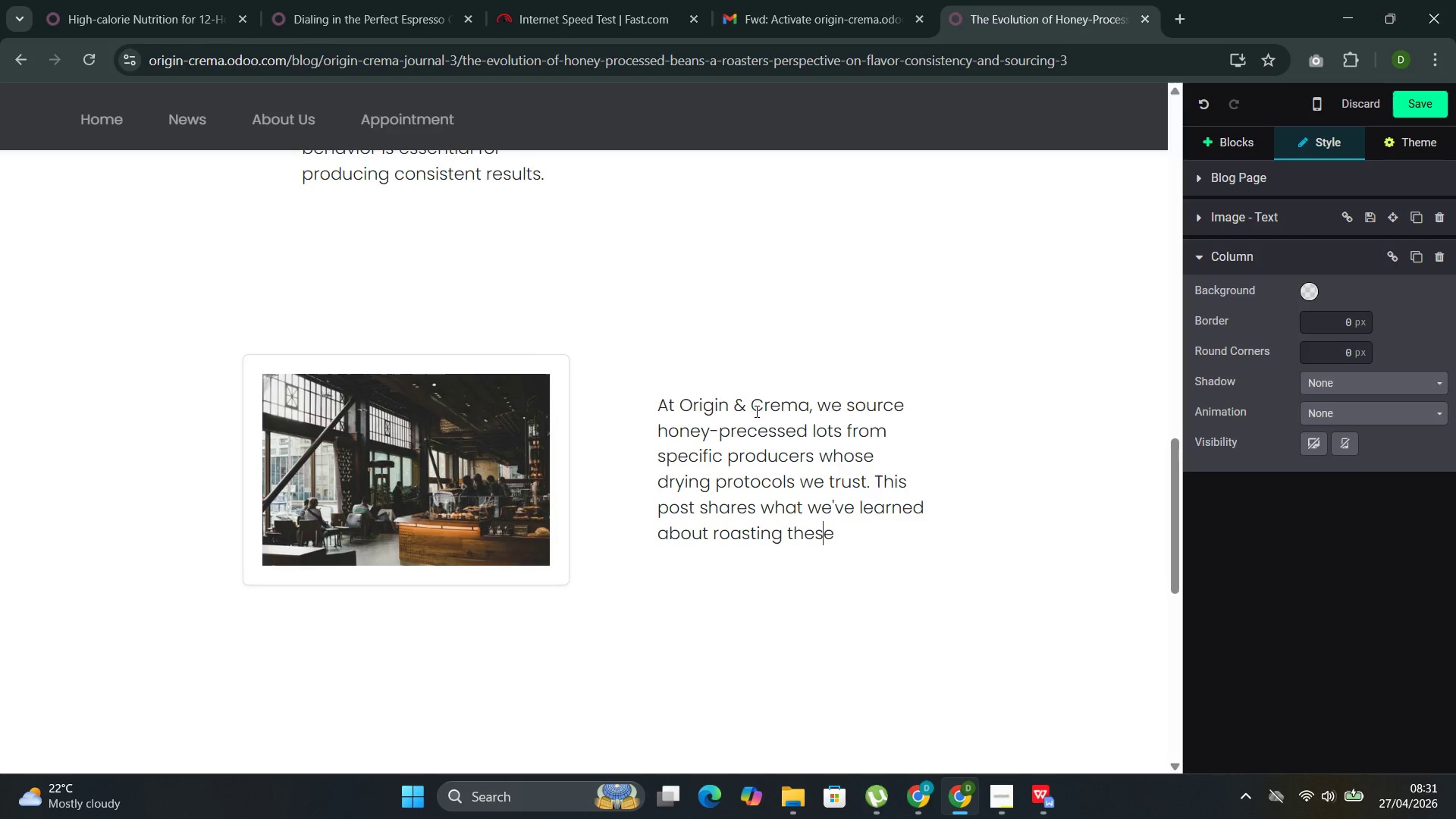 
key(ArrowRight)
 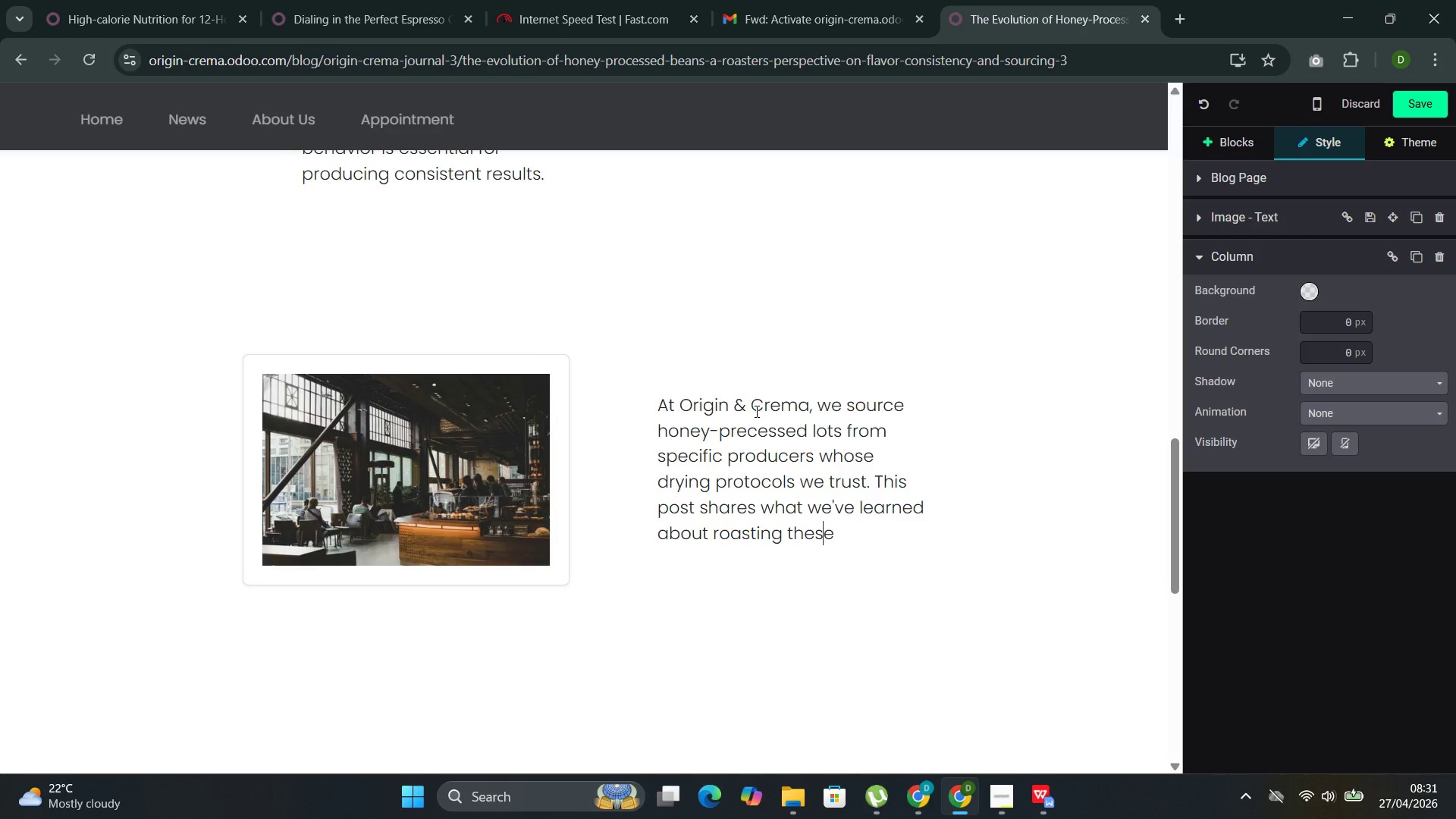 
key(ArrowRight)
 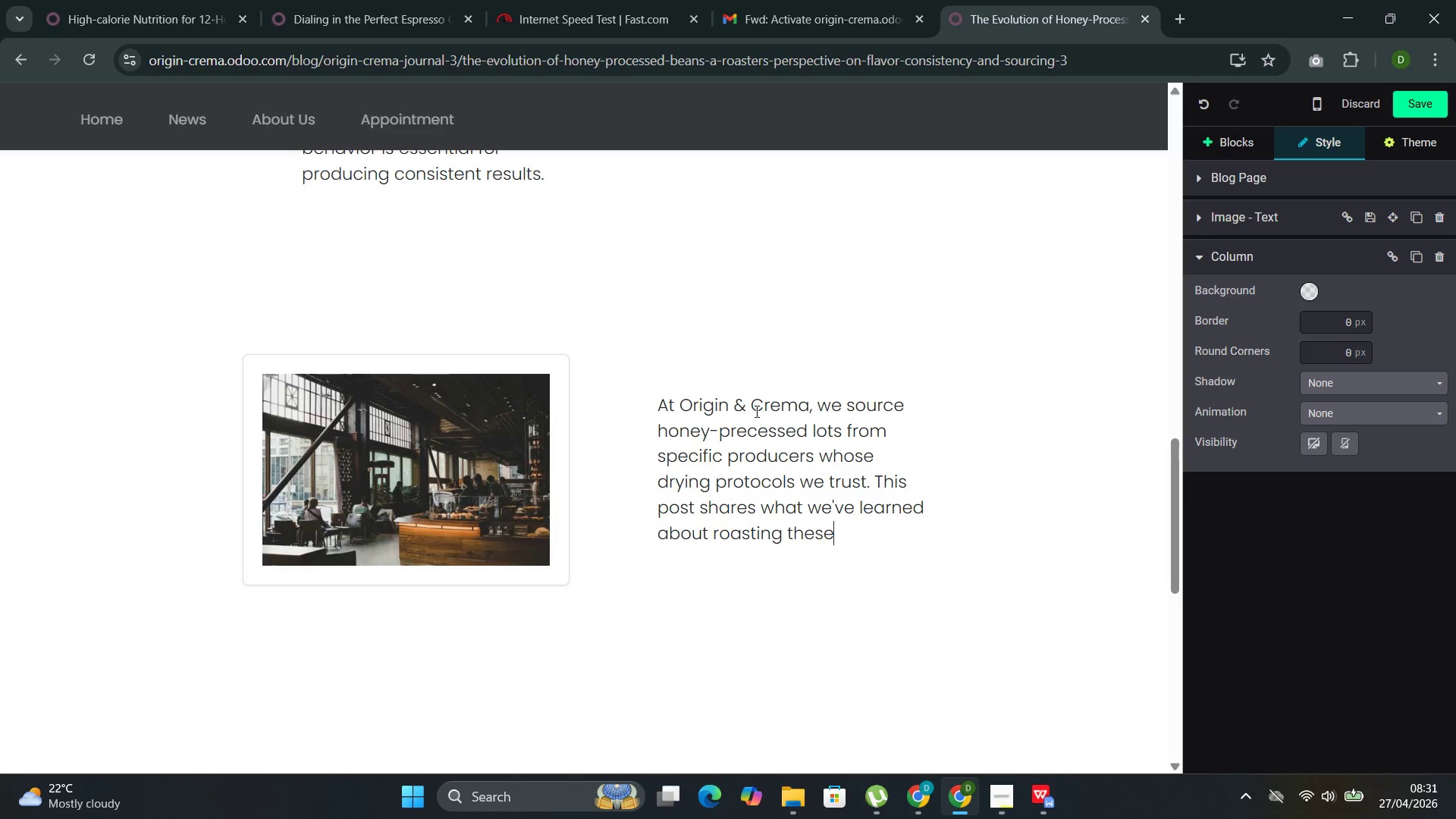 
key(ArrowRight)
 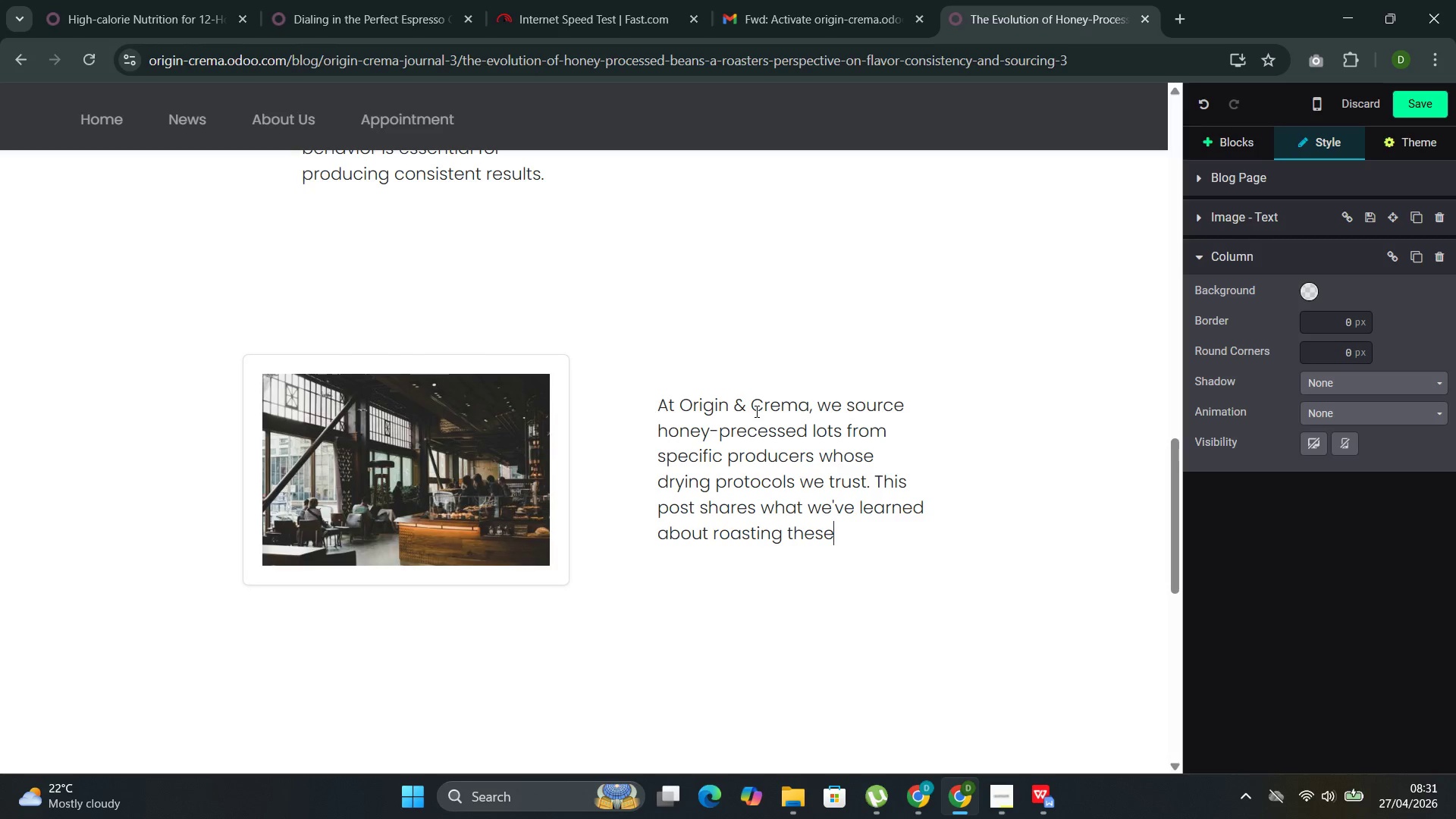 
type( didtin)
 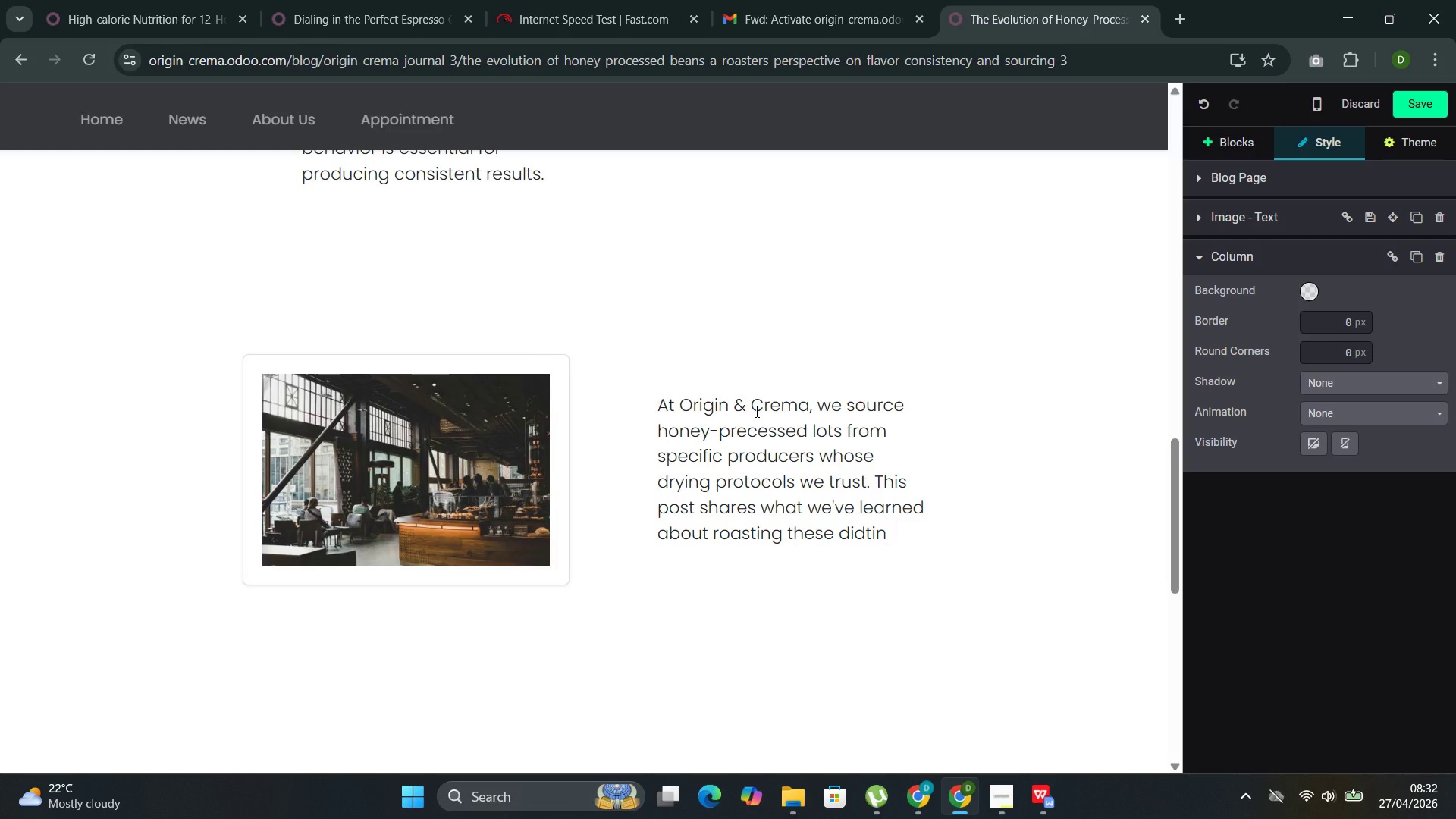 
key(ArrowLeft)
 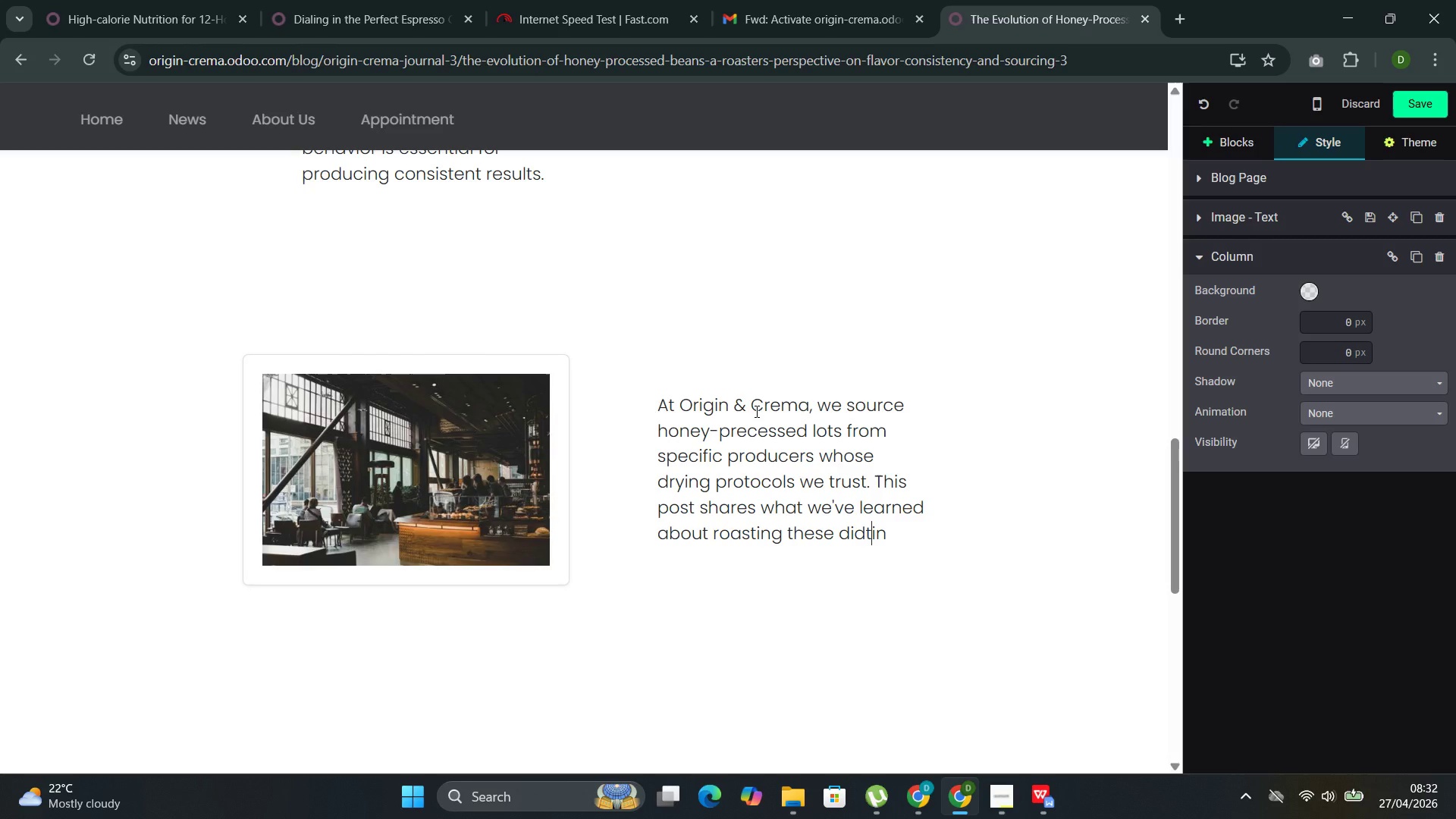 
key(ArrowLeft)
 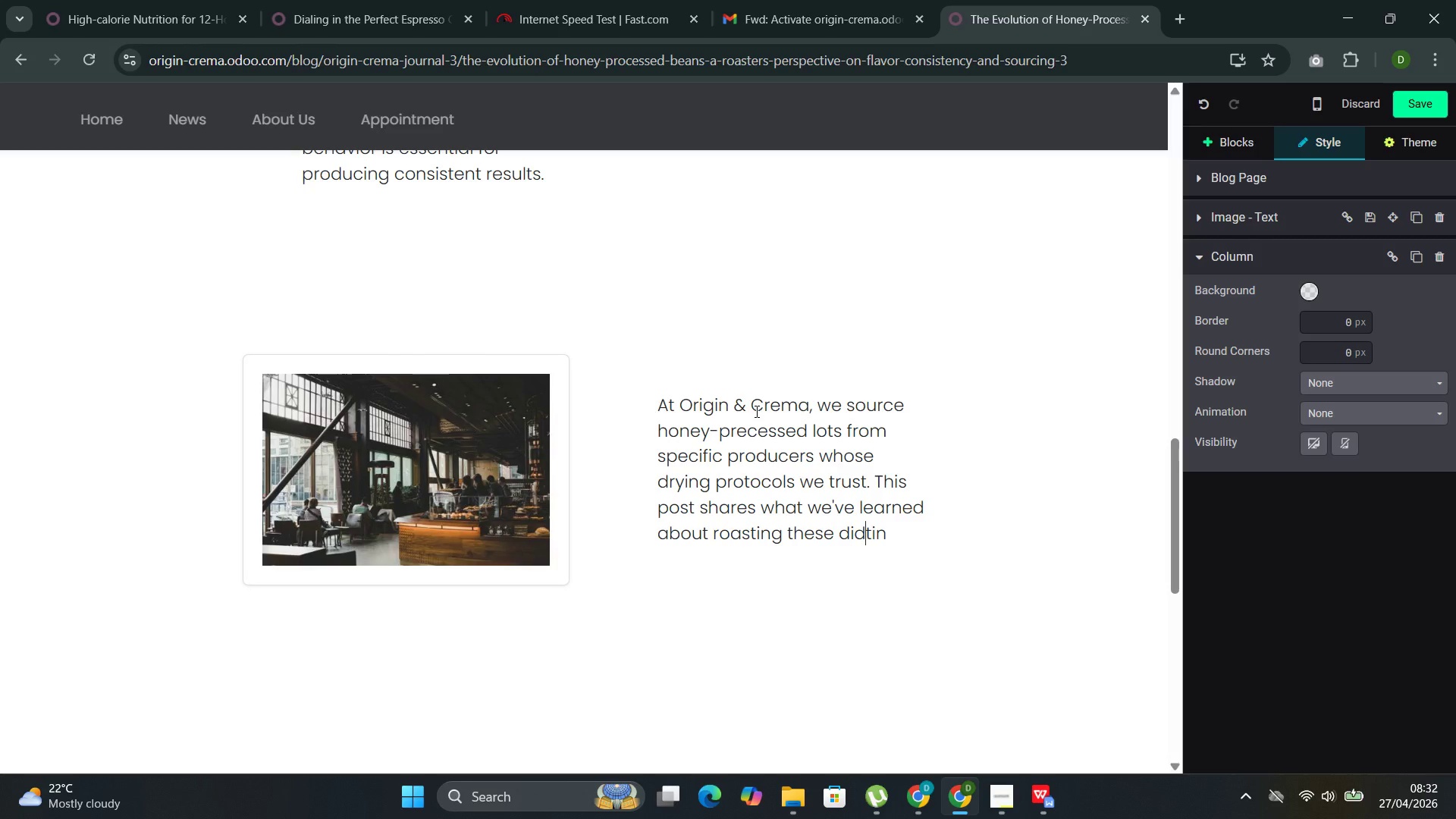 
key(ArrowLeft)
 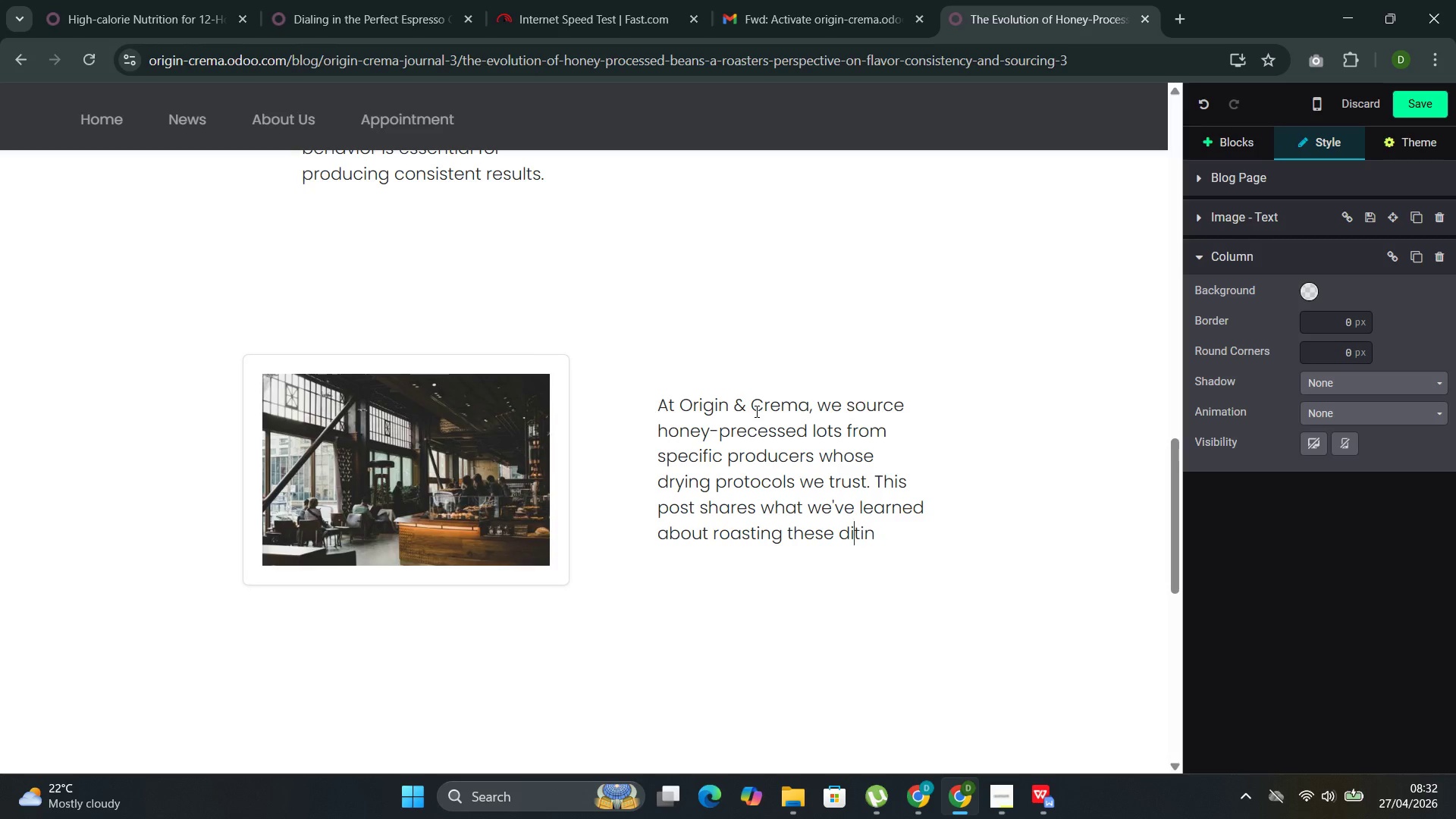 
key(Backspace)
 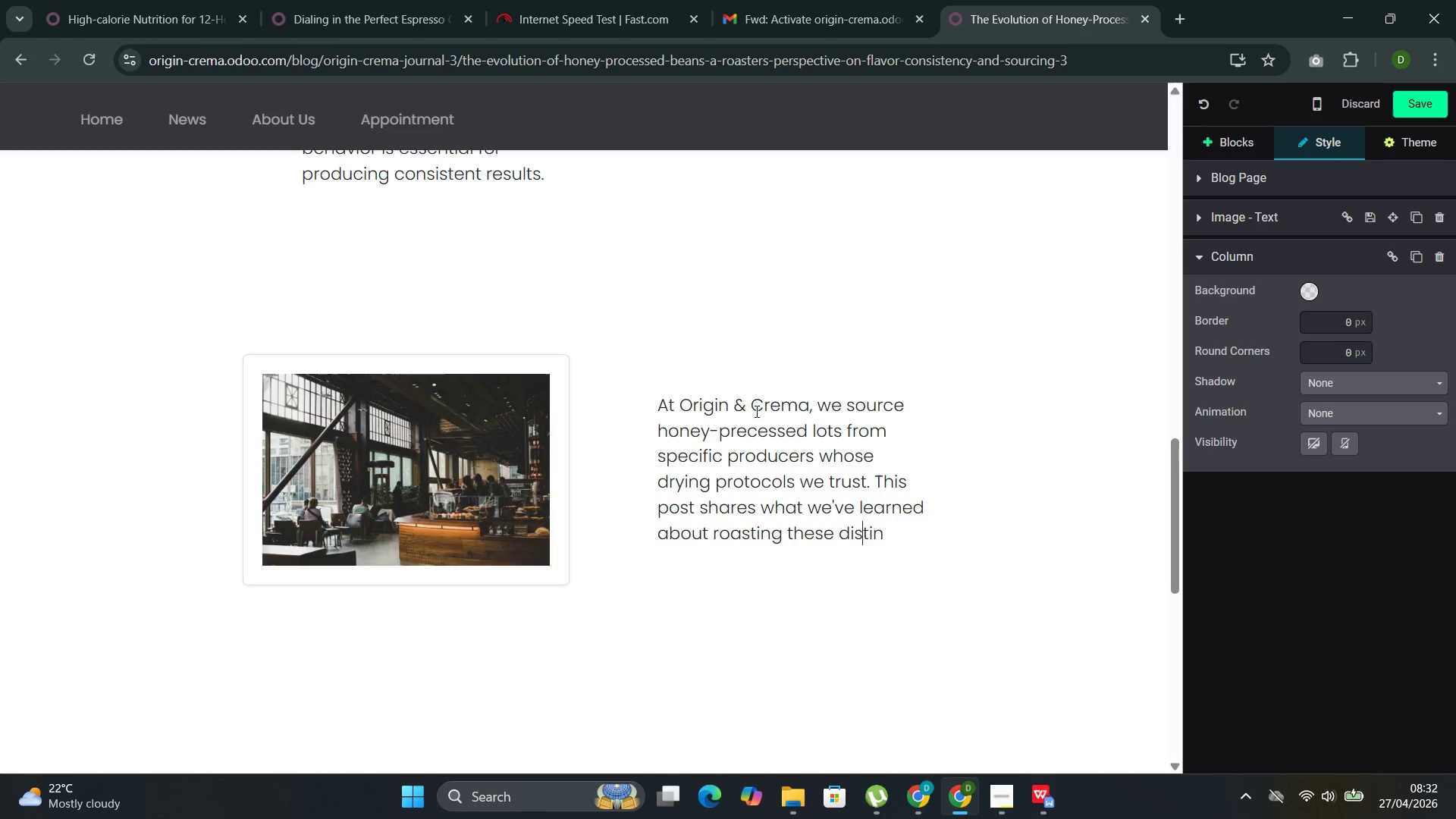 
key(S)
 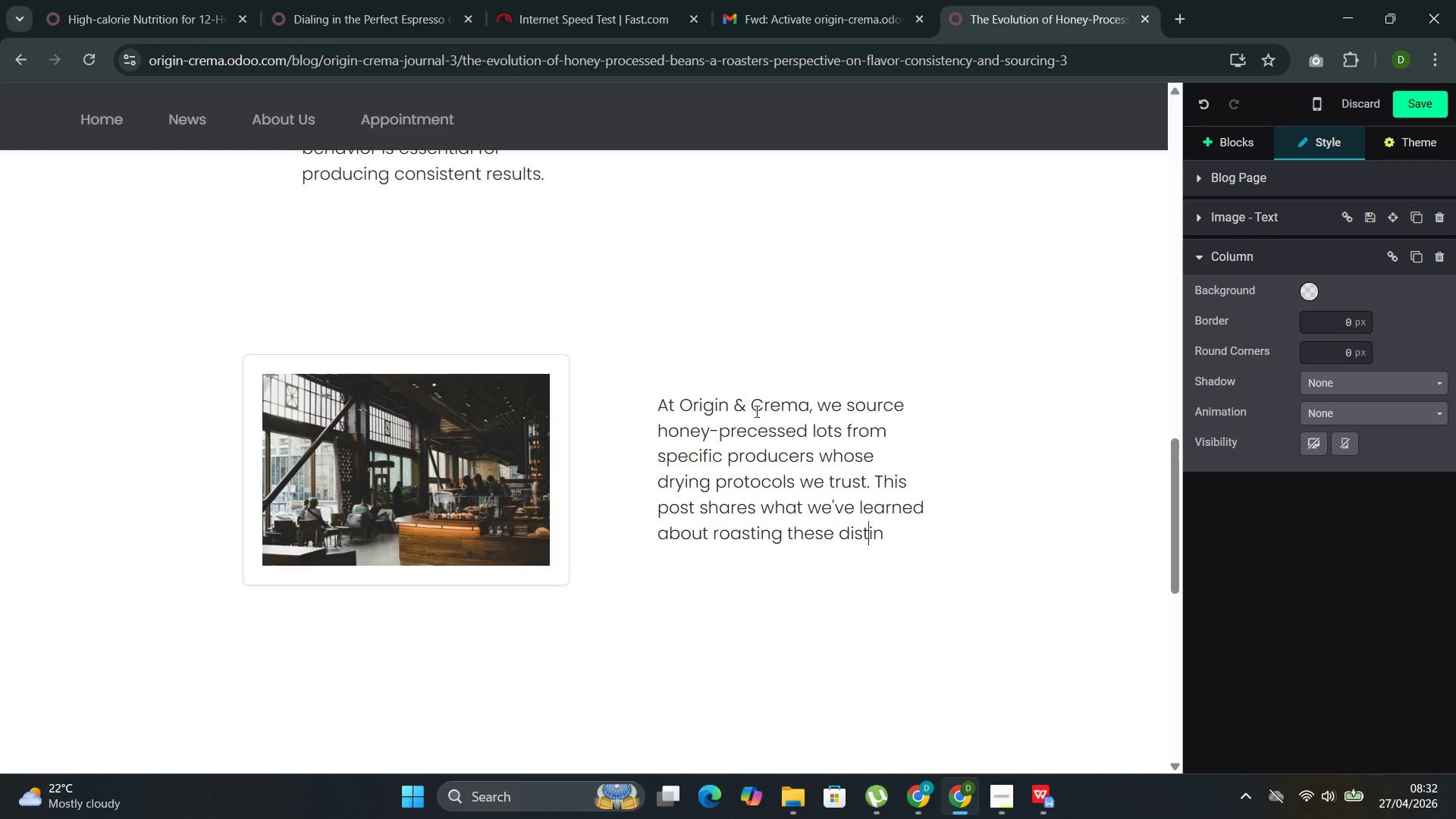 
key(ArrowRight)
 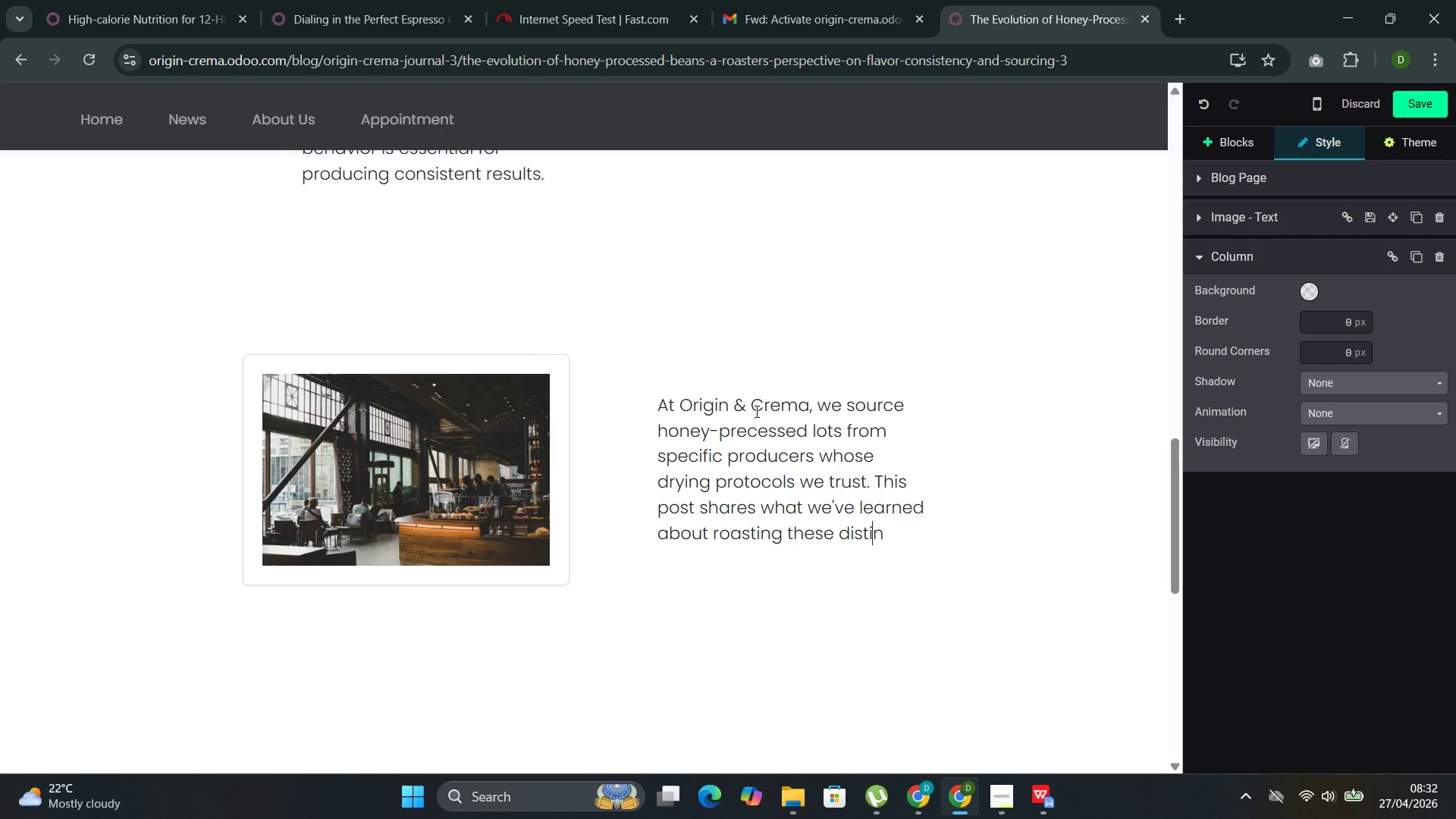 
key(ArrowRight)
 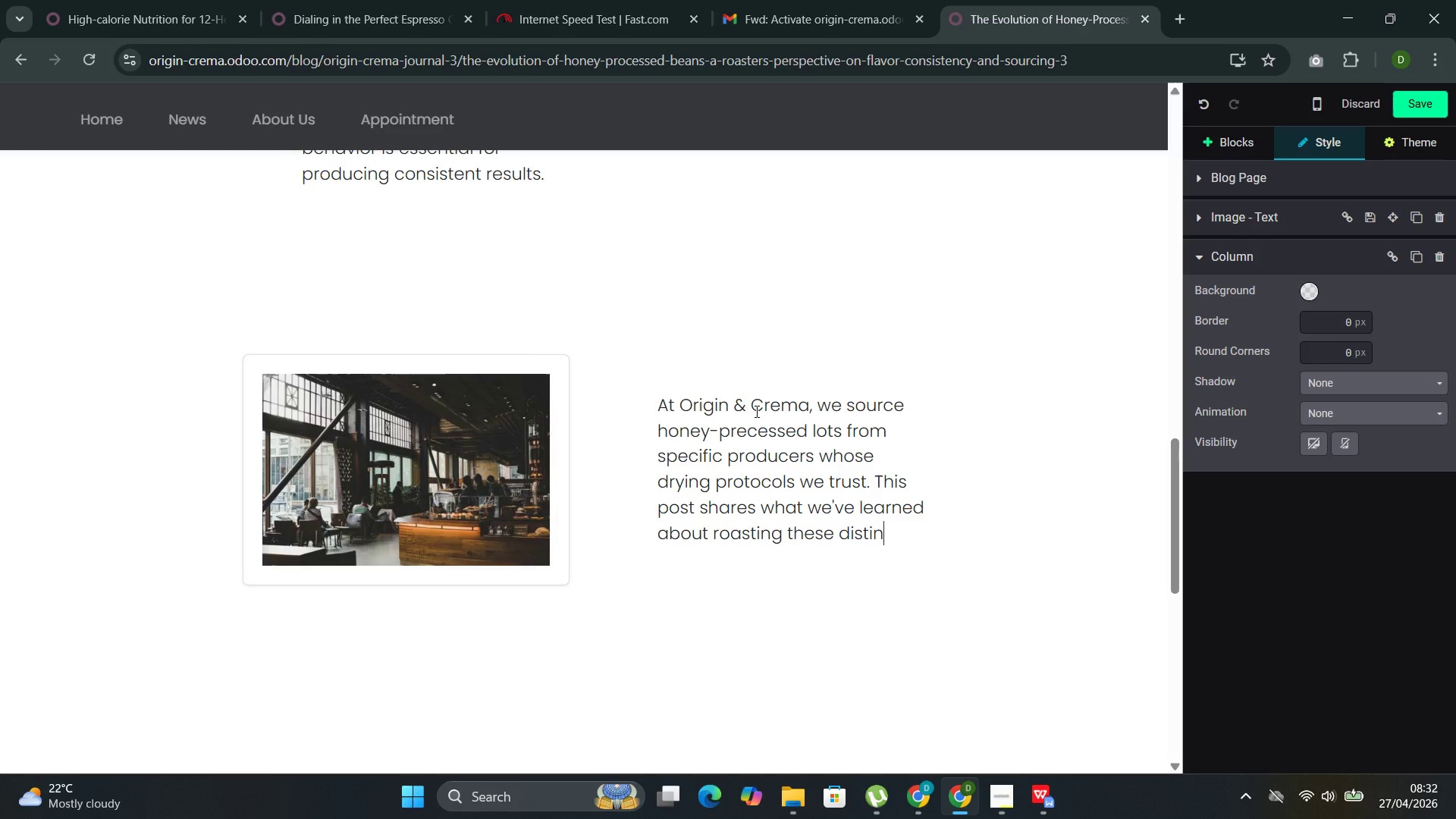 
key(ArrowRight)
 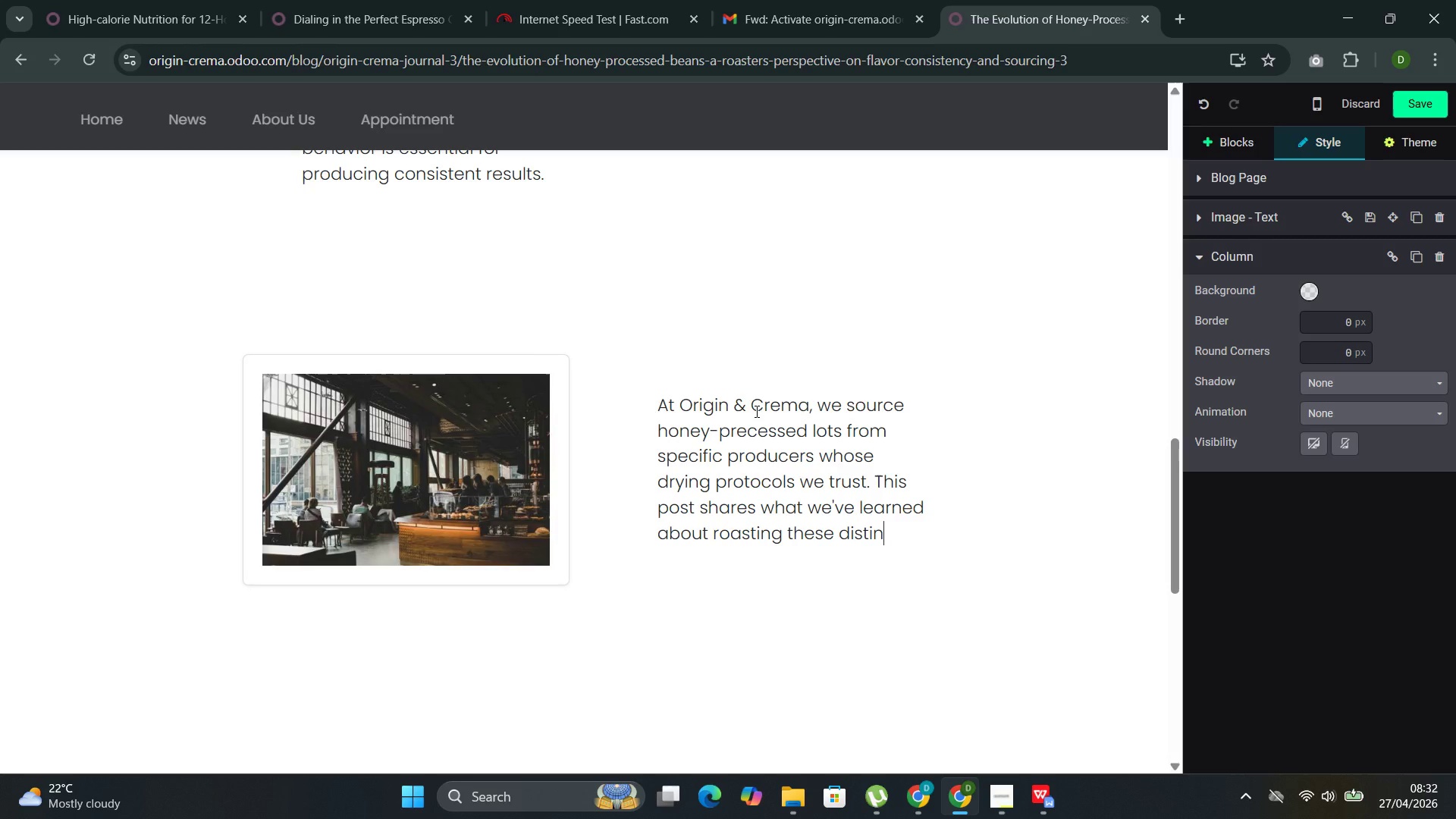 
type(ctive beans )
 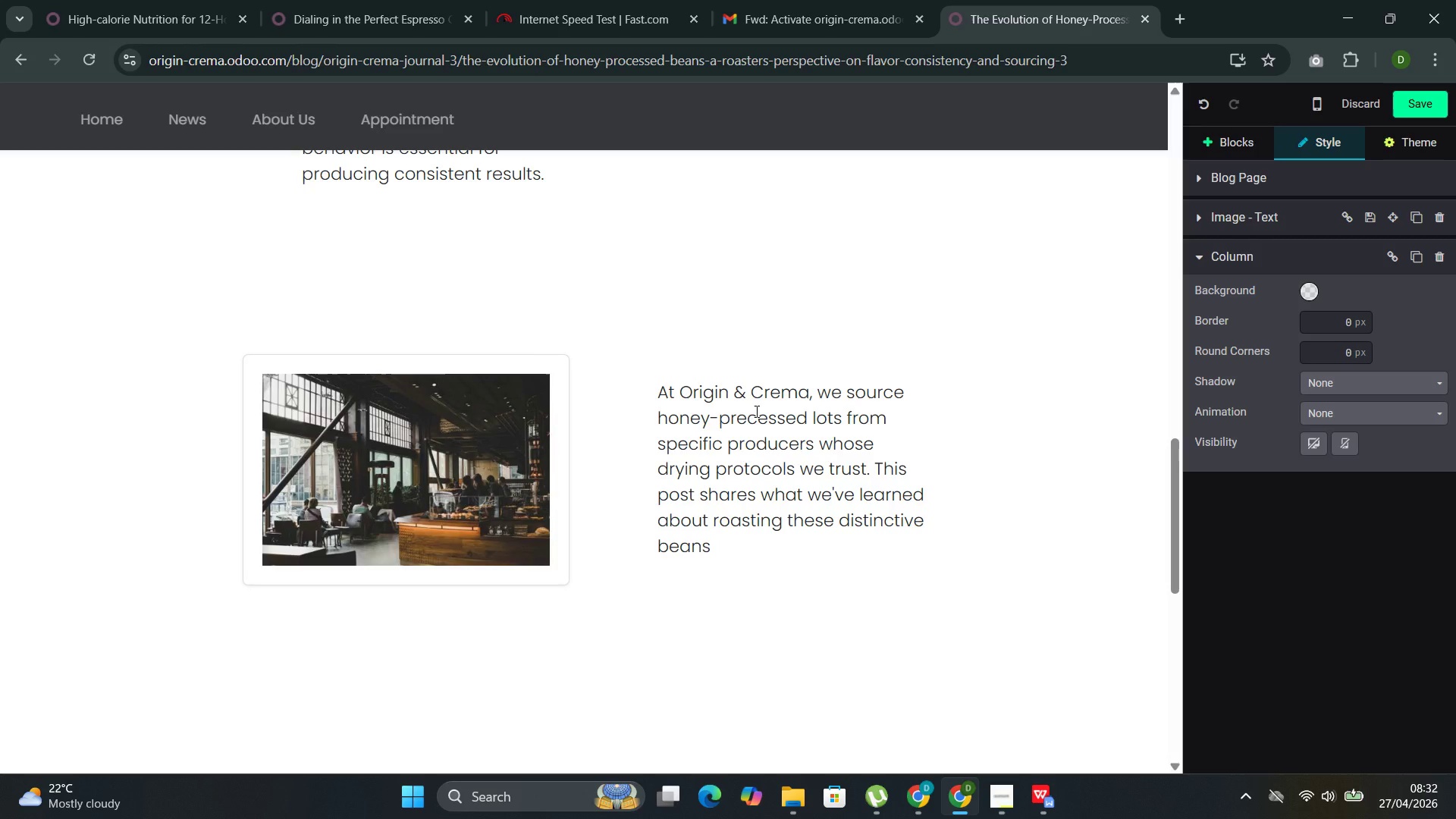 
wait(9.8)
 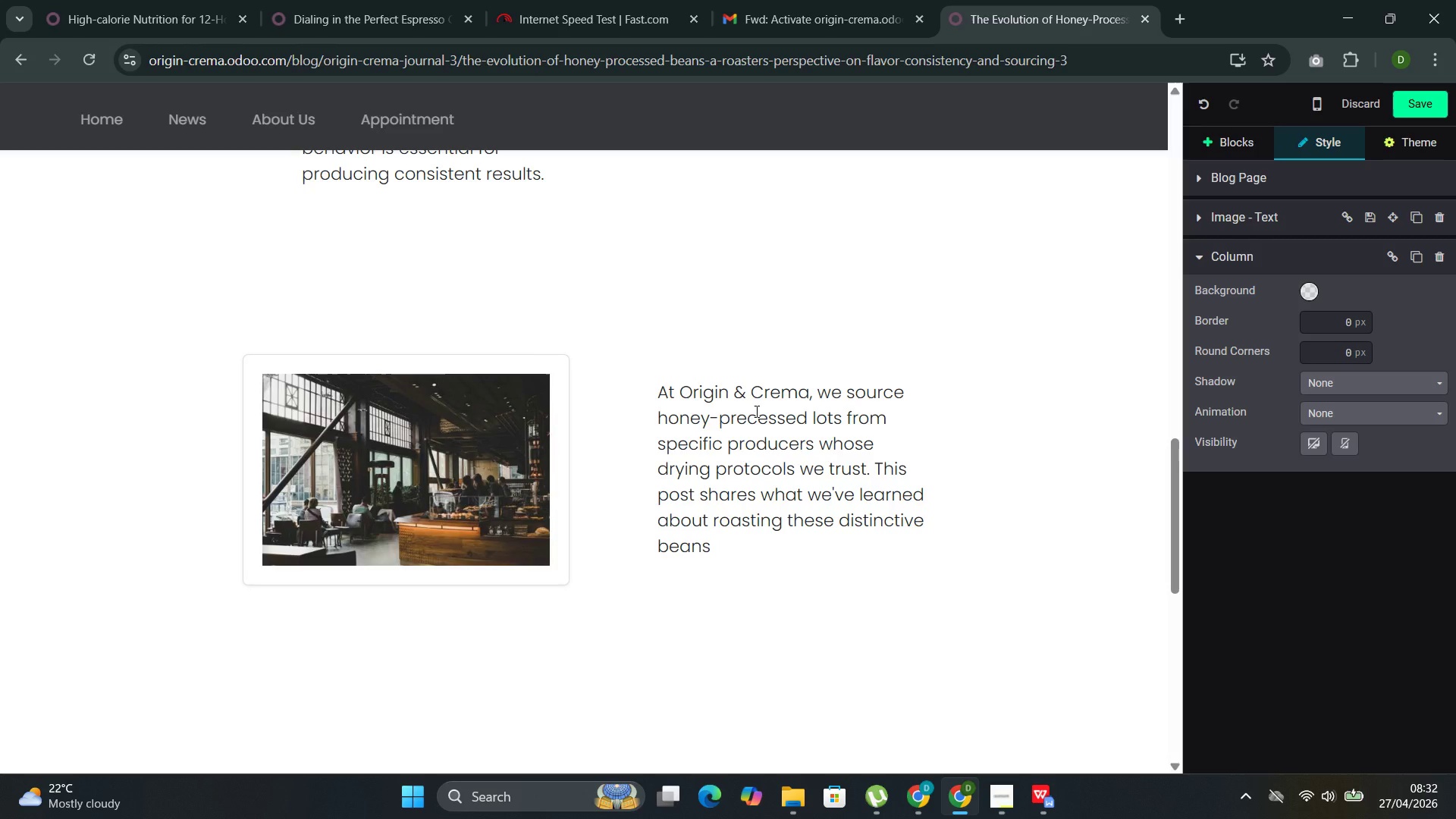 
key(Backspace)
 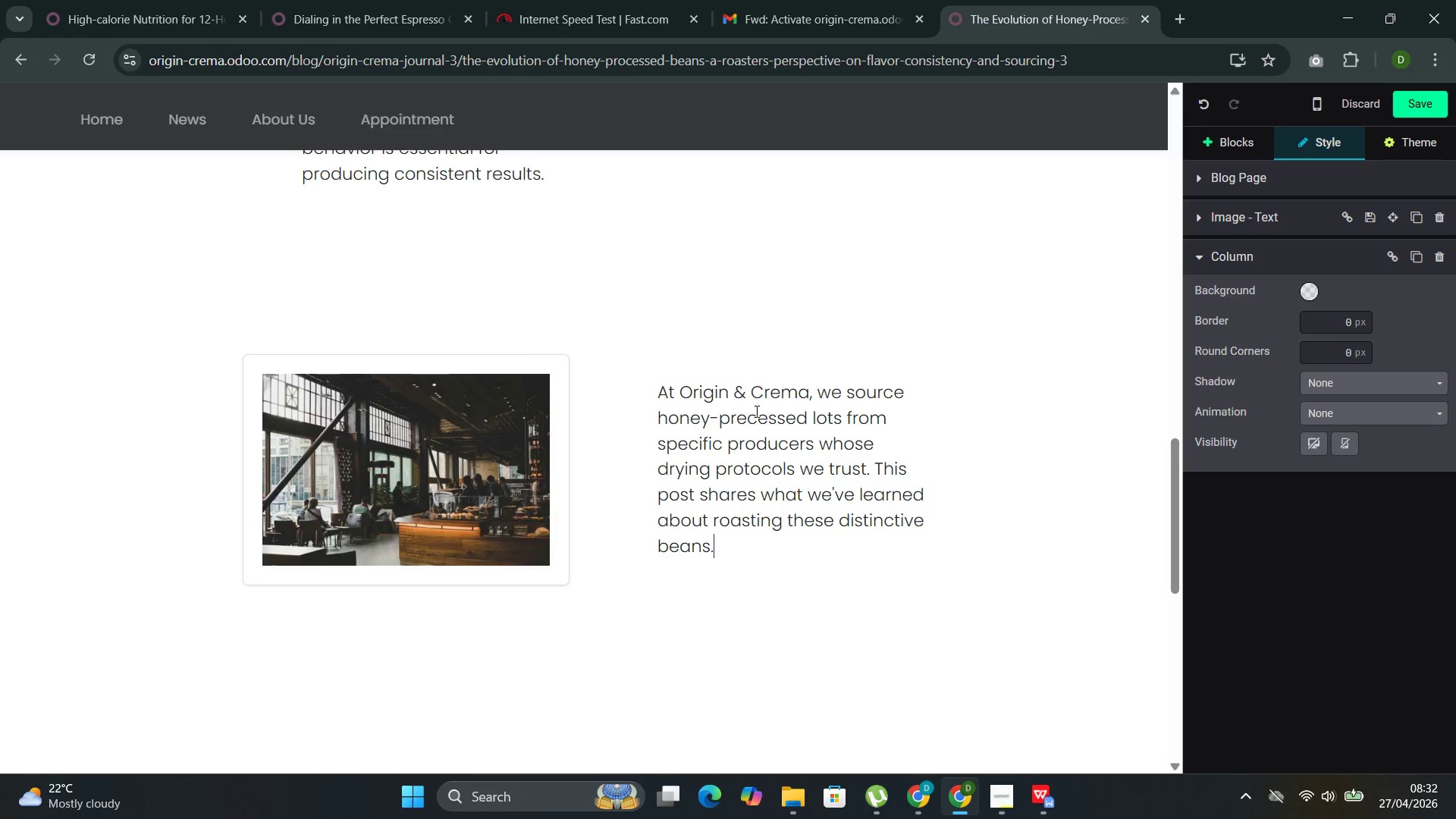 
key(Period)
 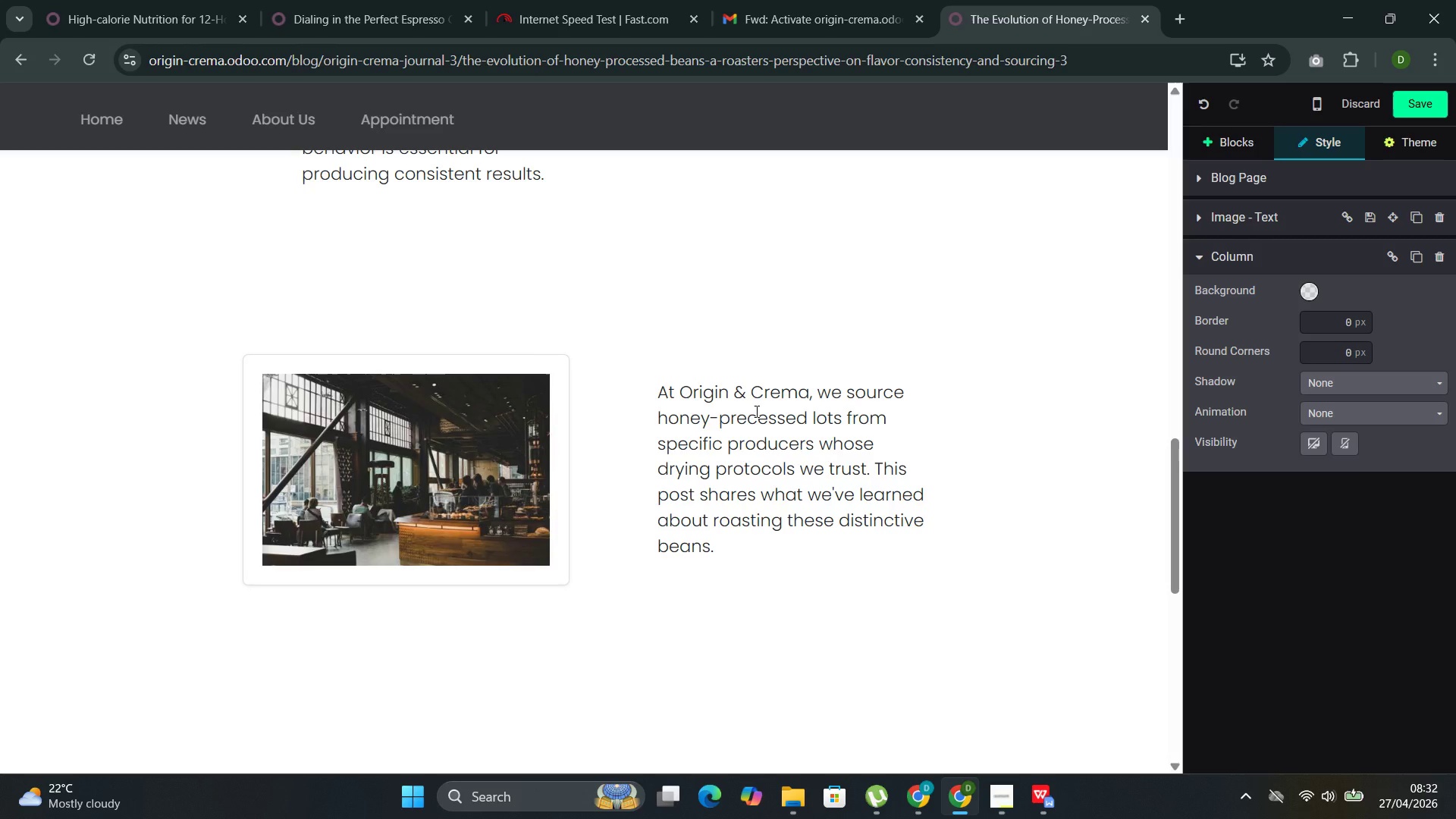 
wait(8.66)
 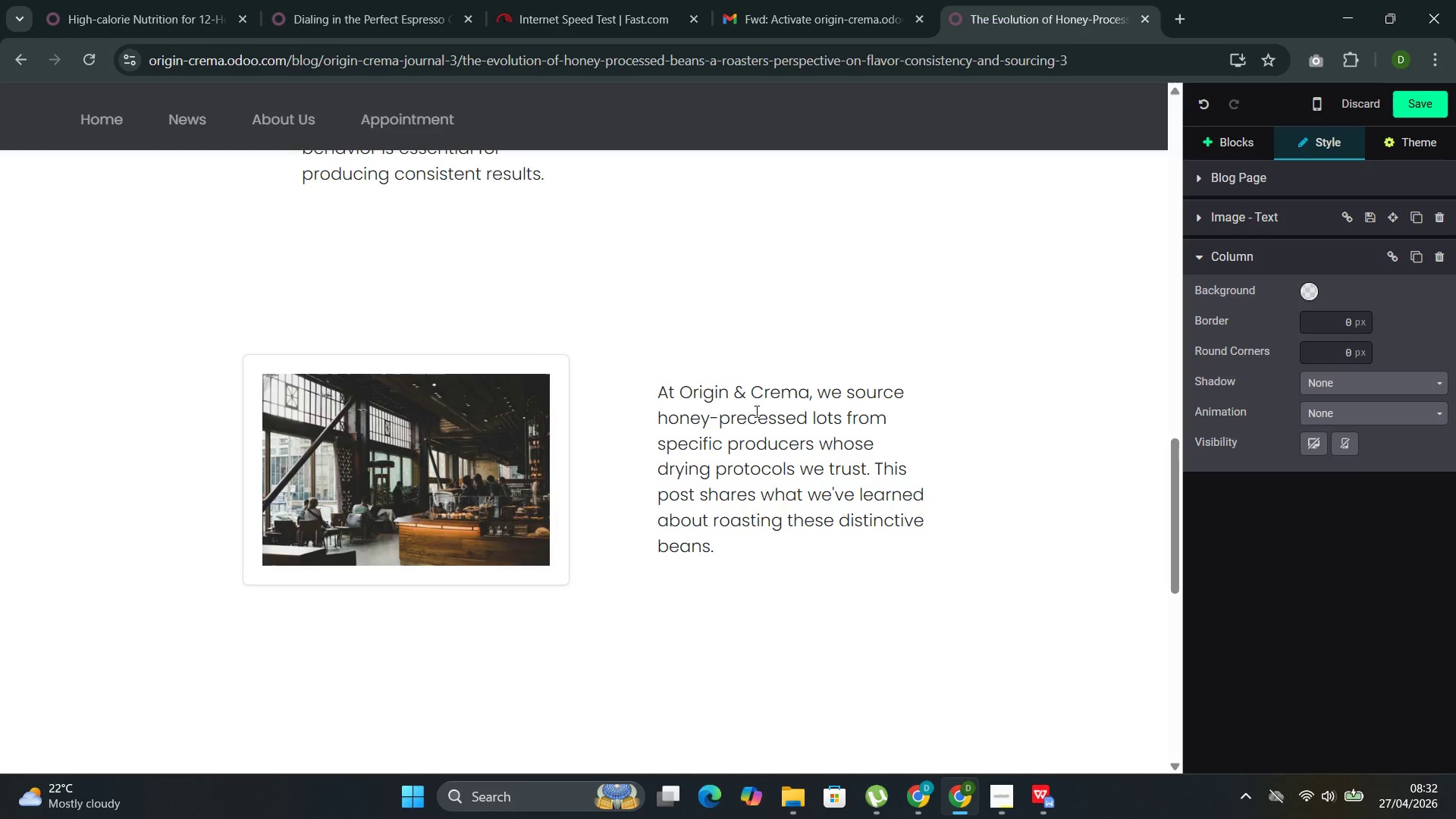 
left_click([1218, 154])
 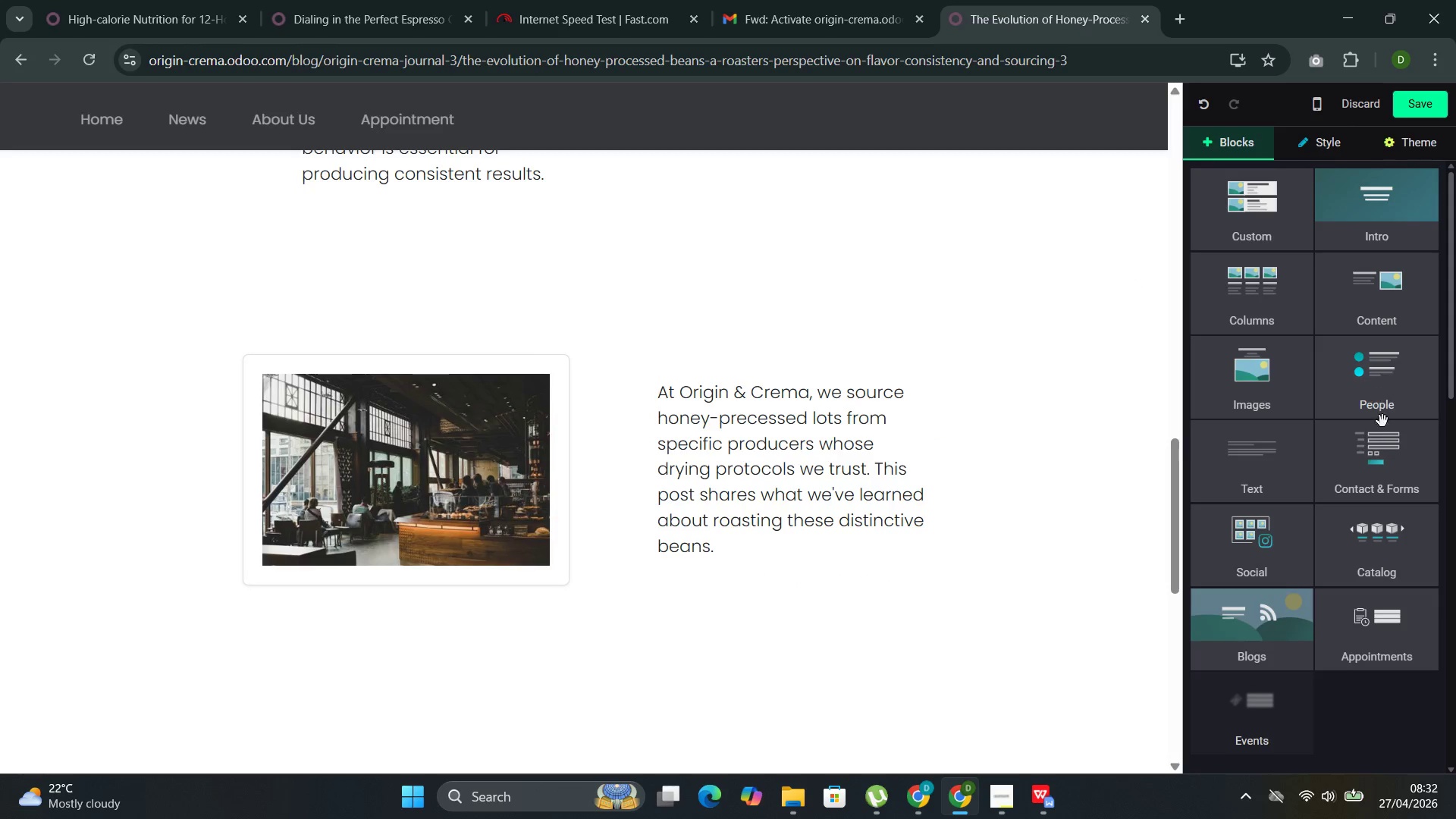 
left_click([1384, 449])
 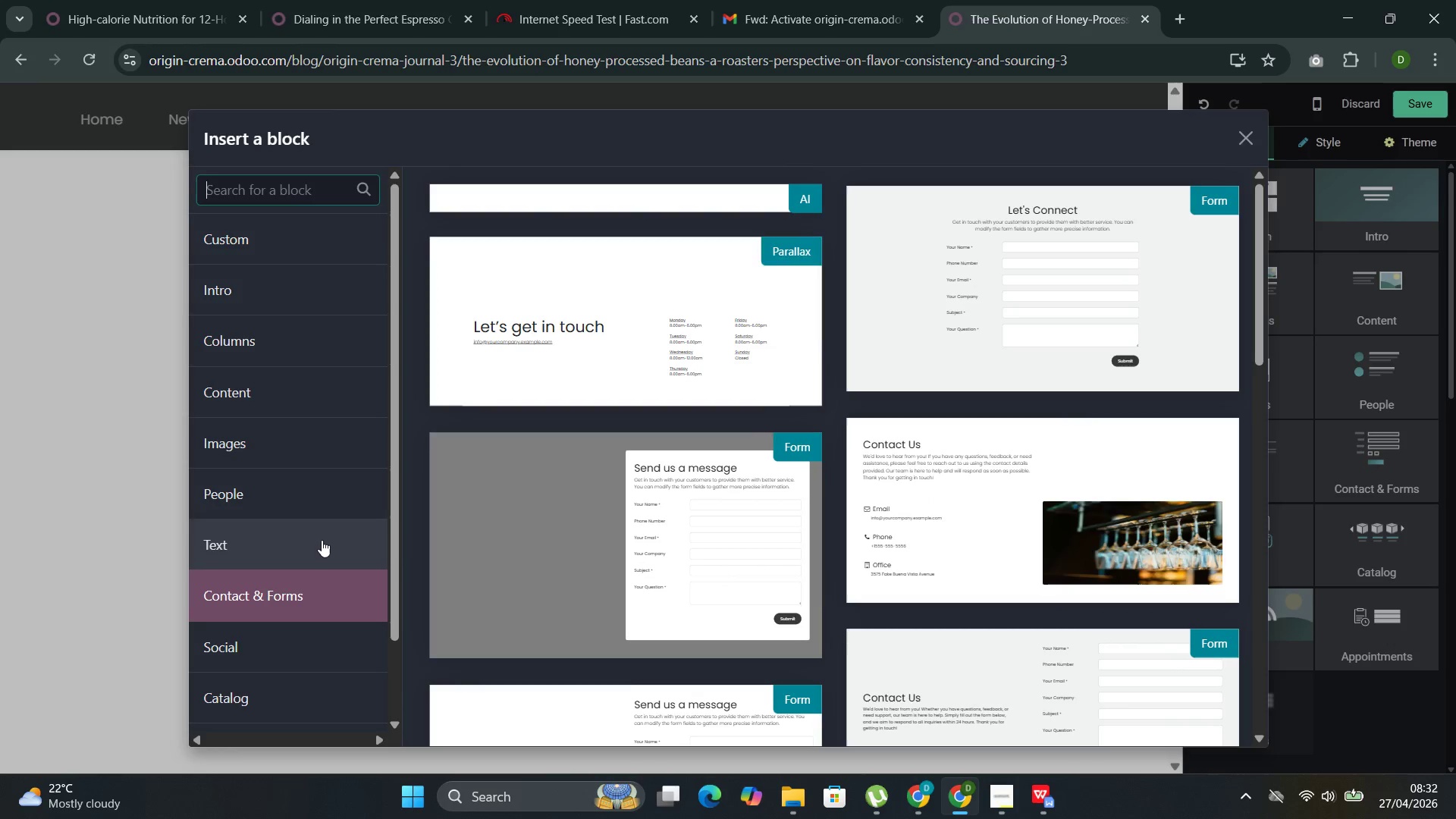 
left_click([322, 540])
 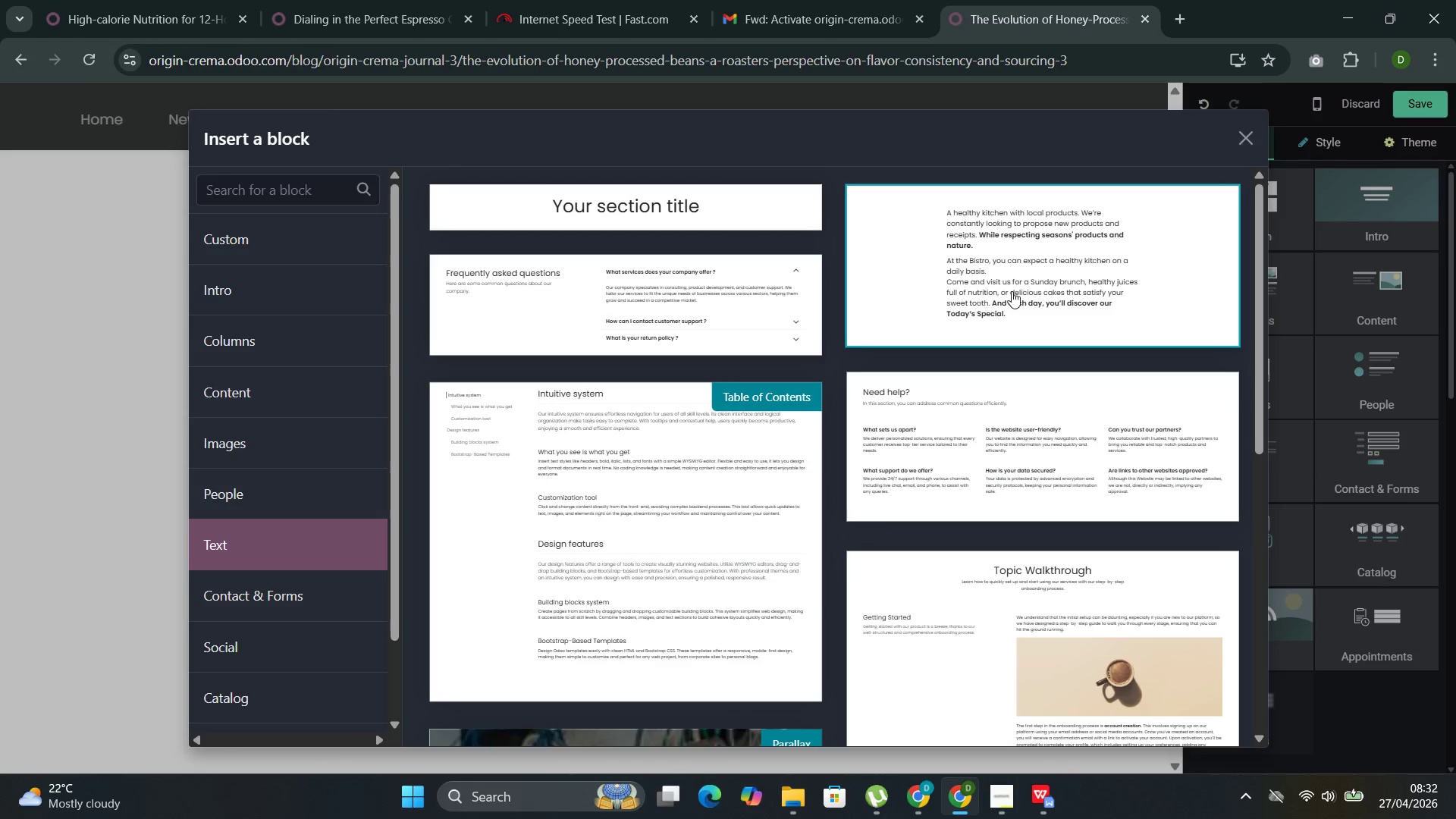 
left_click([1019, 288])
 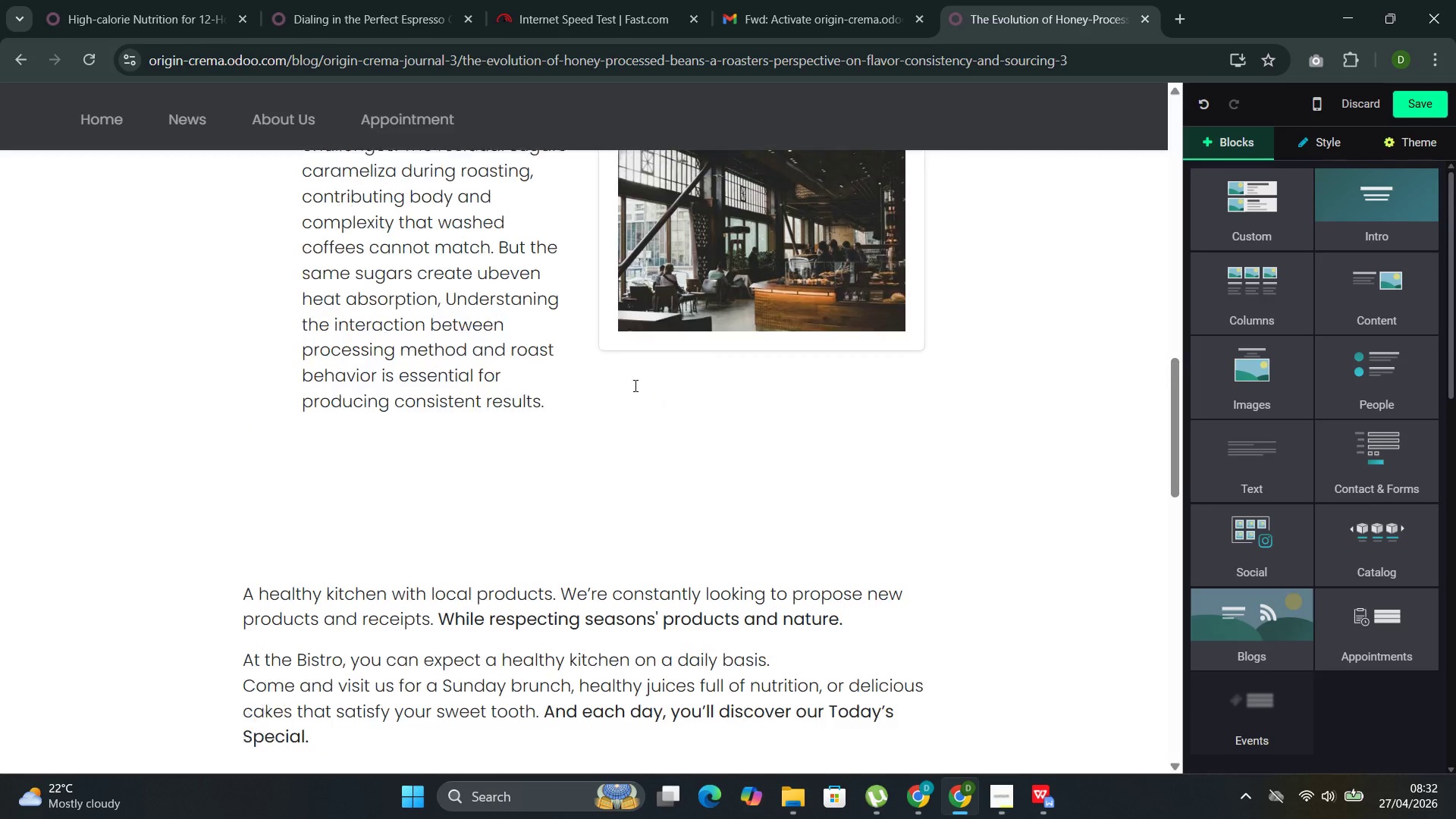 
wait(7.01)
 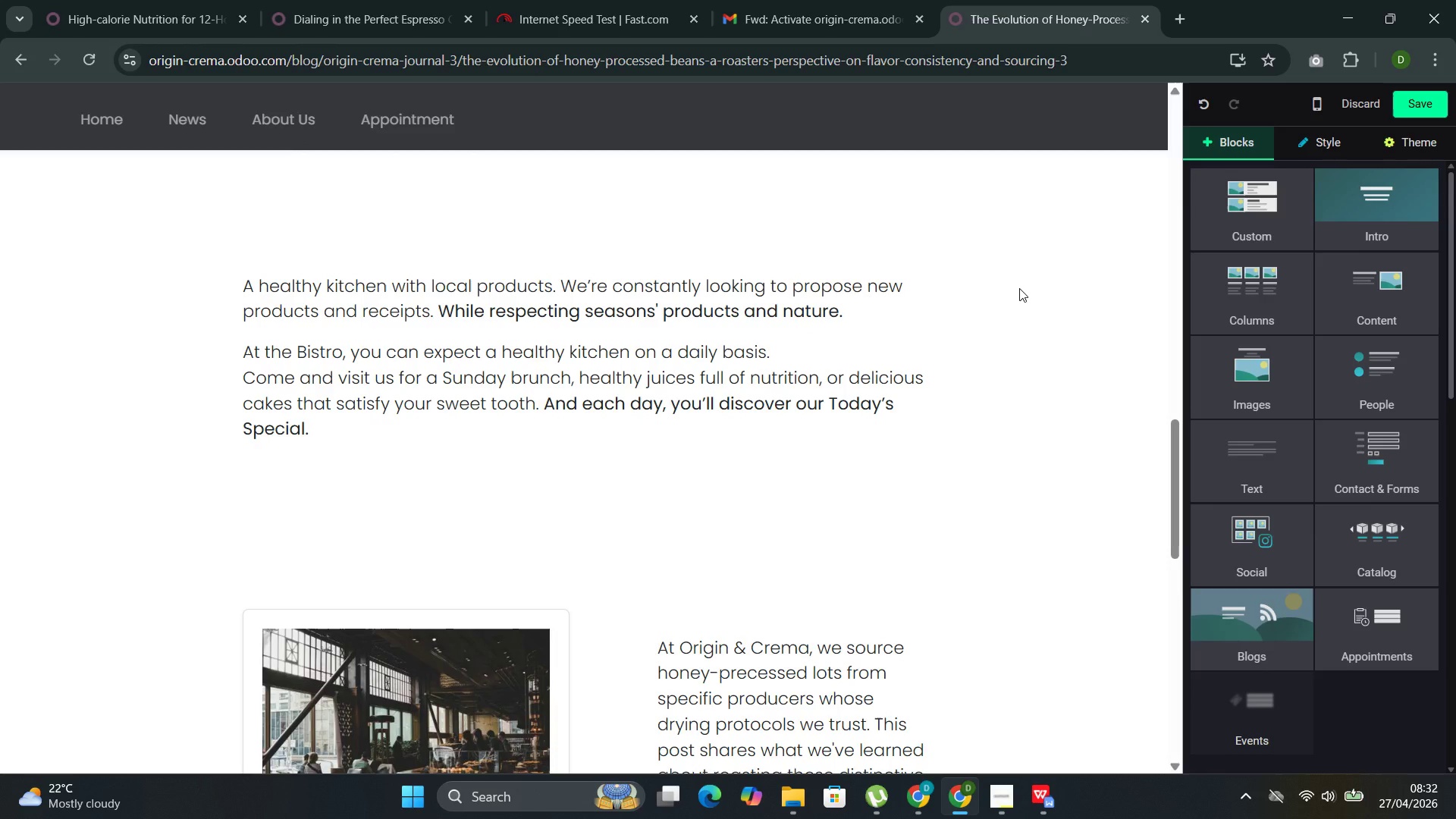 
left_click([513, 311])
 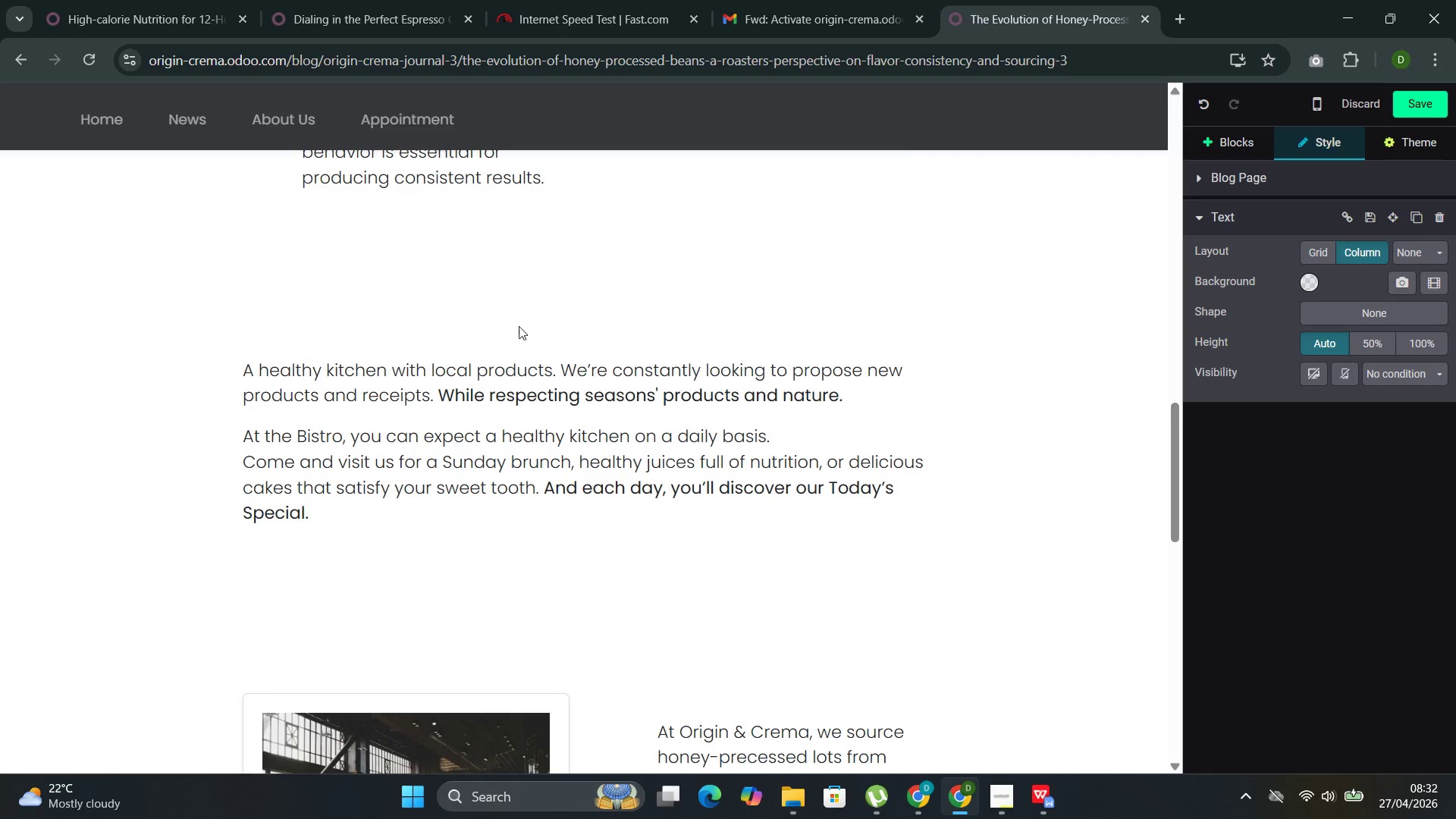 
left_click([525, 338])
 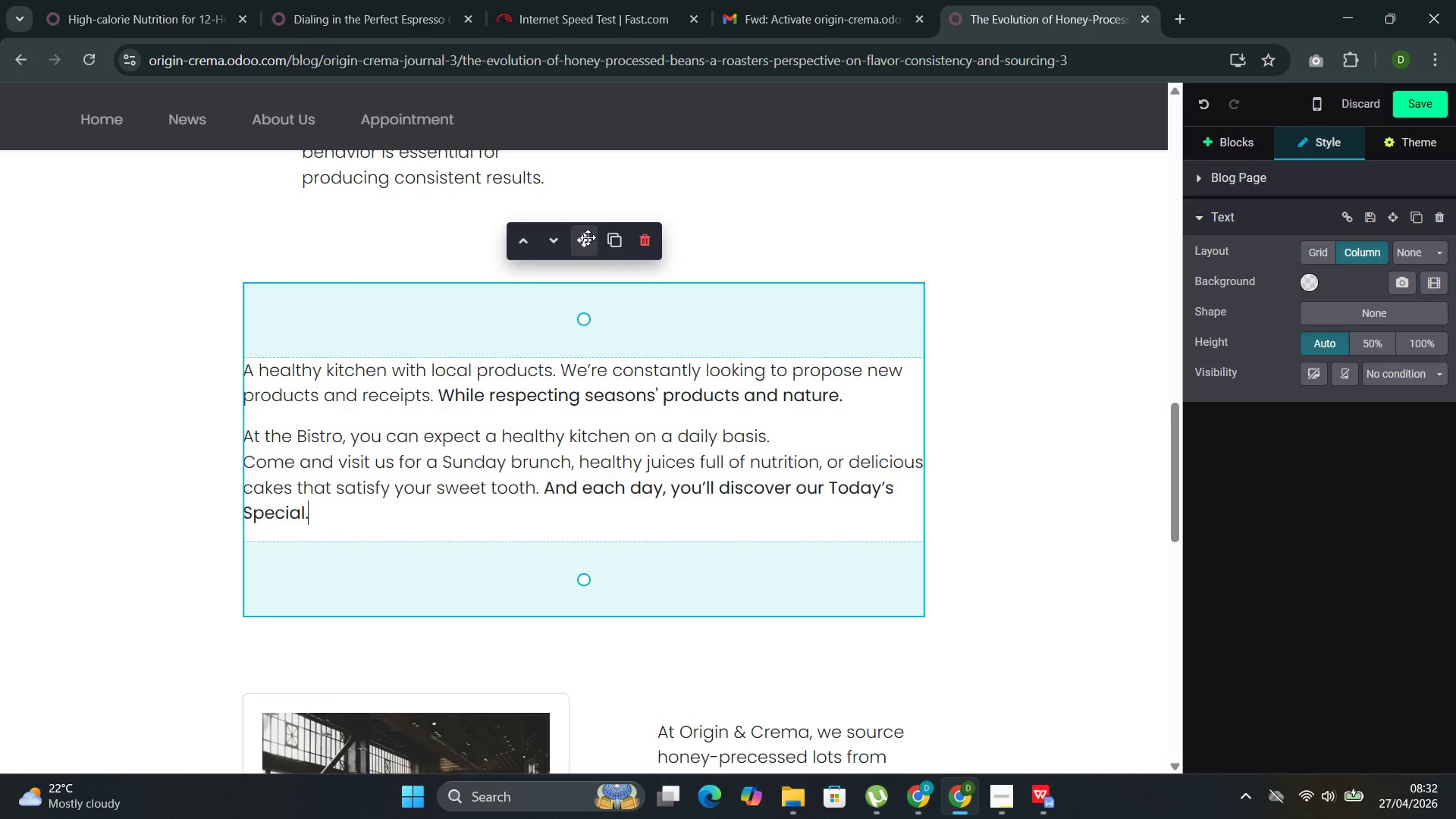 
left_click_drag(start_coordinate=[588, 237], to_coordinate=[626, 540])
 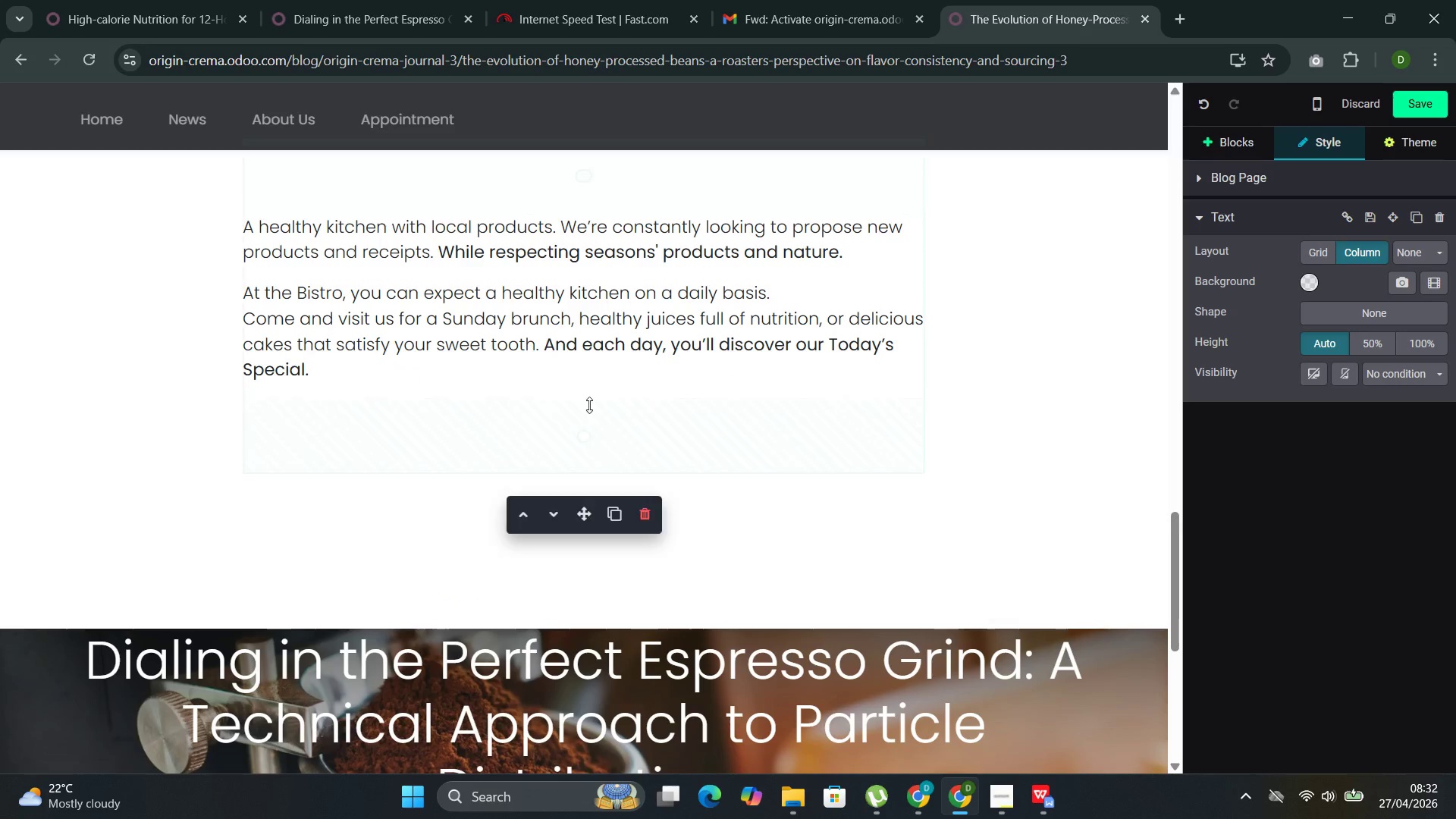 
left_click_drag(start_coordinate=[333, 375], to_coordinate=[265, 222])
 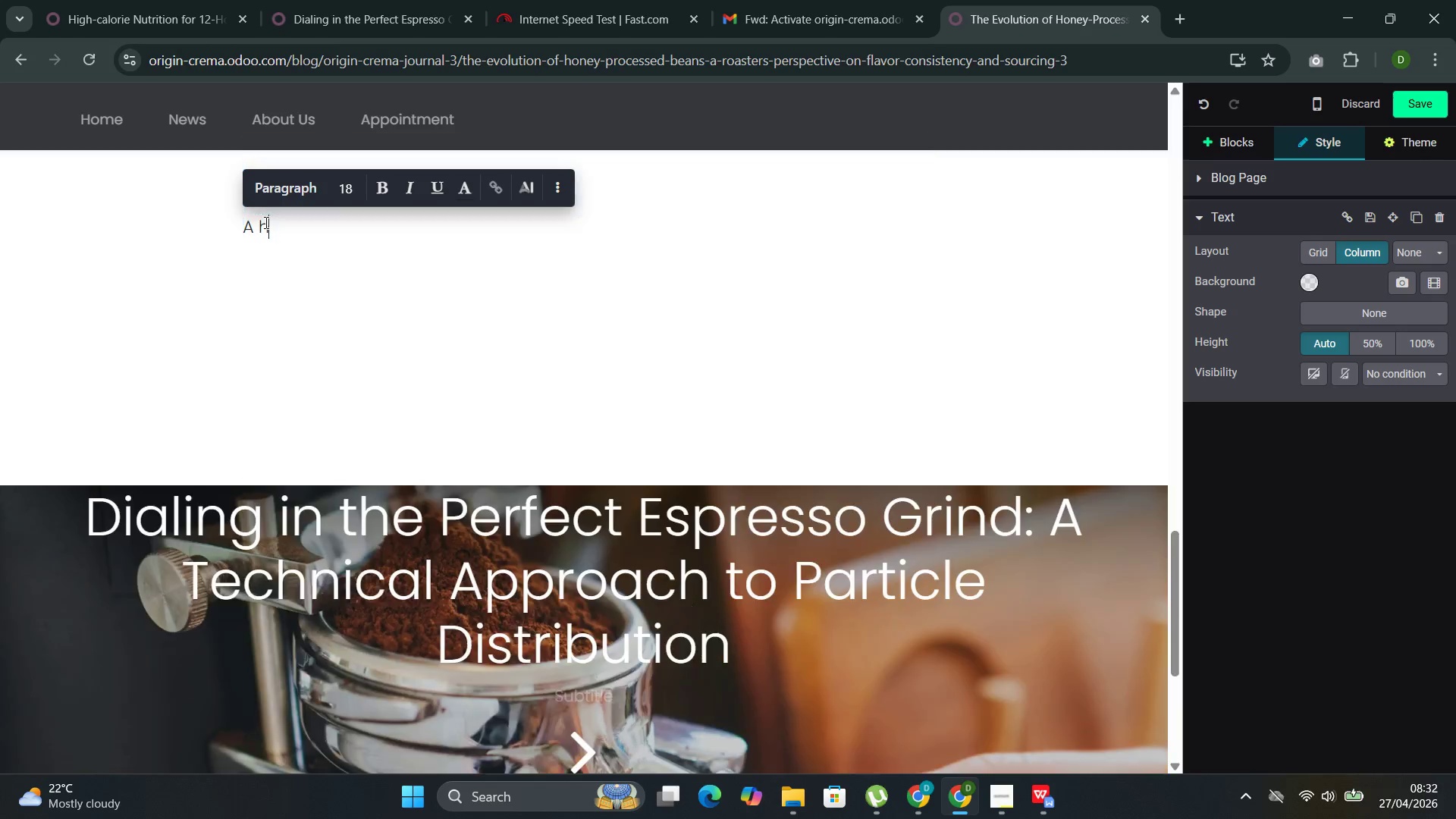 
key(Backspace)
key(Backspace)
key(Backspace)
key(Backspace)
type(The ProcessingSpectrum )
 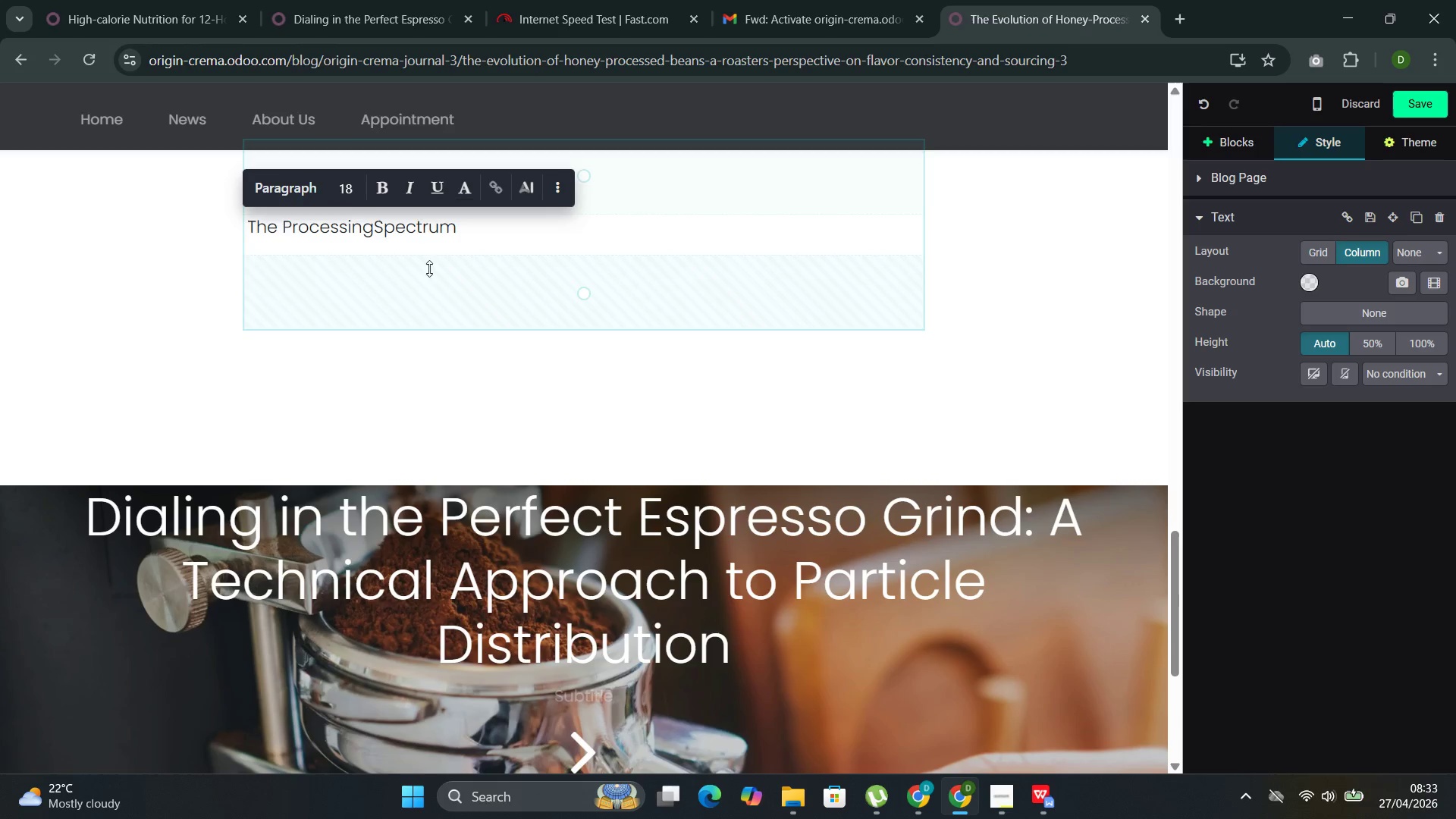 
left_click([369, 224])
 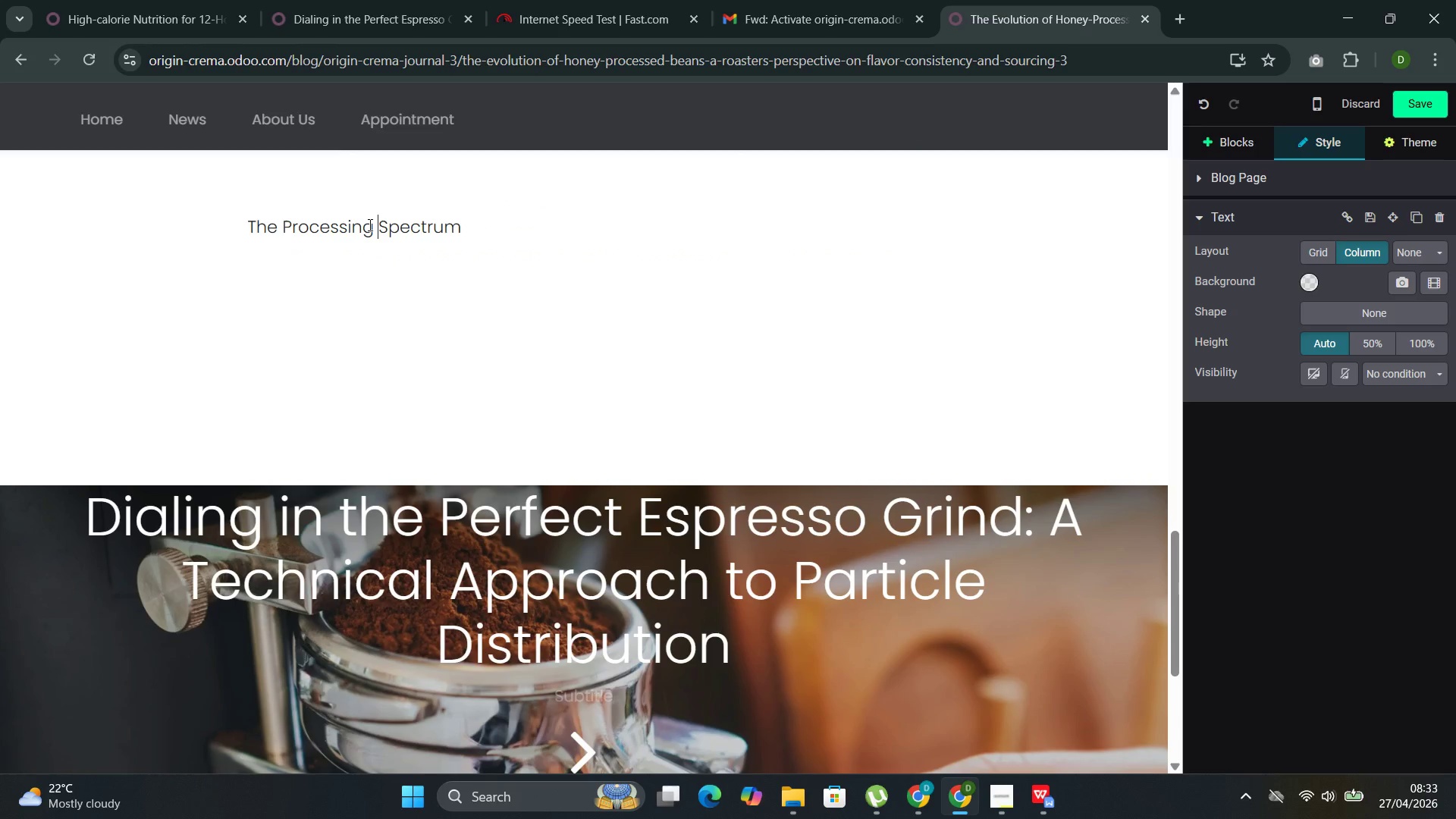 
key(Space)
 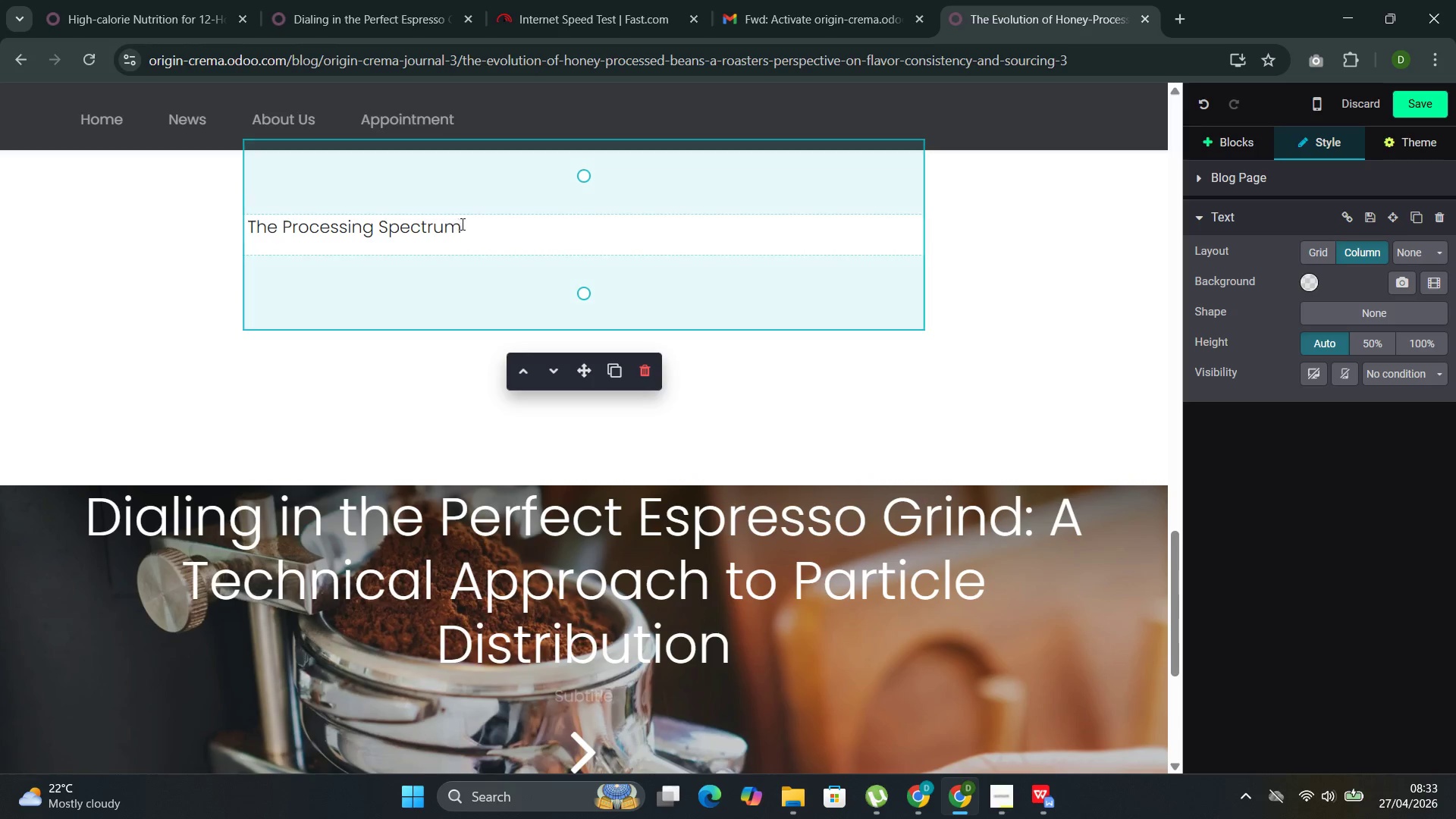 
left_click_drag(start_coordinate=[462, 224], to_coordinate=[223, 219])
 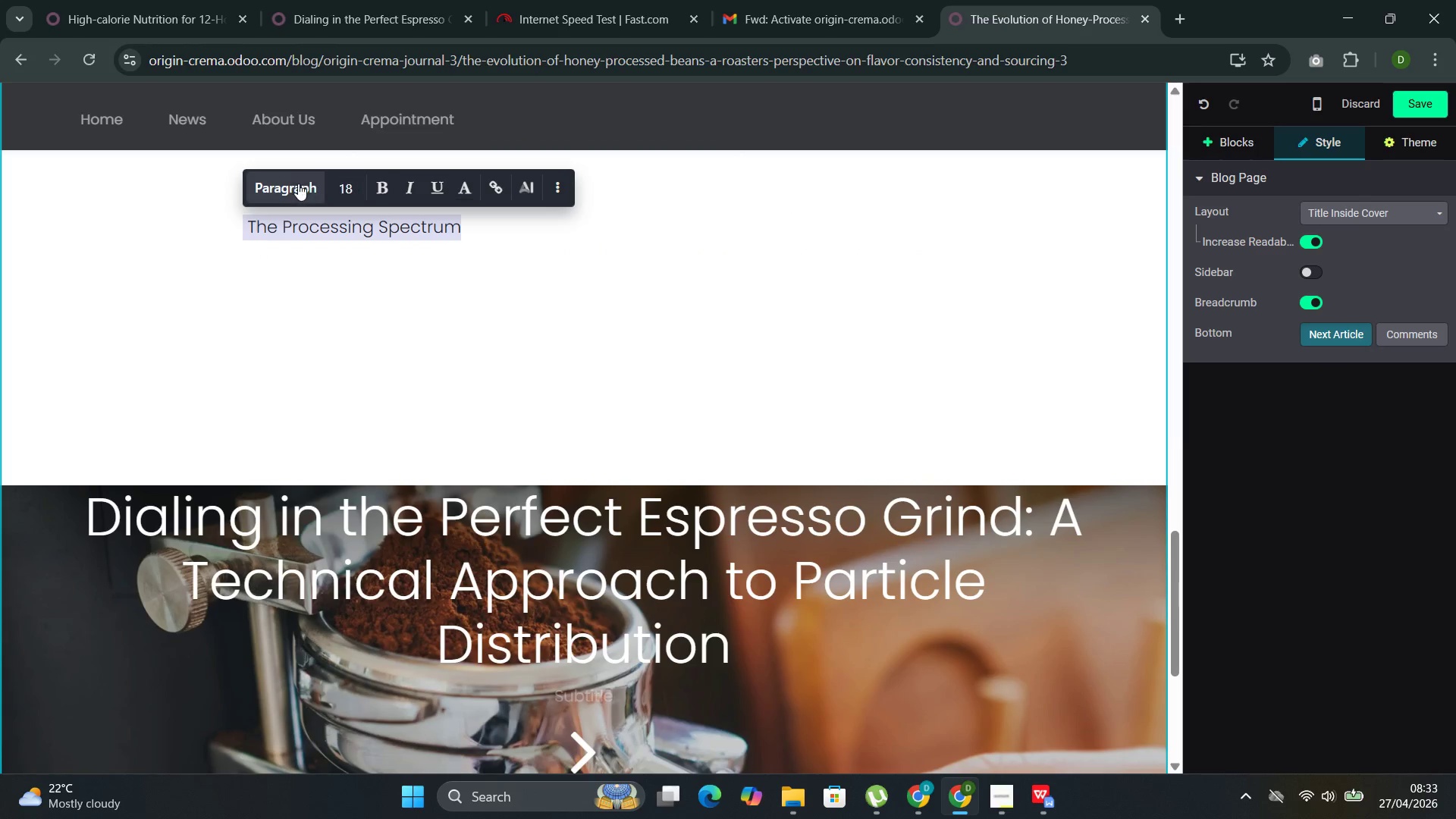 
left_click([298, 184])
 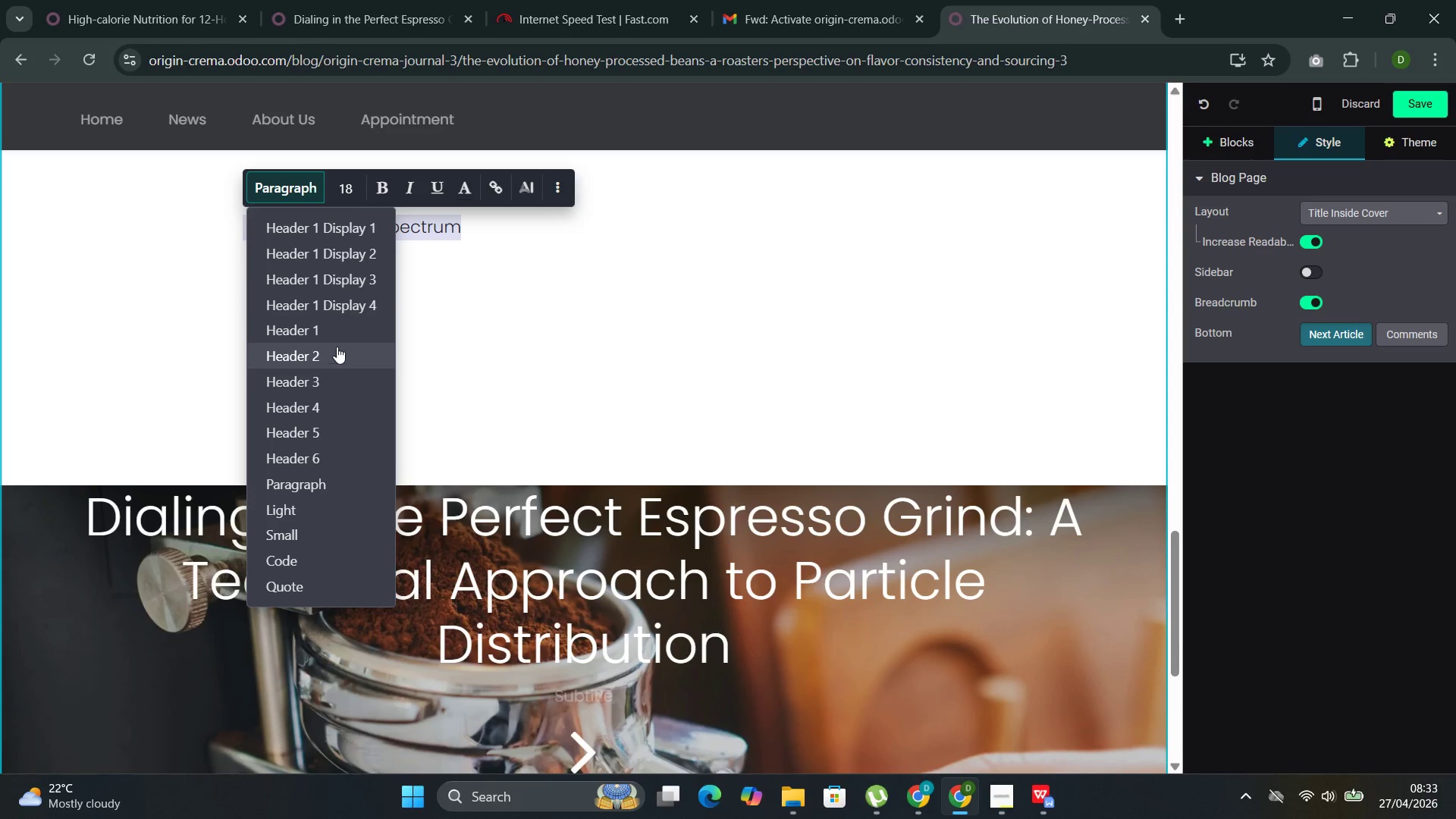 
left_click([337, 349])
 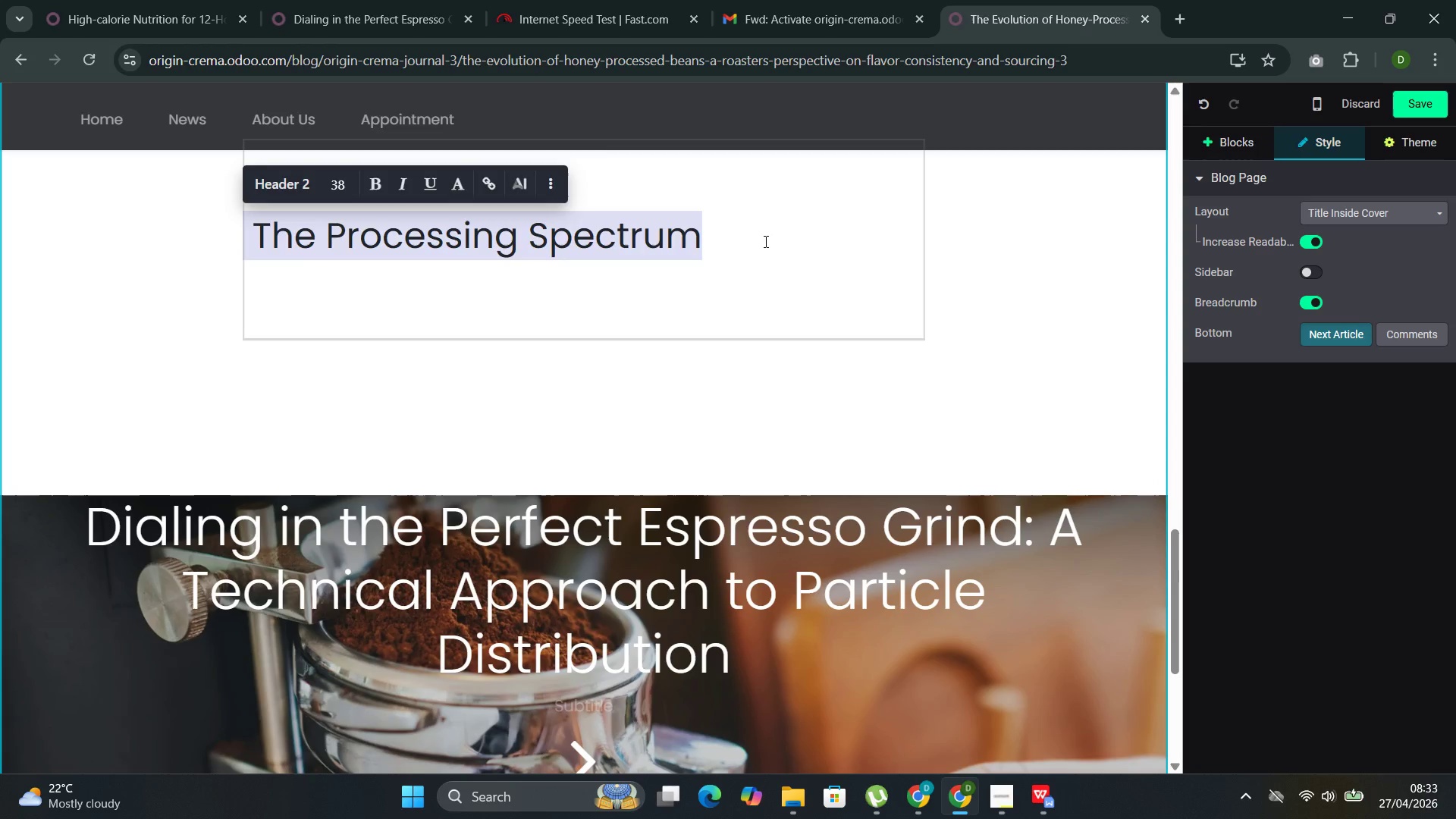 
left_click([764, 241])
 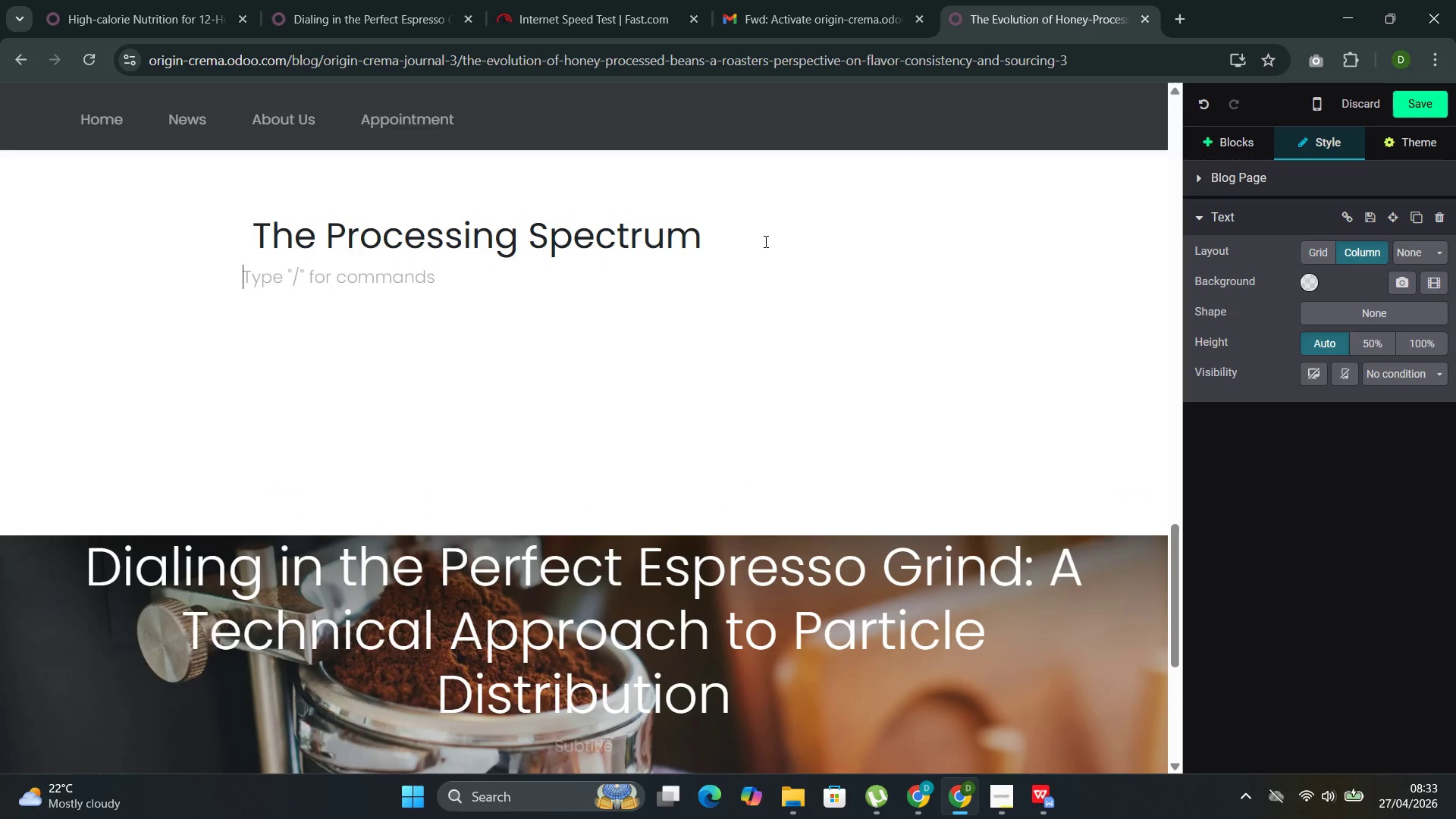 
key(Enter)
 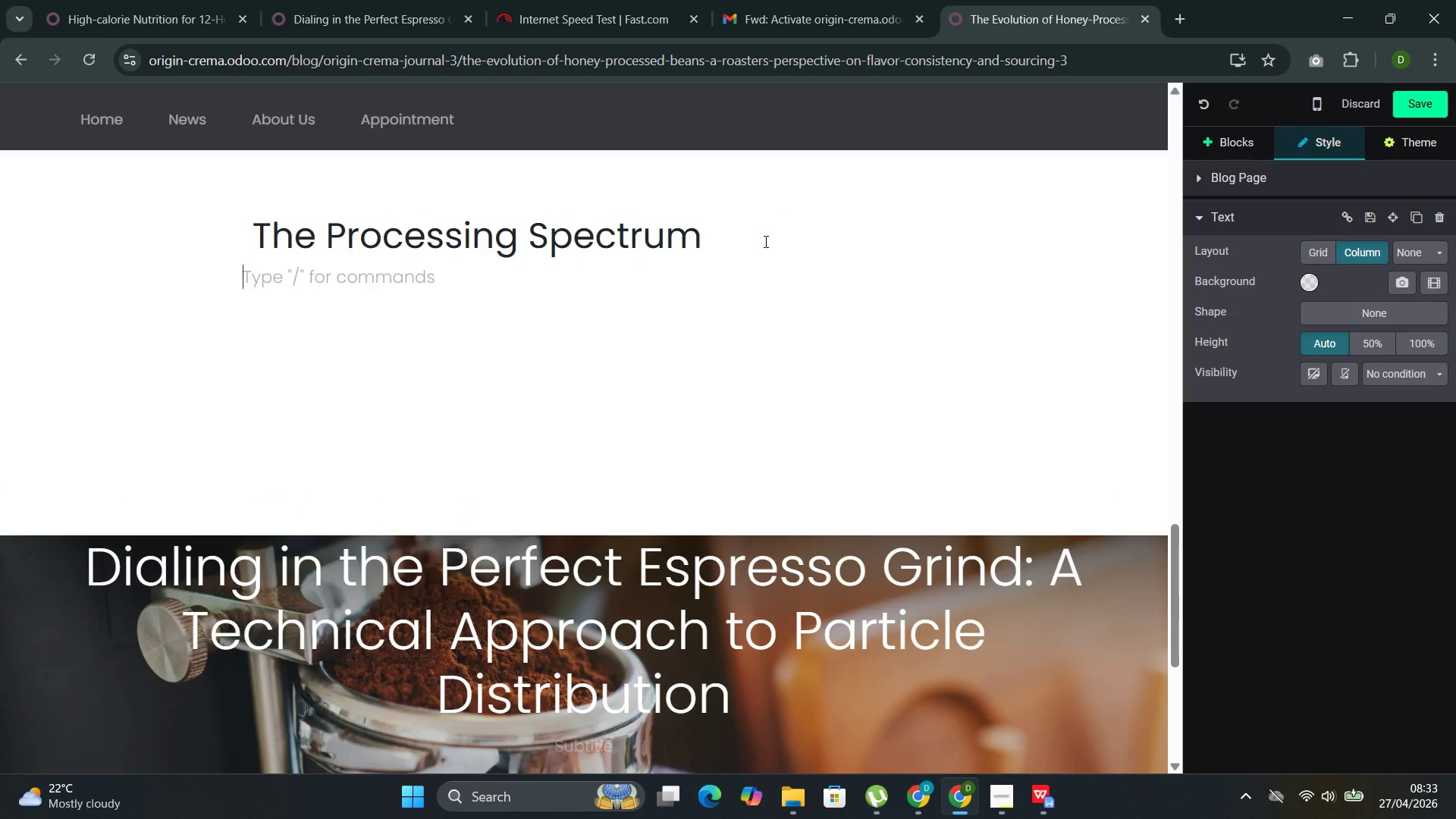 
type(coffee processing exidt)
key(Backspace)
key(Backspace)
type(sts on a spectrum defined by how much fruit )
 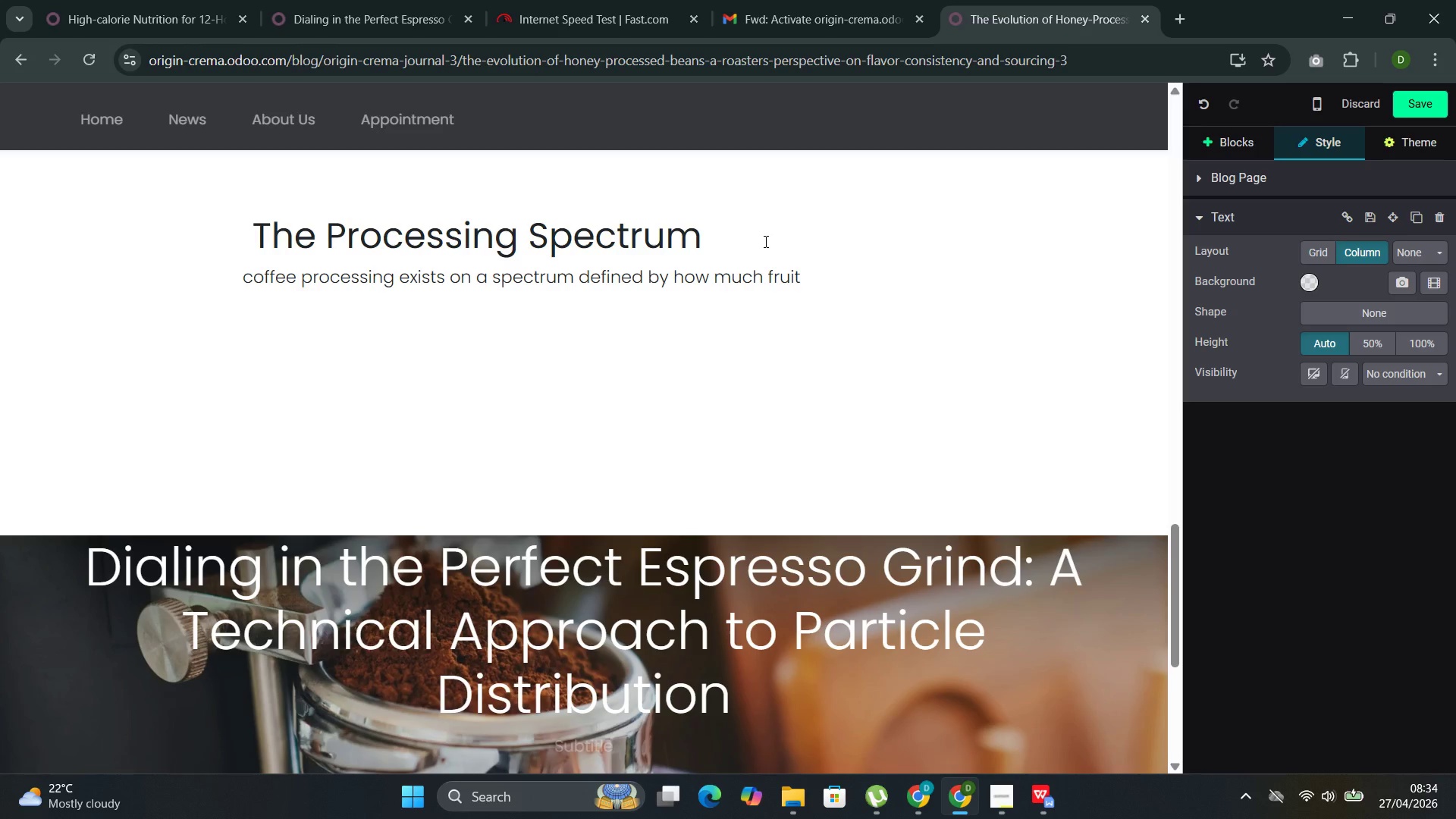 
type(ma)
 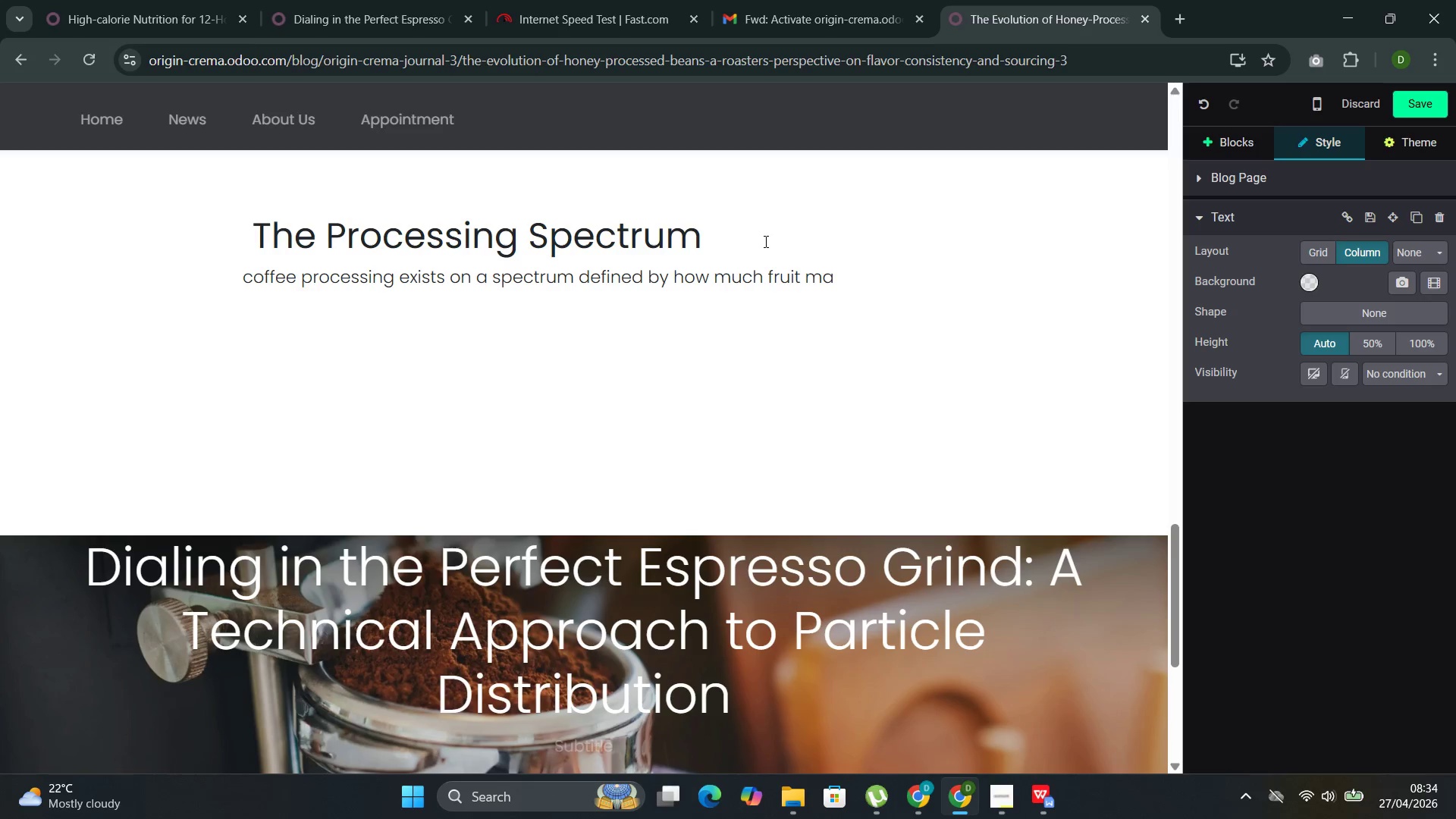 
wait(5.03)
 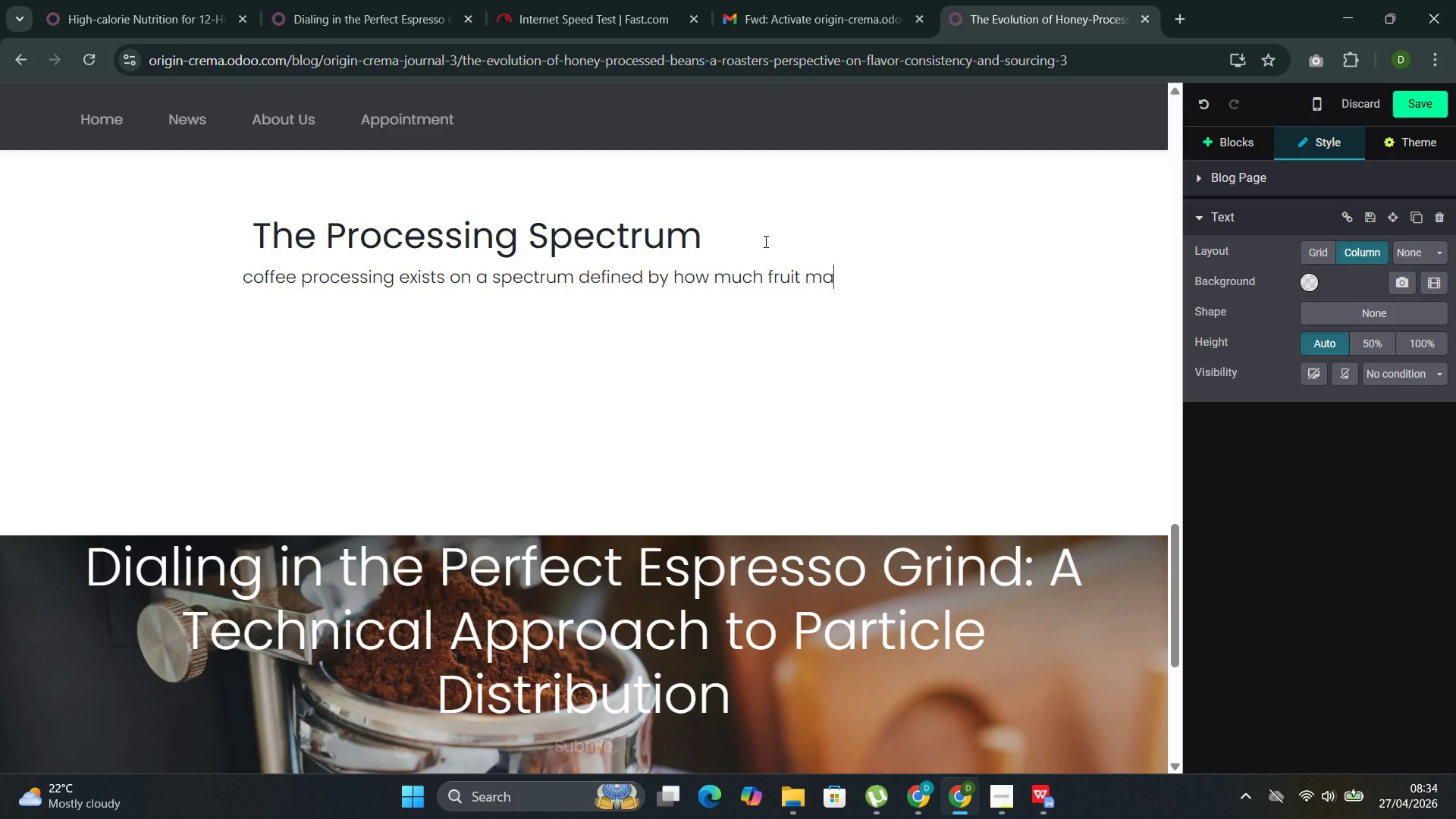 
type(terial remain during drying )
key(Backspace)
type(:)
 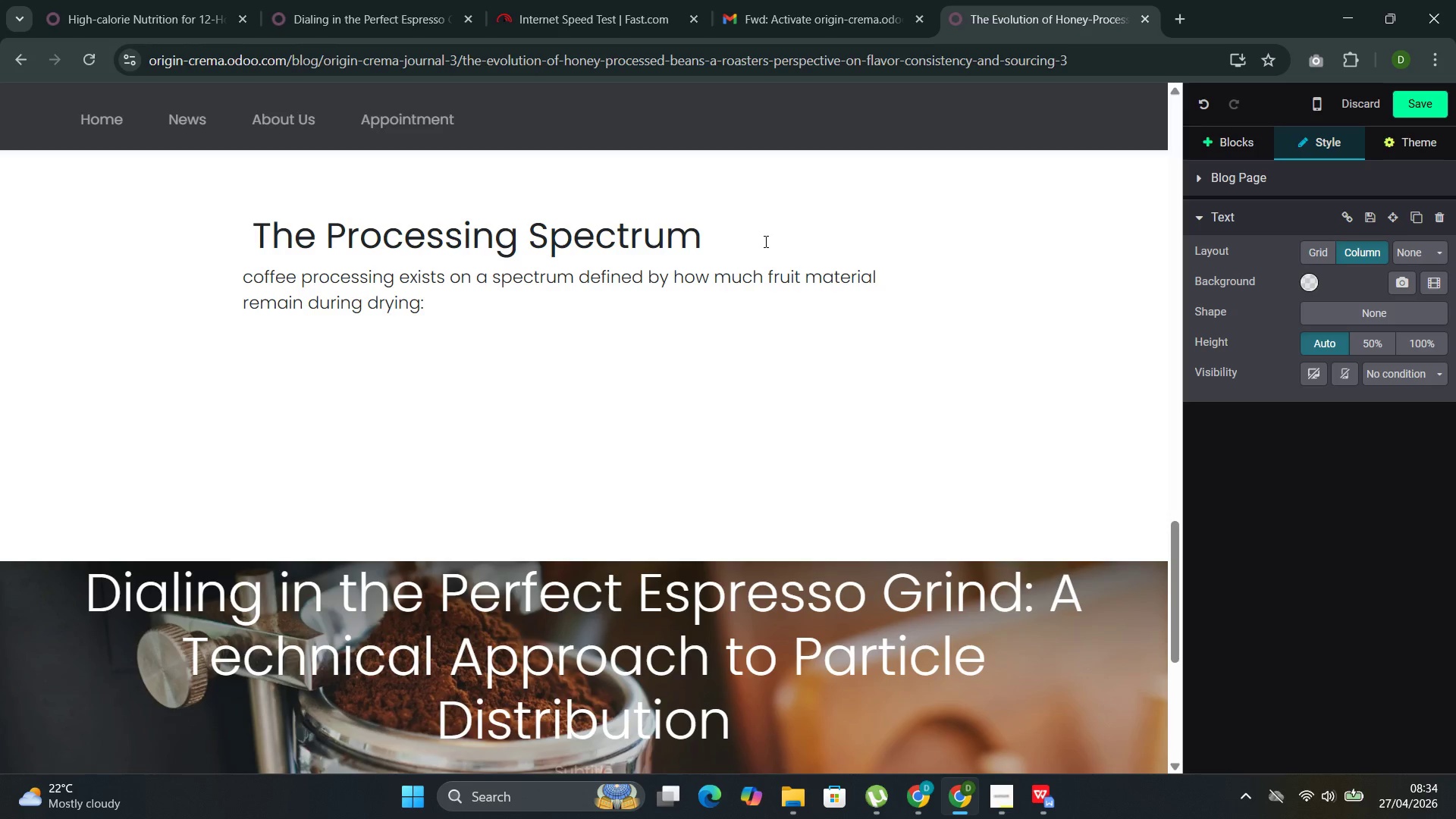 
key(Enter)
 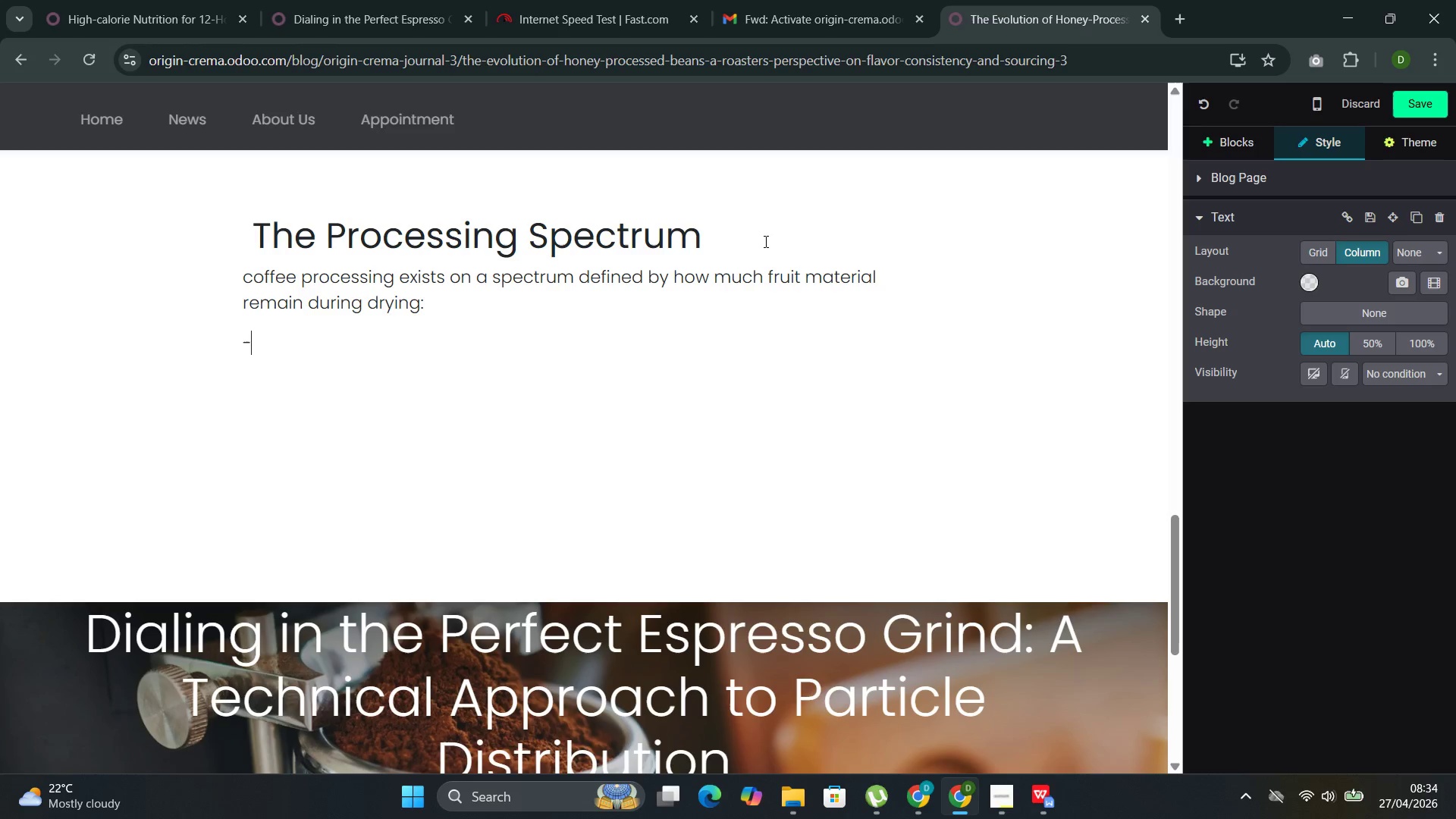 
key(Minus)
 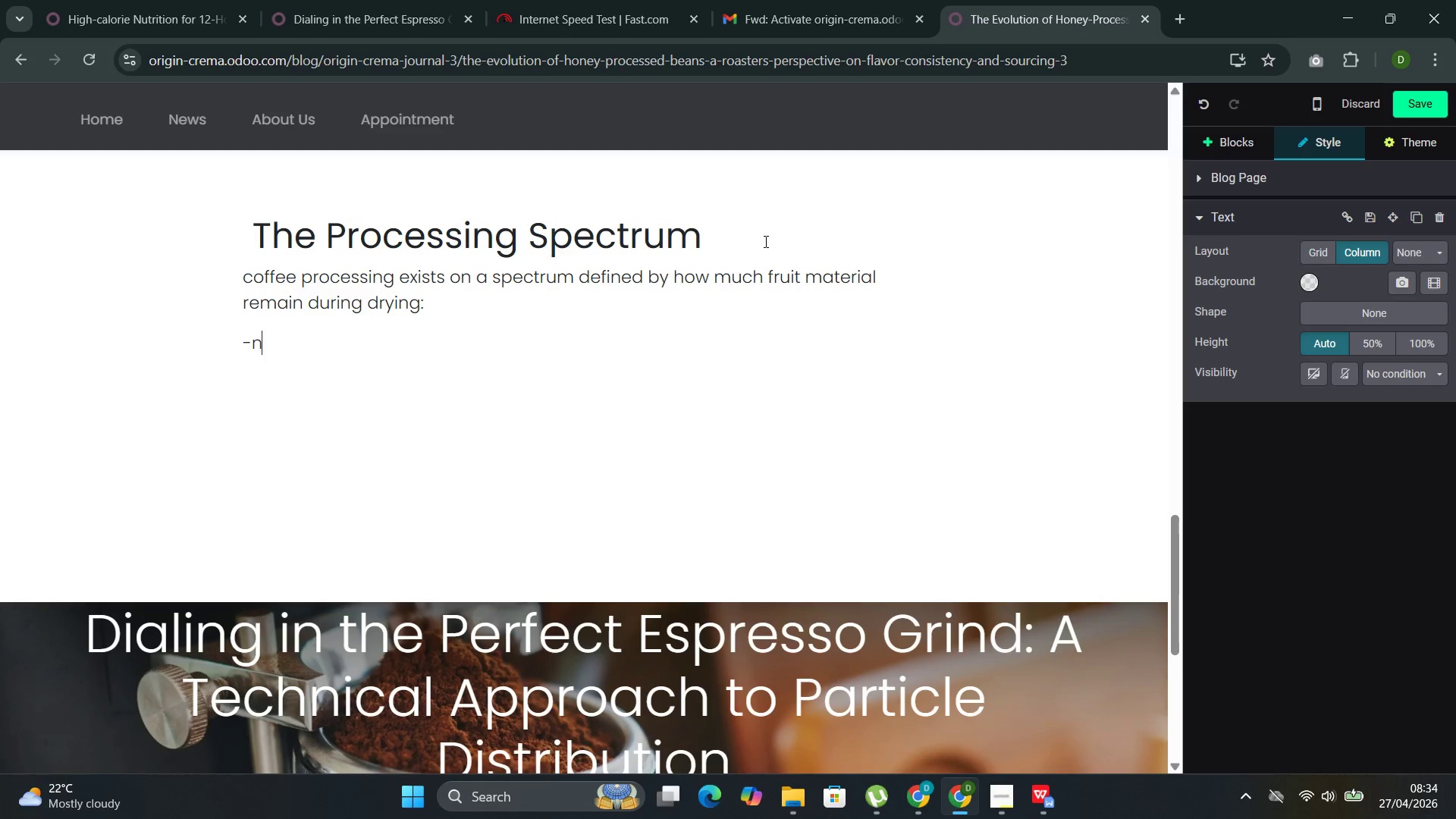 
key(N)
 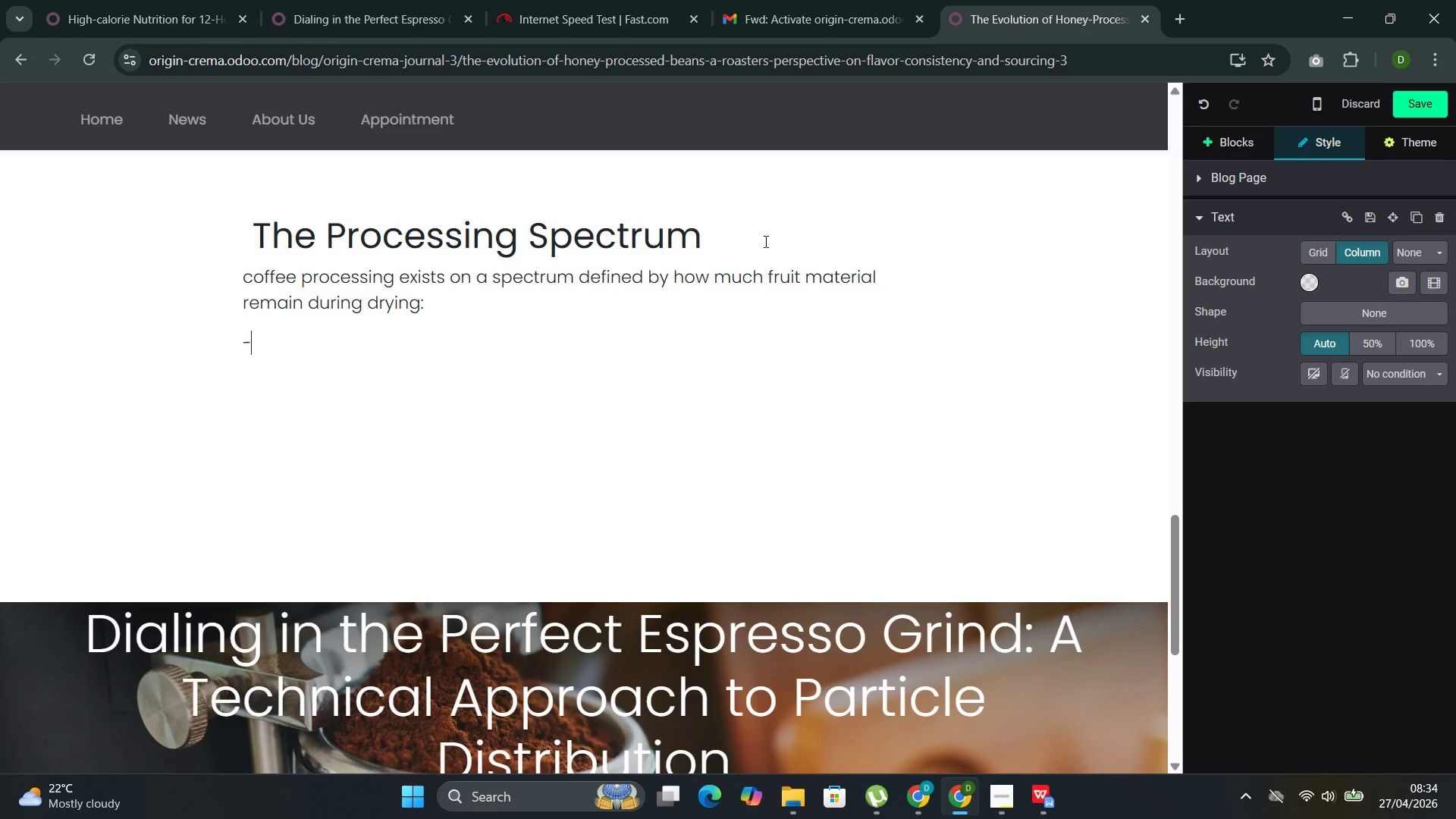 
key(Backspace)
 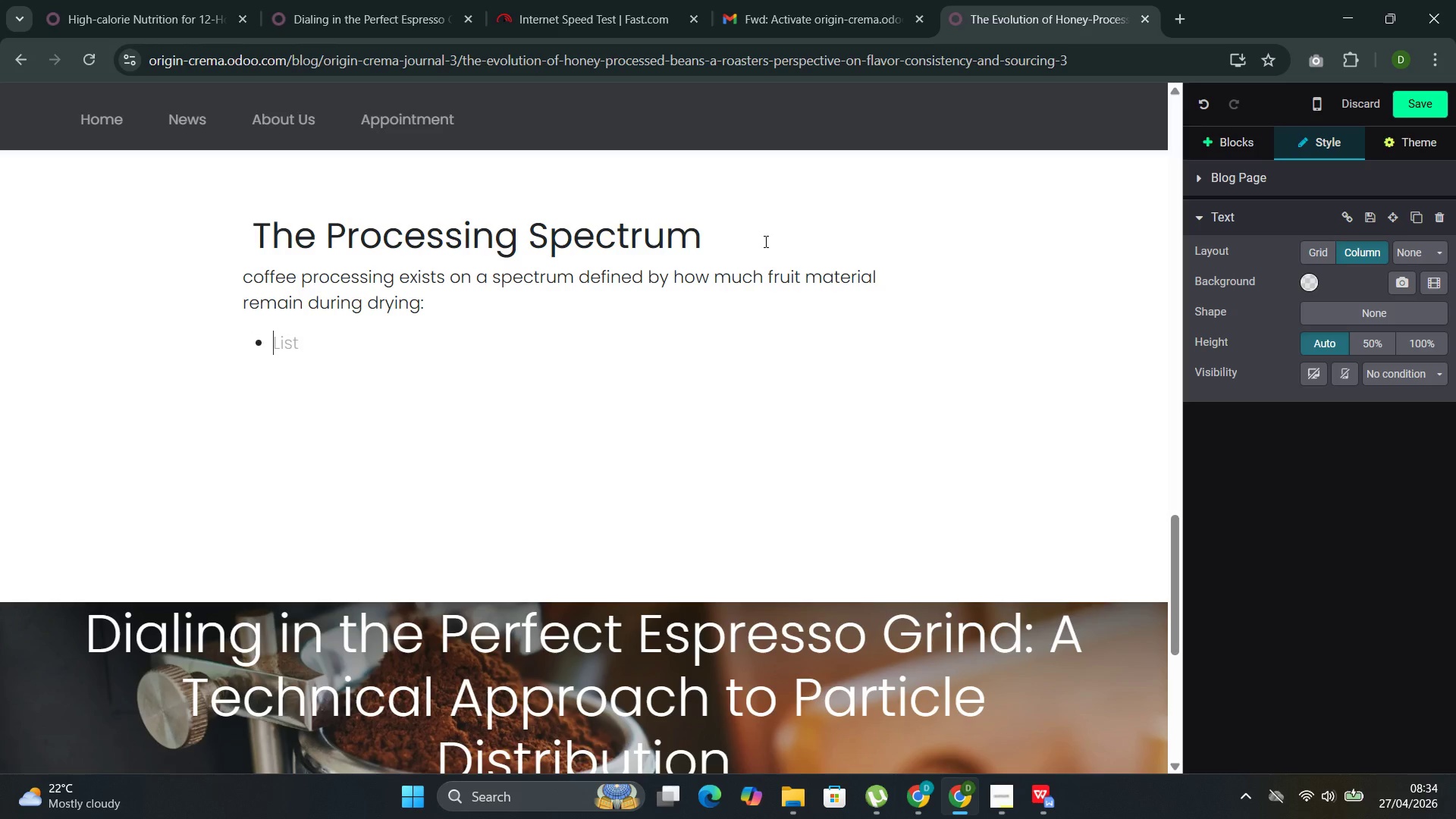 
key(Space)
 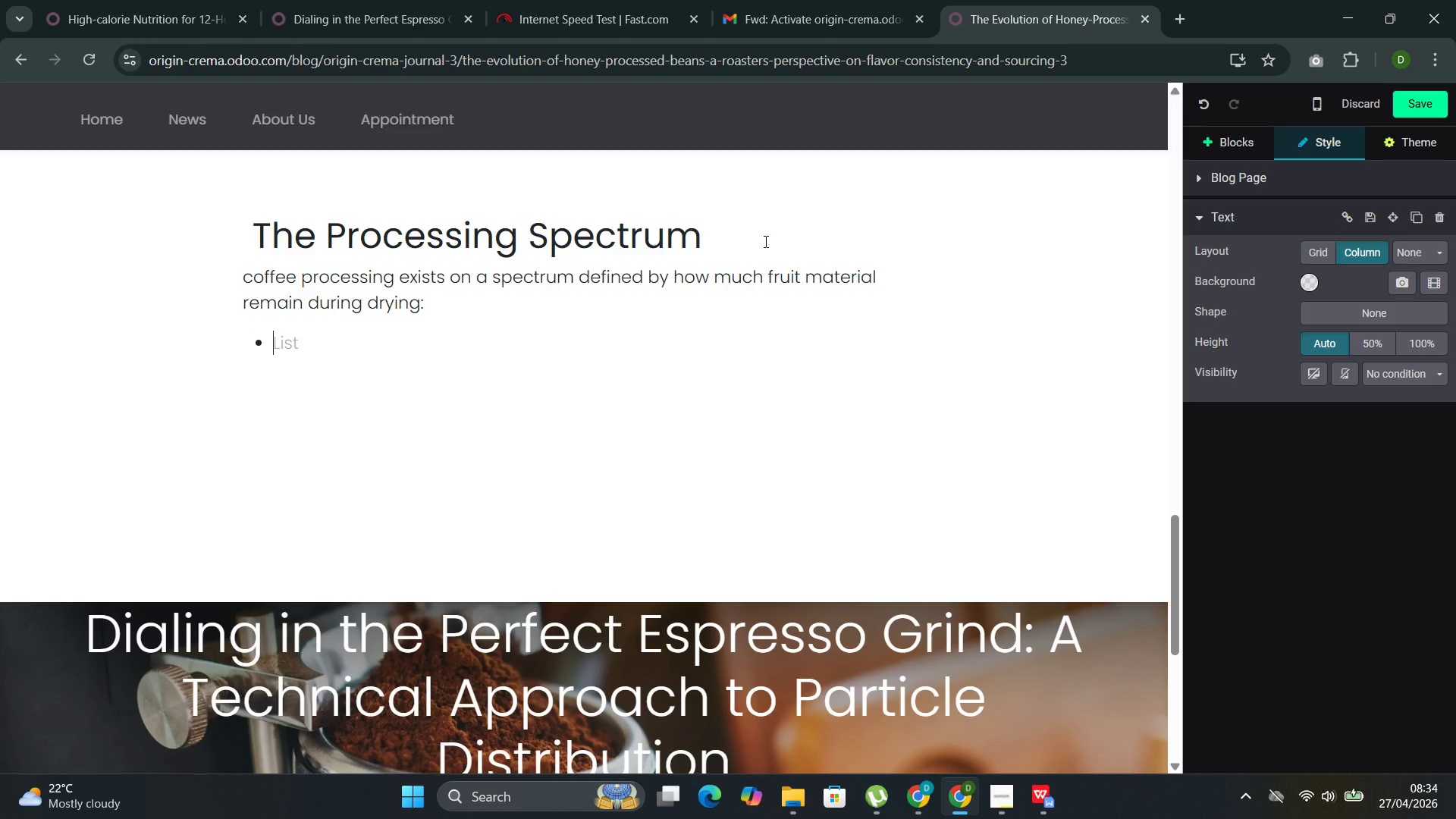 
wait(8.31)
 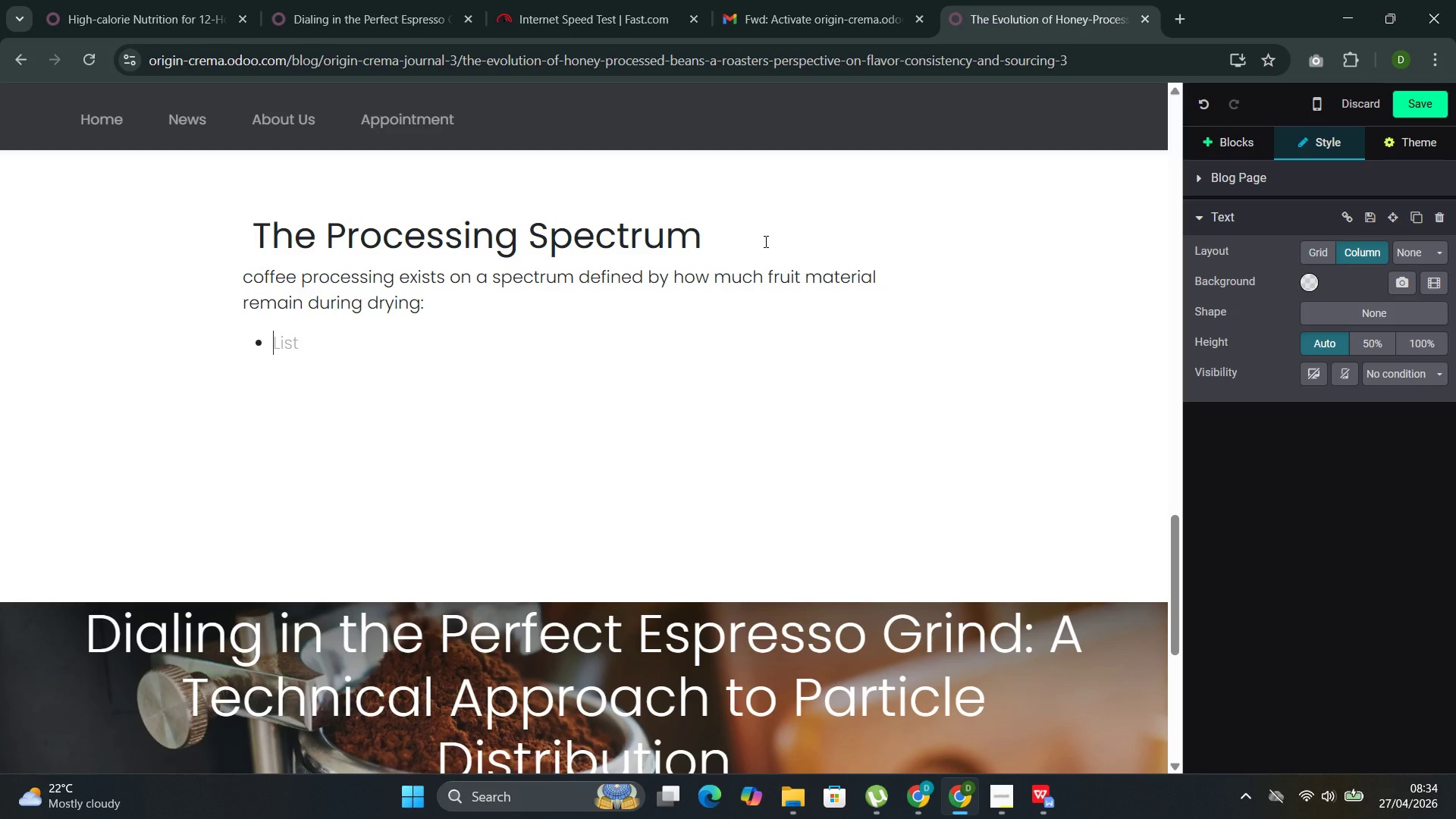 
type(Washed: All fruit removed before drying . Clean, cond)
key(Backspace)
type(sistent, transparent. The coffee taste)
key(Backspace)
type(es o )
key(Backspace)
type(f bean and roast)
 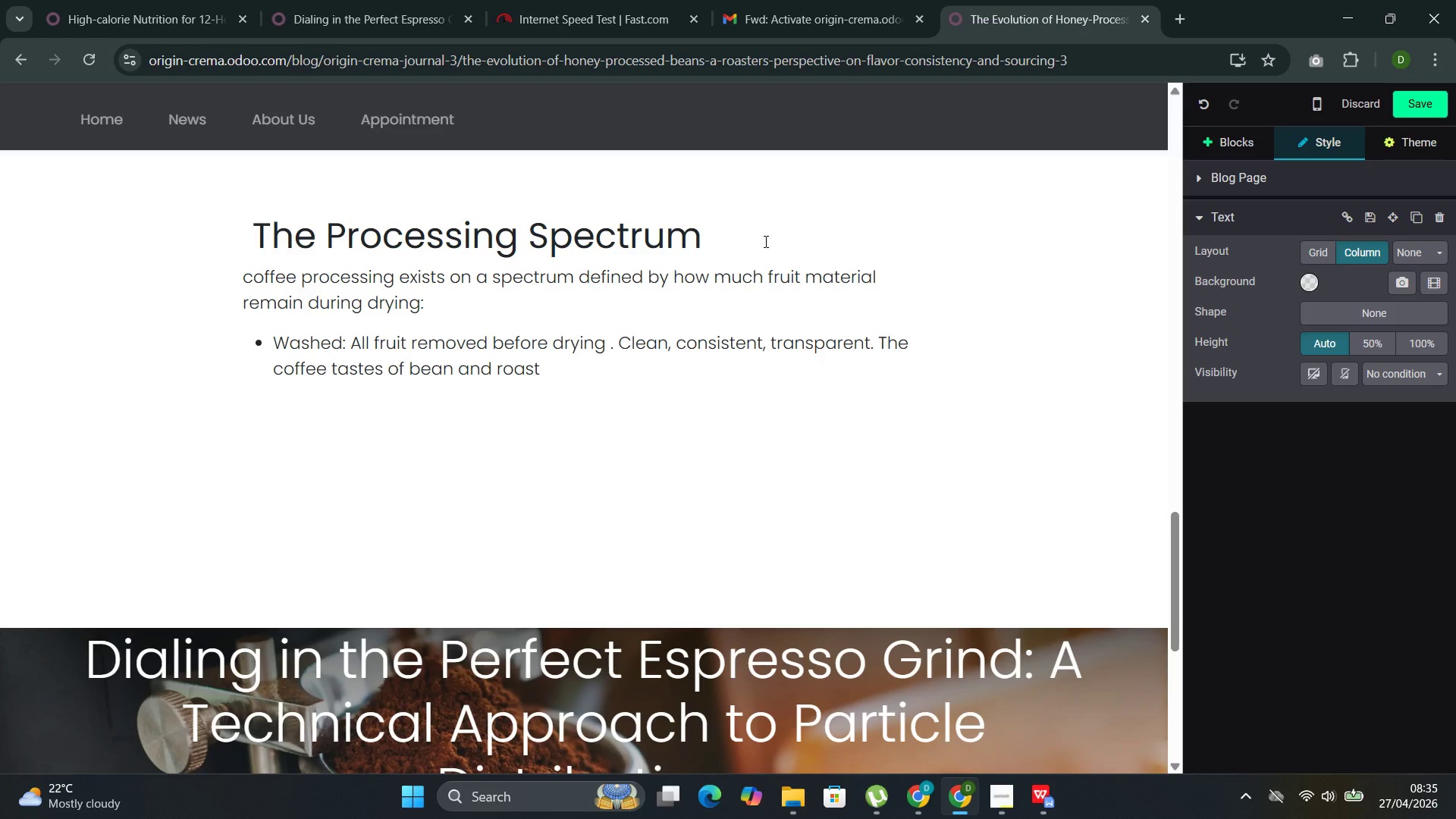 
wait(7.47)
 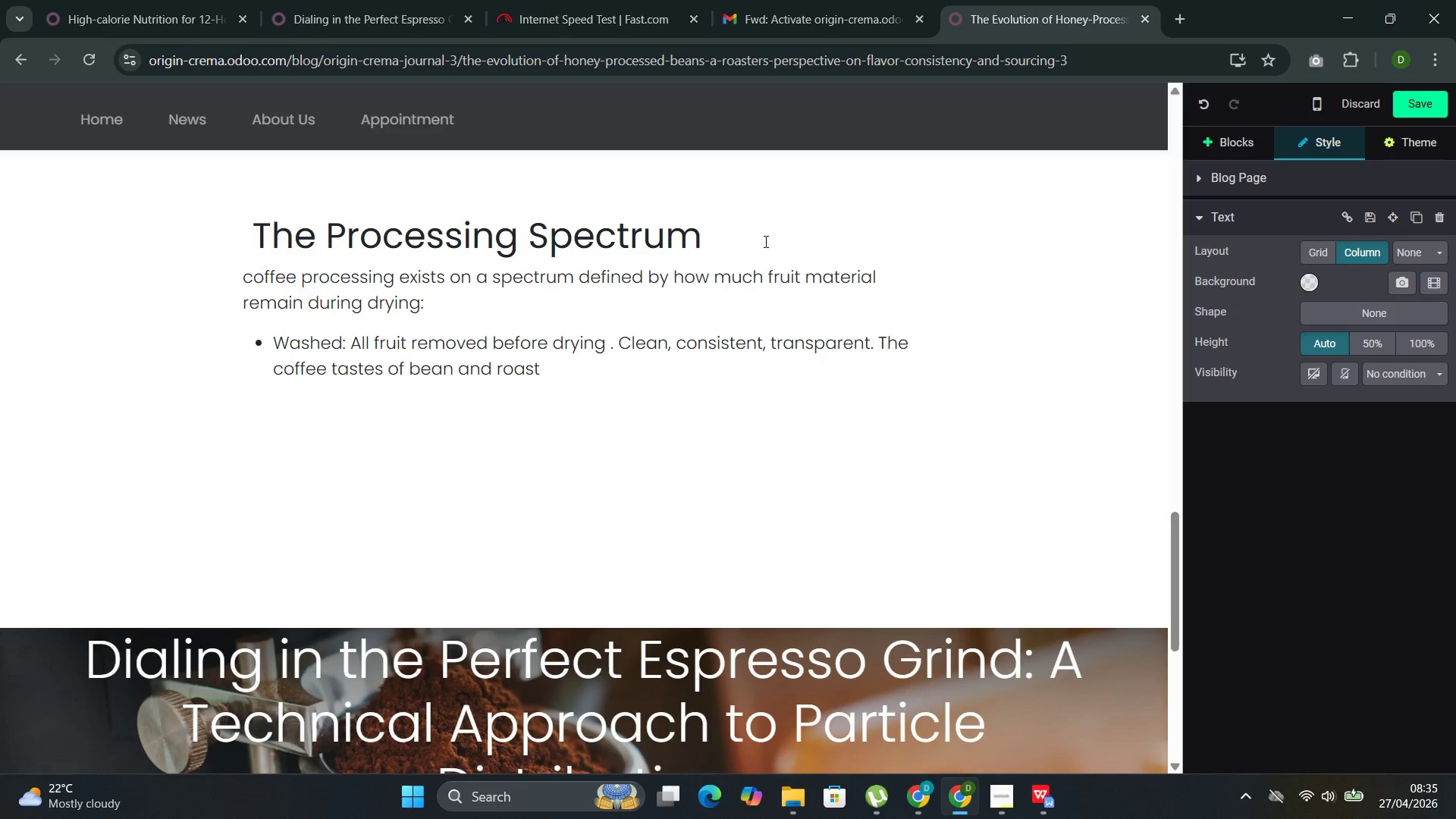 
type(, not fruit fer)
 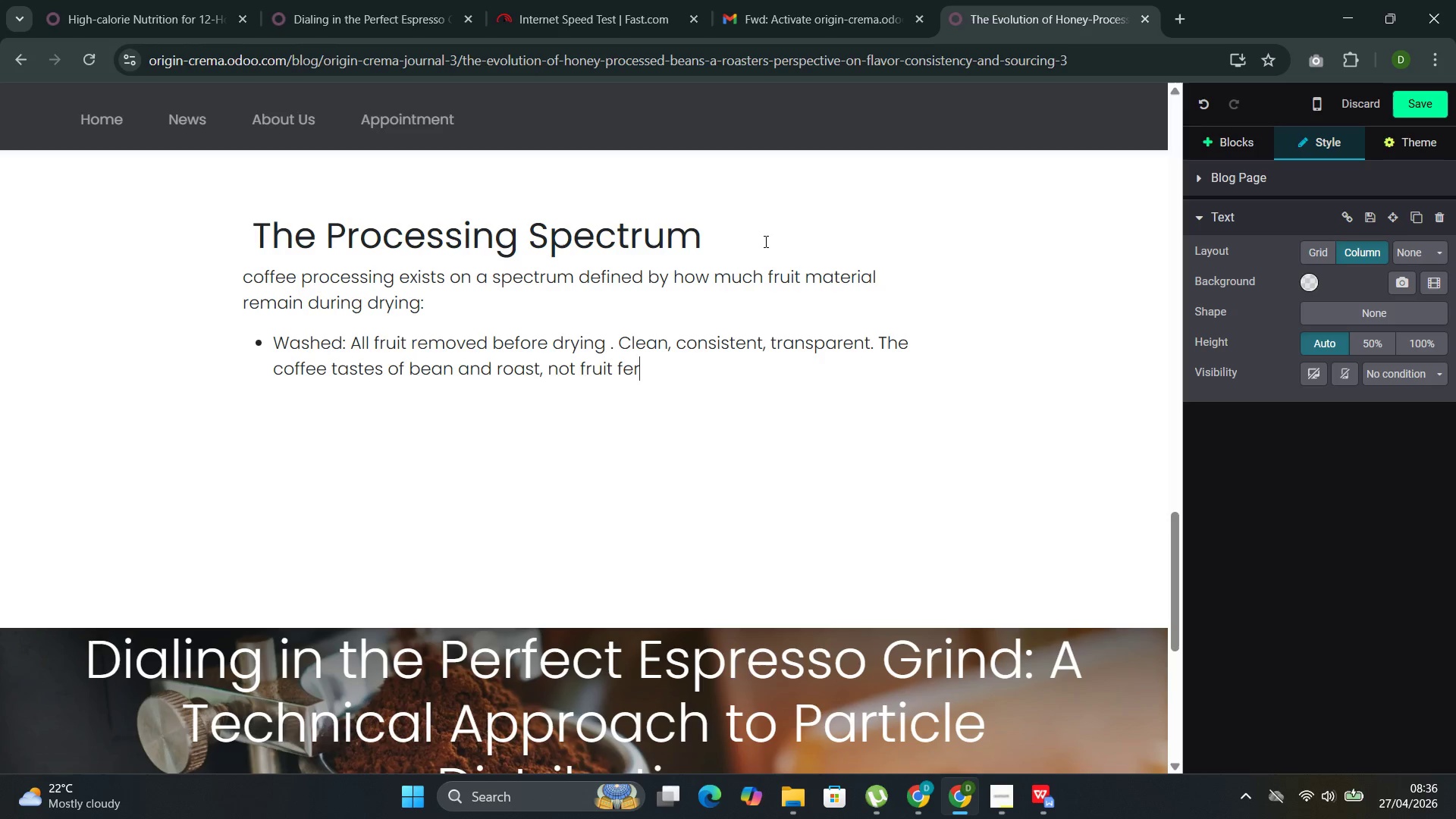 
type(mentation.)
 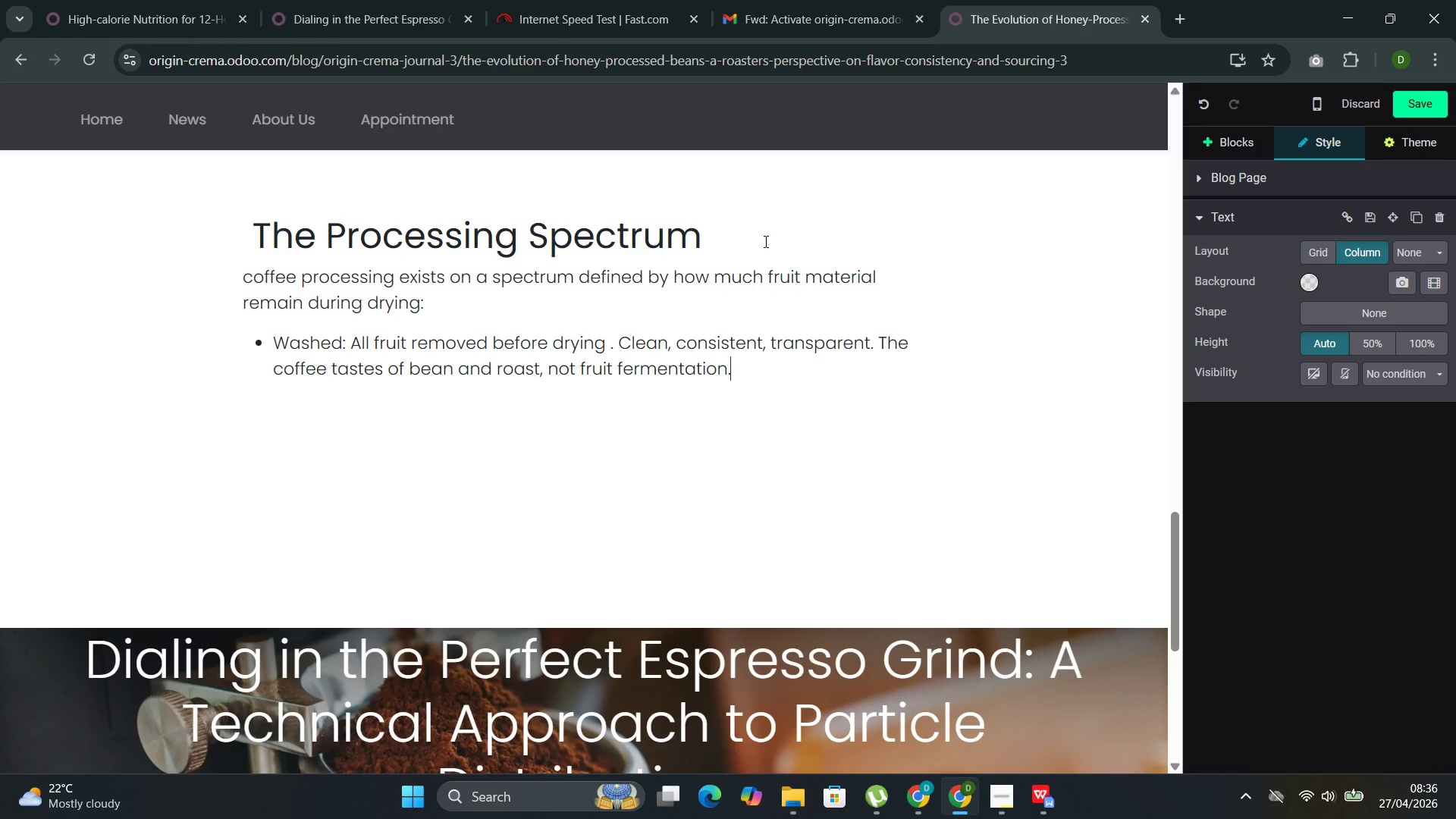 
key(Enter)
 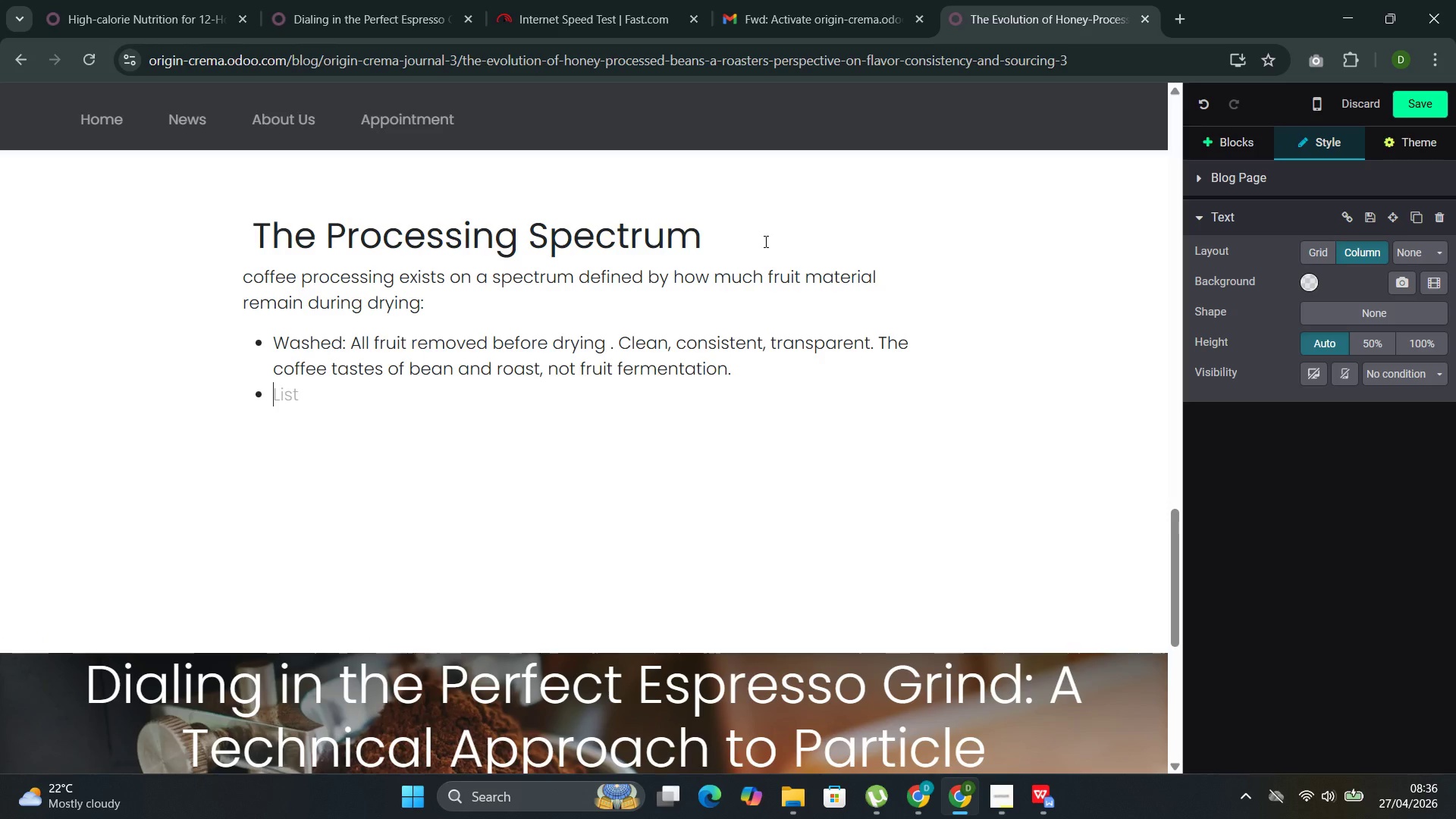 
type(White Honey: Minimal M)
key(Backspace)
type(mucilage)
 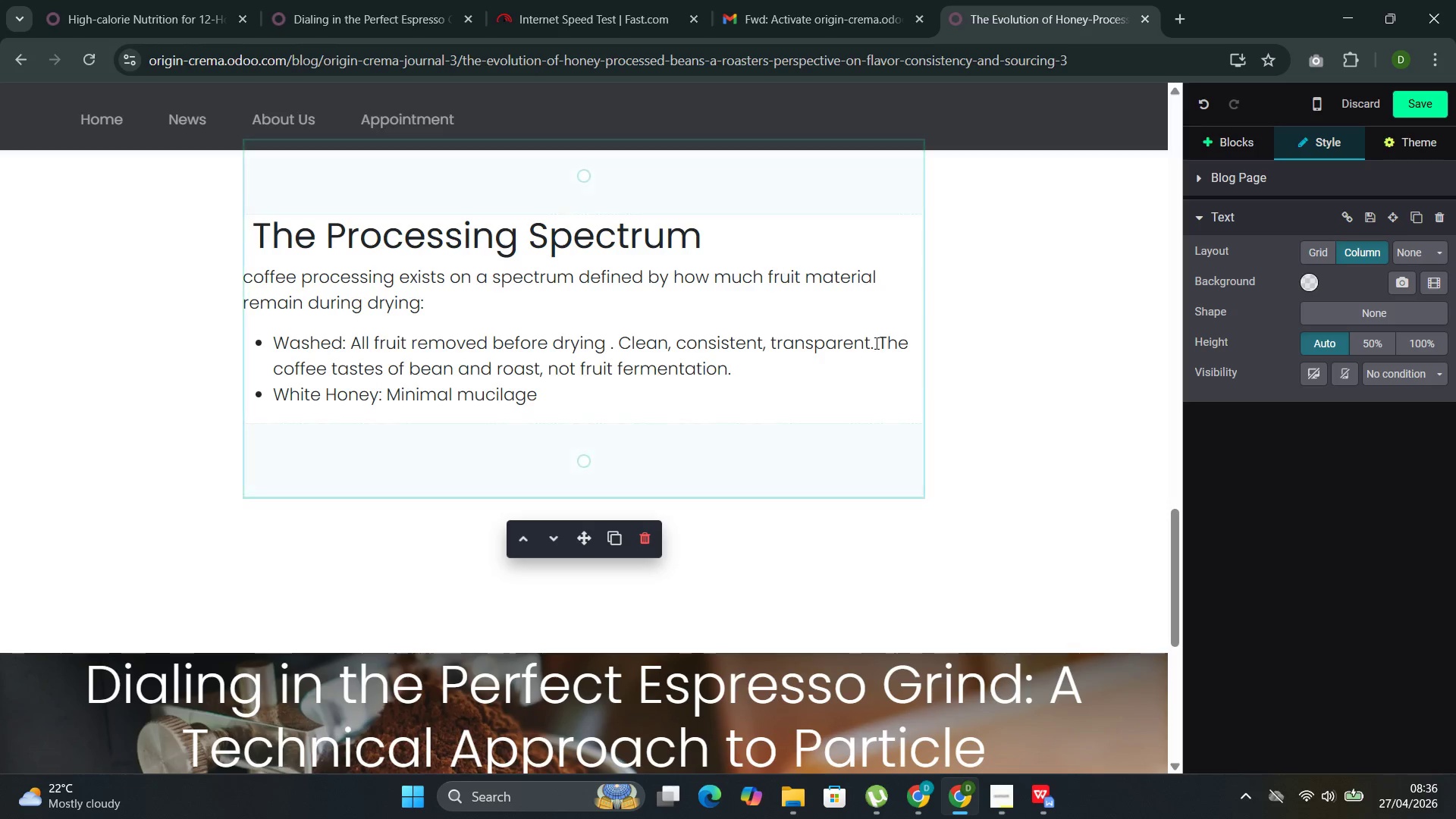 
wait(37.25)
 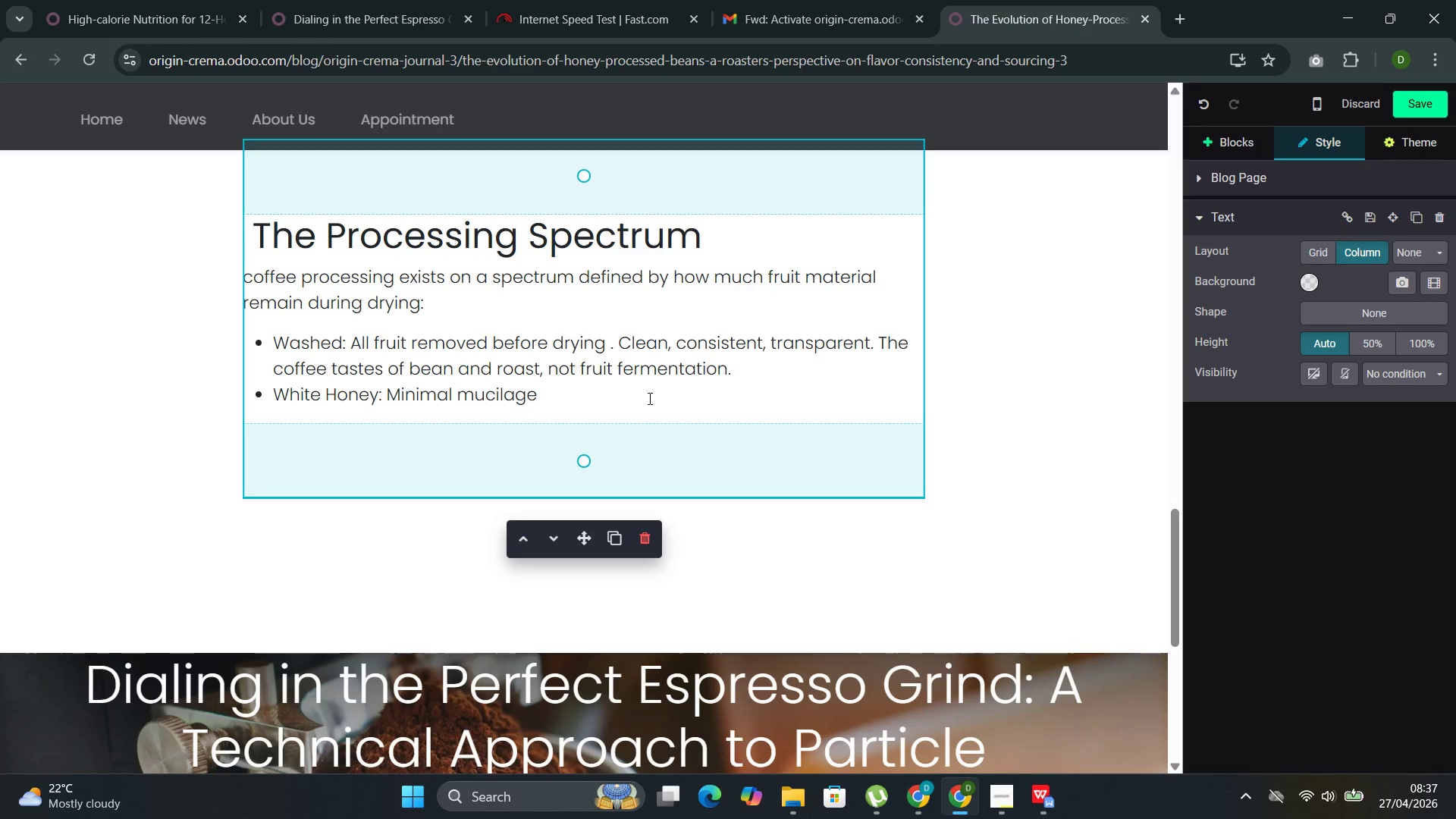 
type( retained )
key(Backspace)
type(. Slight increase in body over washed)
 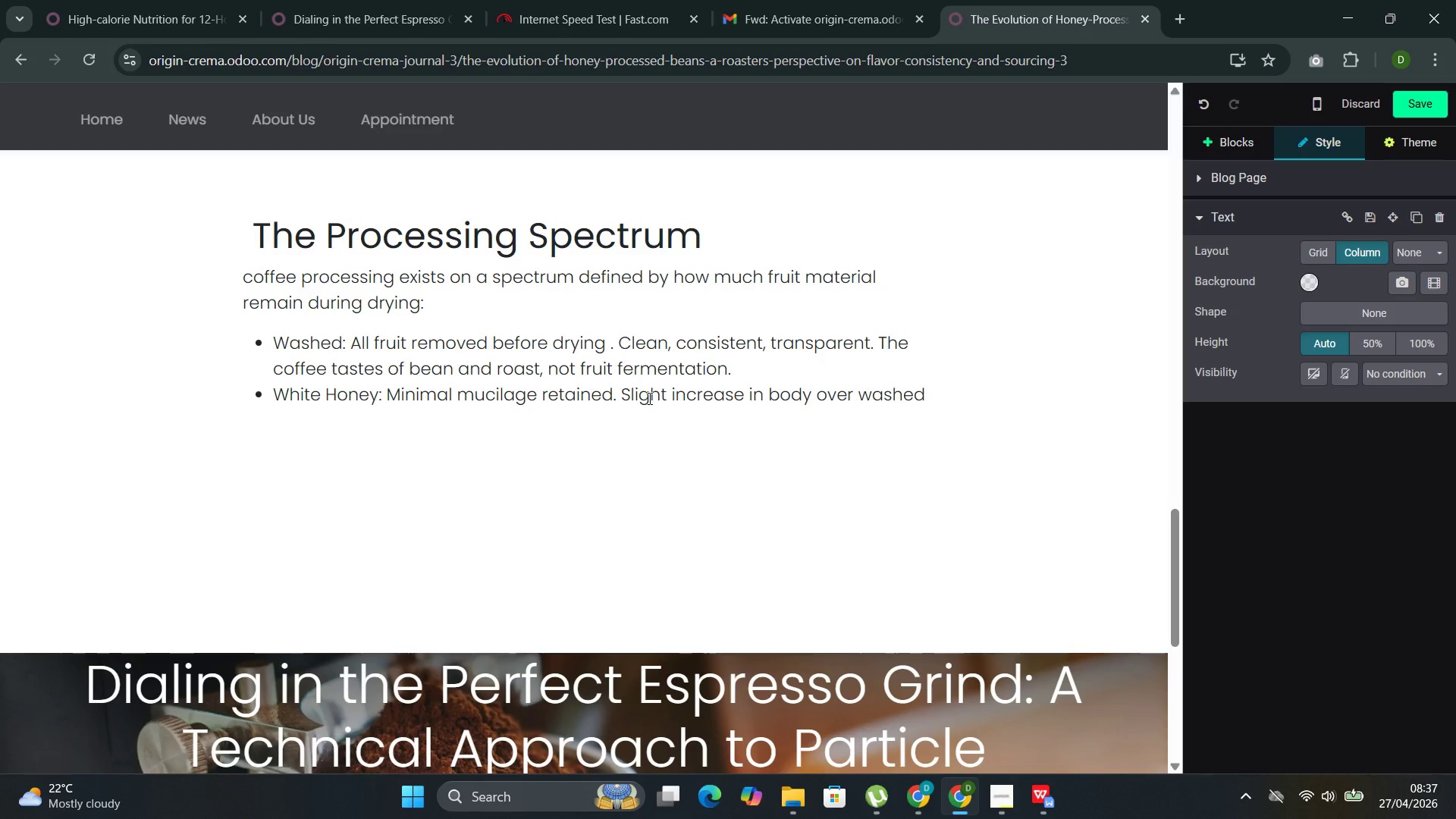 
wait(5.42)
 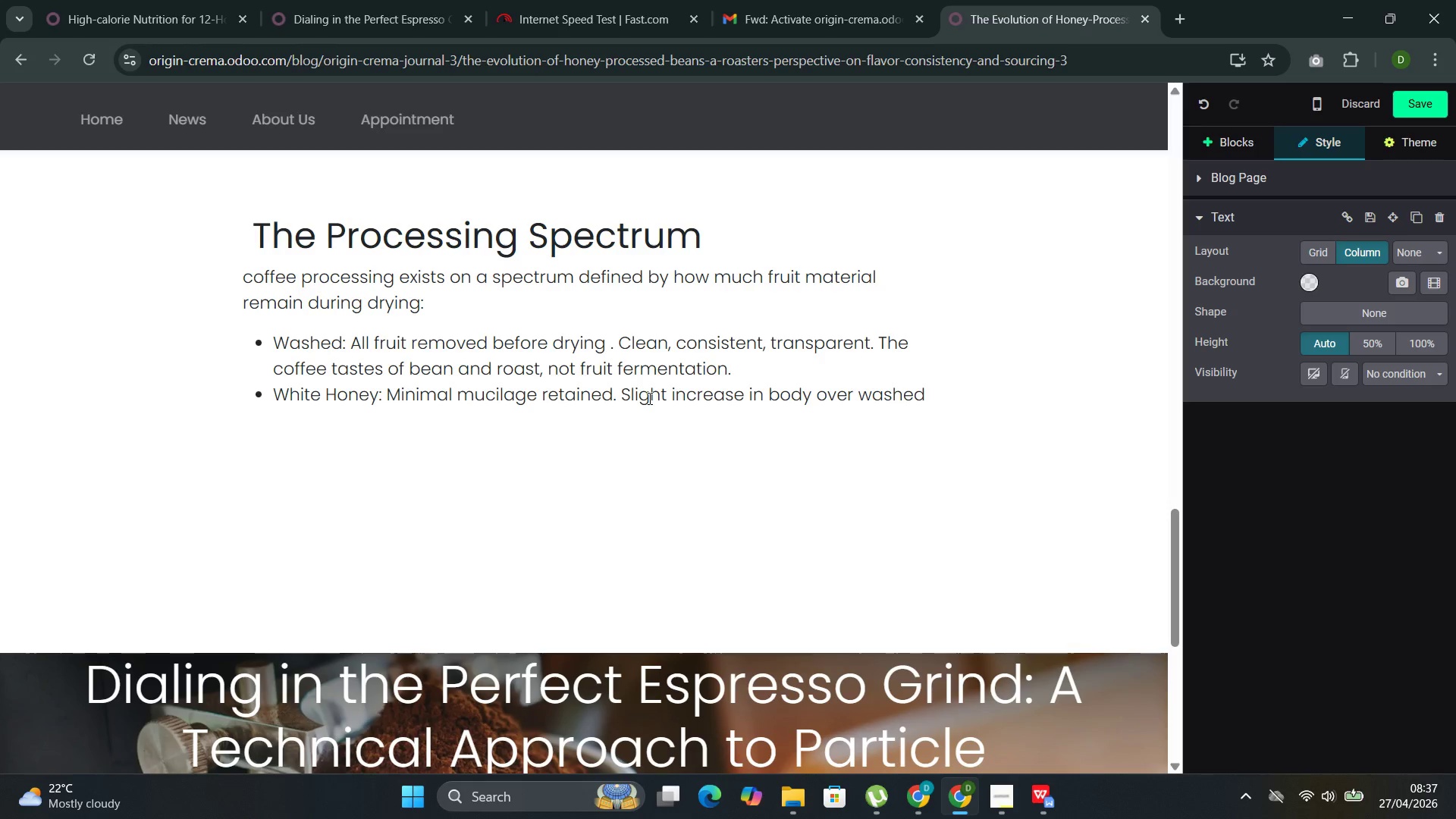 
type(, with subtle sweetness. The most restrained honey process.)
 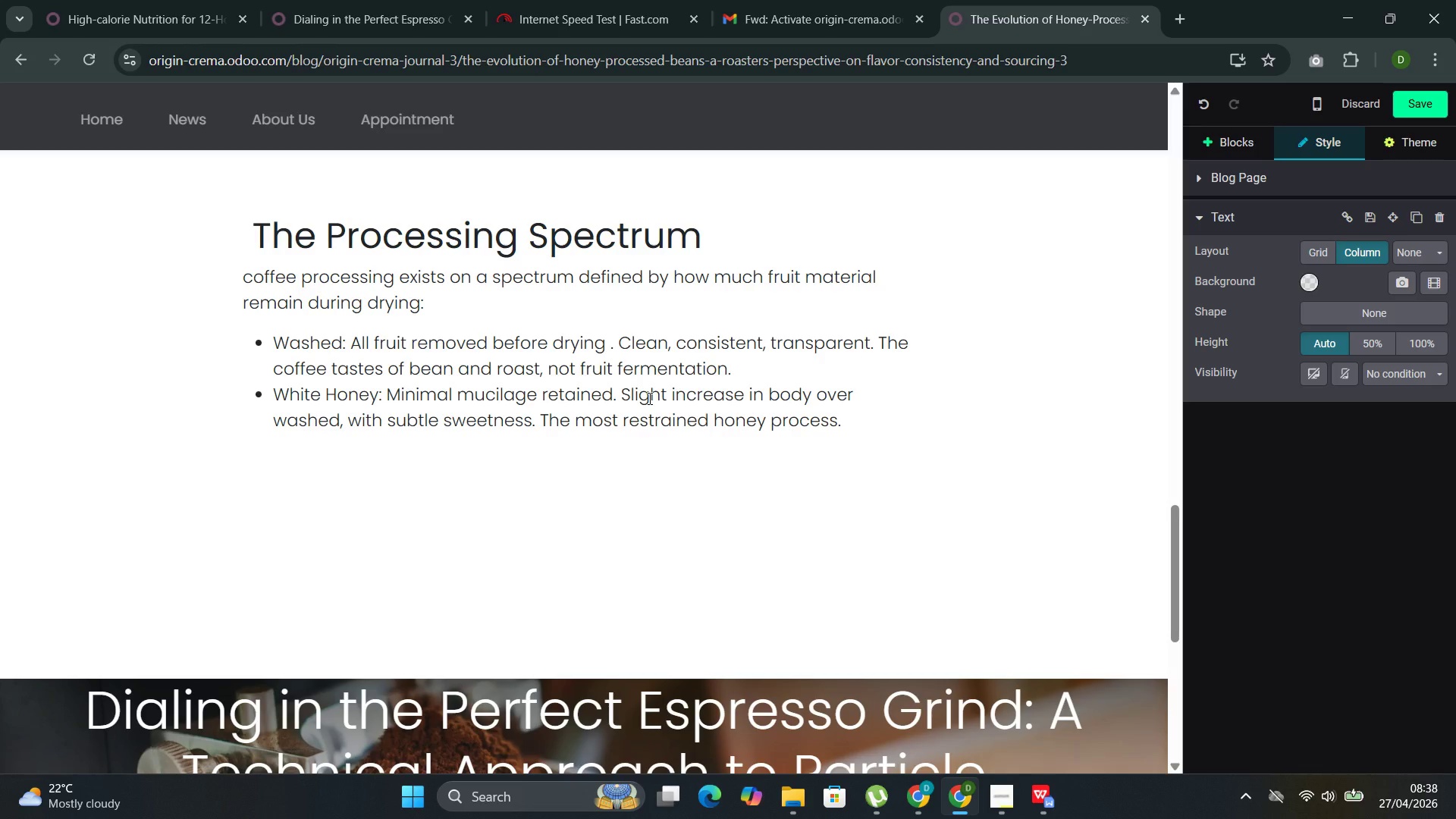 
key(Enter)
 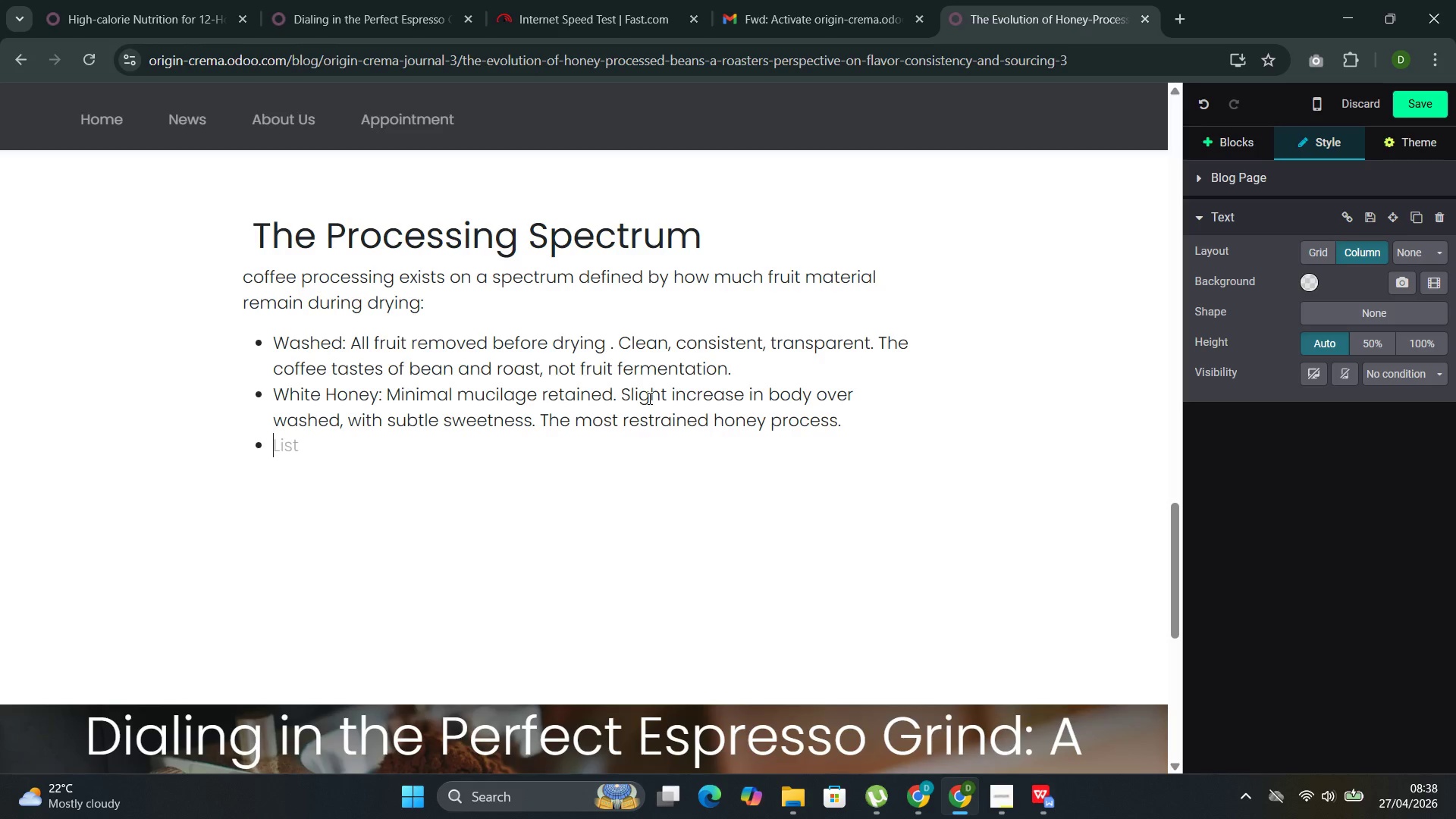 
type(Yelll)
key(Backspace)
type(ow Honet)
key(Backspace)
type(y)
 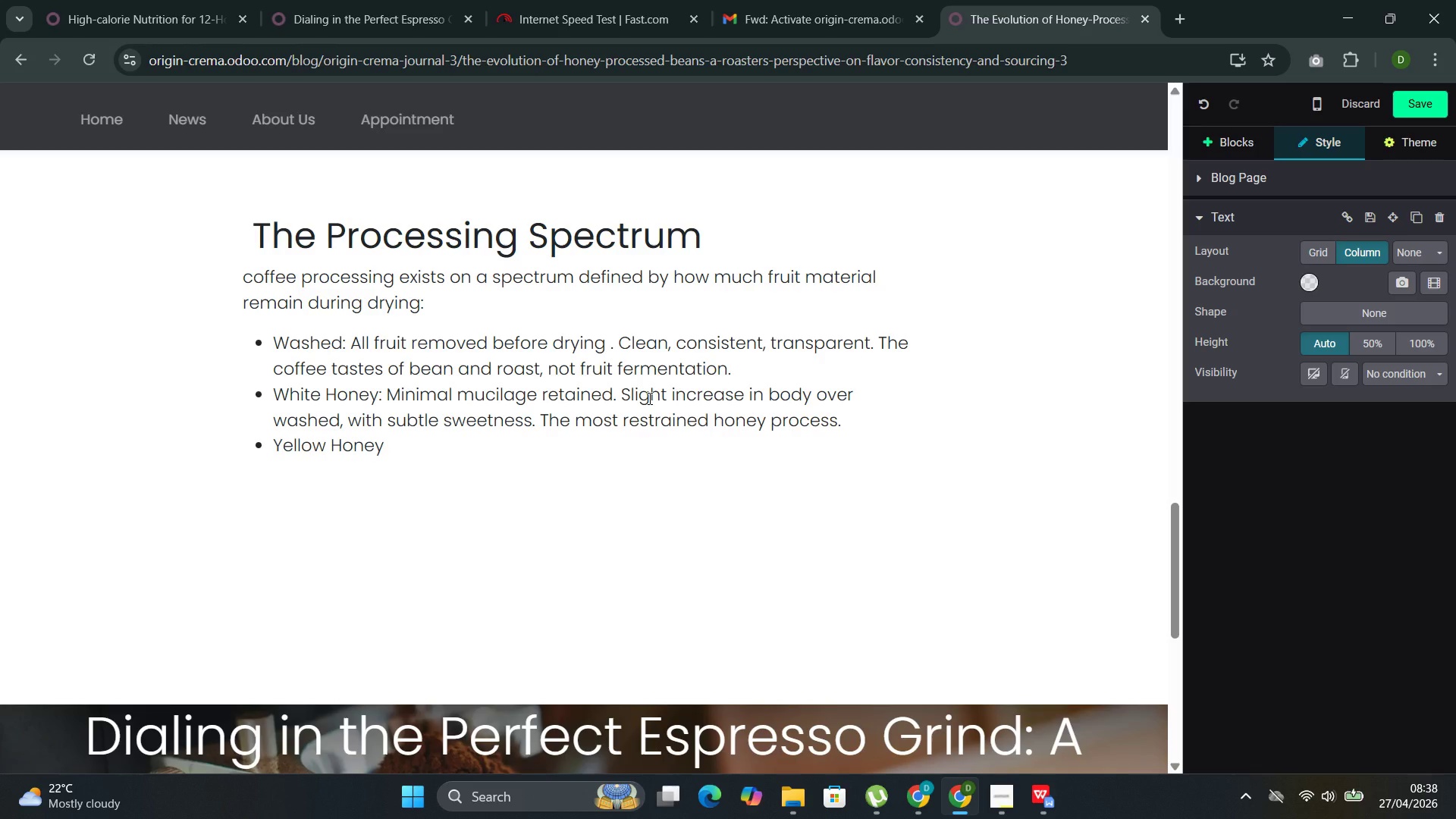 
key(Control+Semicolon)
 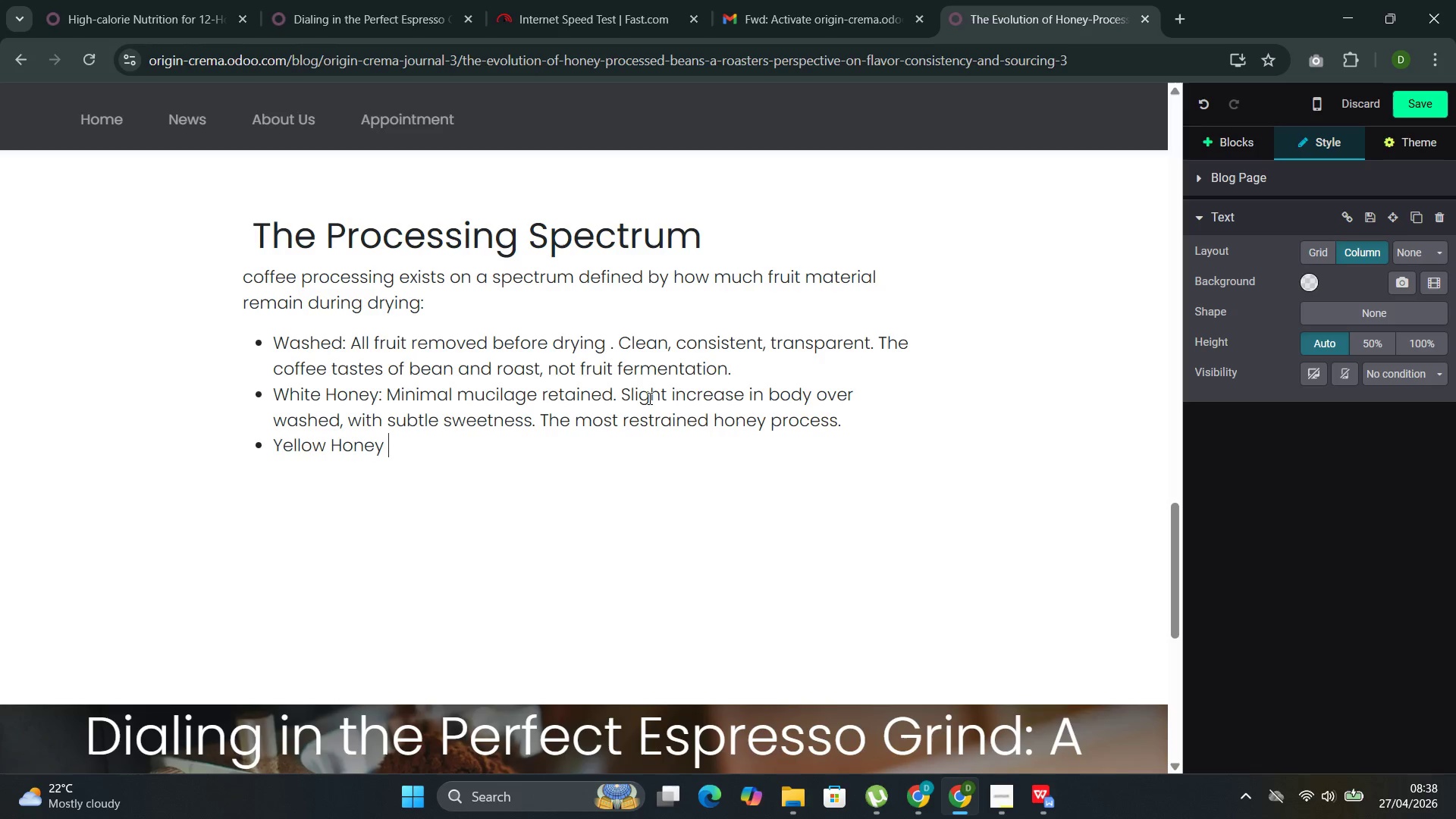 
key(Space)
 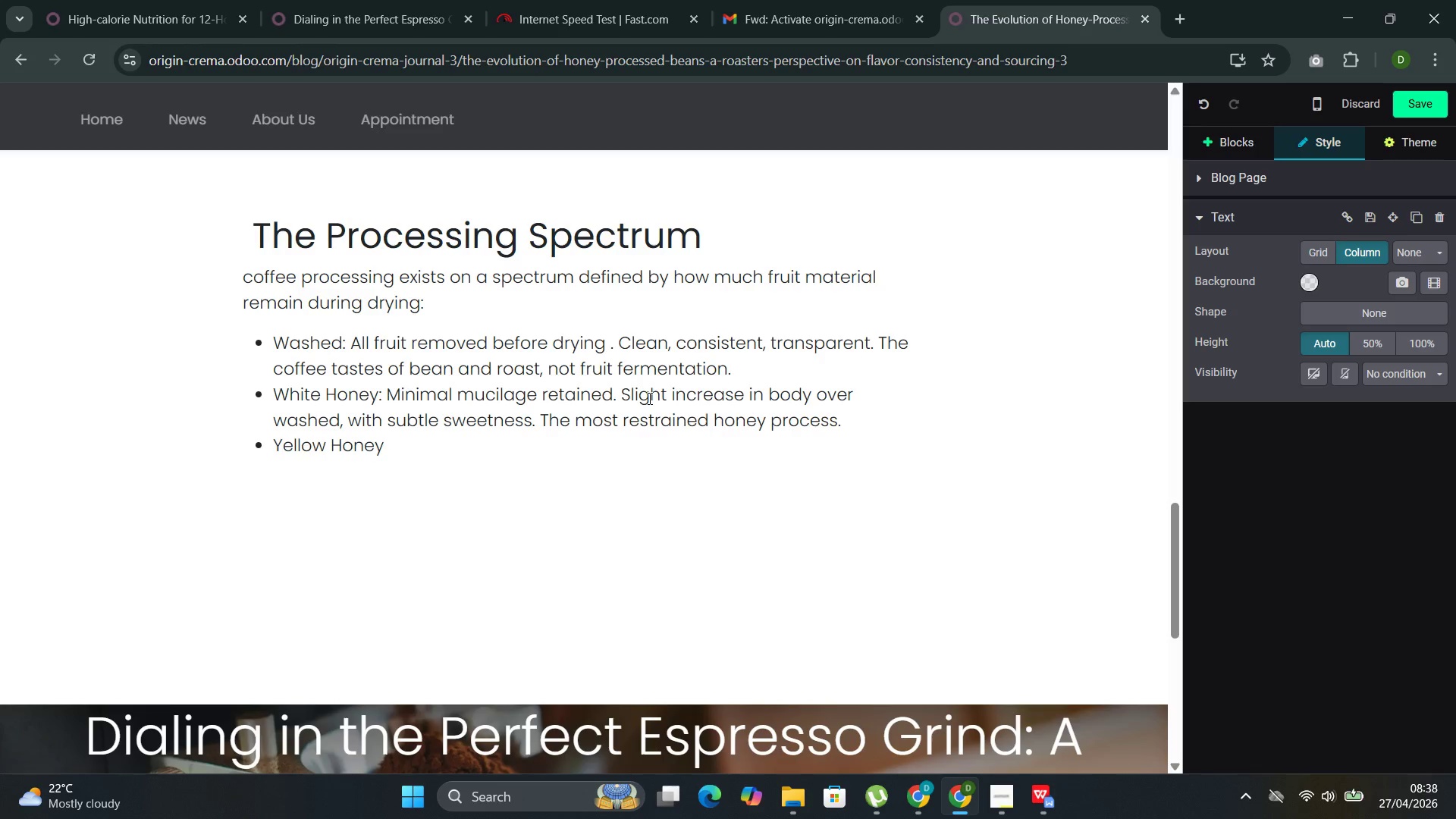 
key(Control+ControlLeft)
 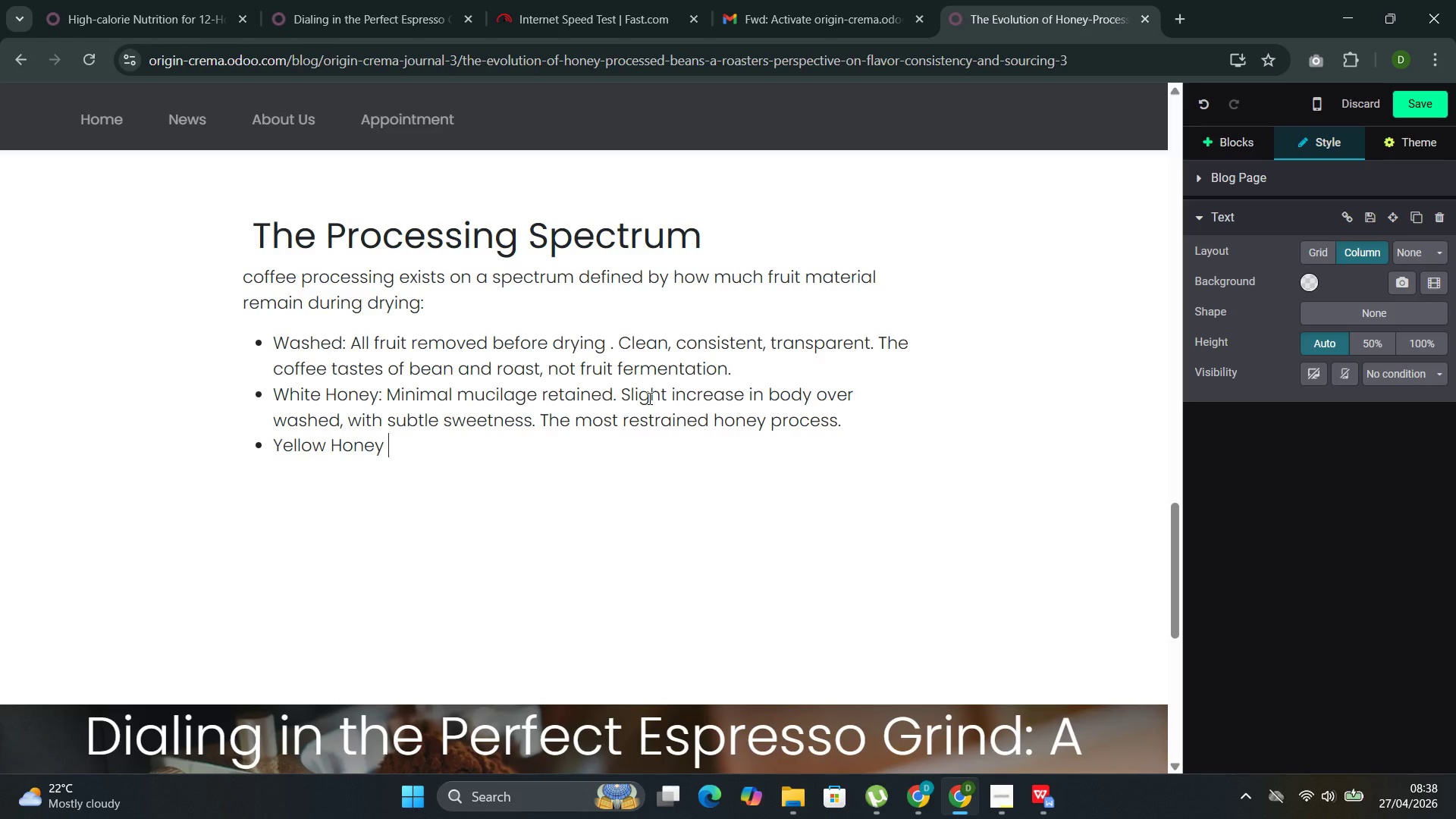 
type(A)
key(Backspace)
key(Backspace)
type(: Appro)
 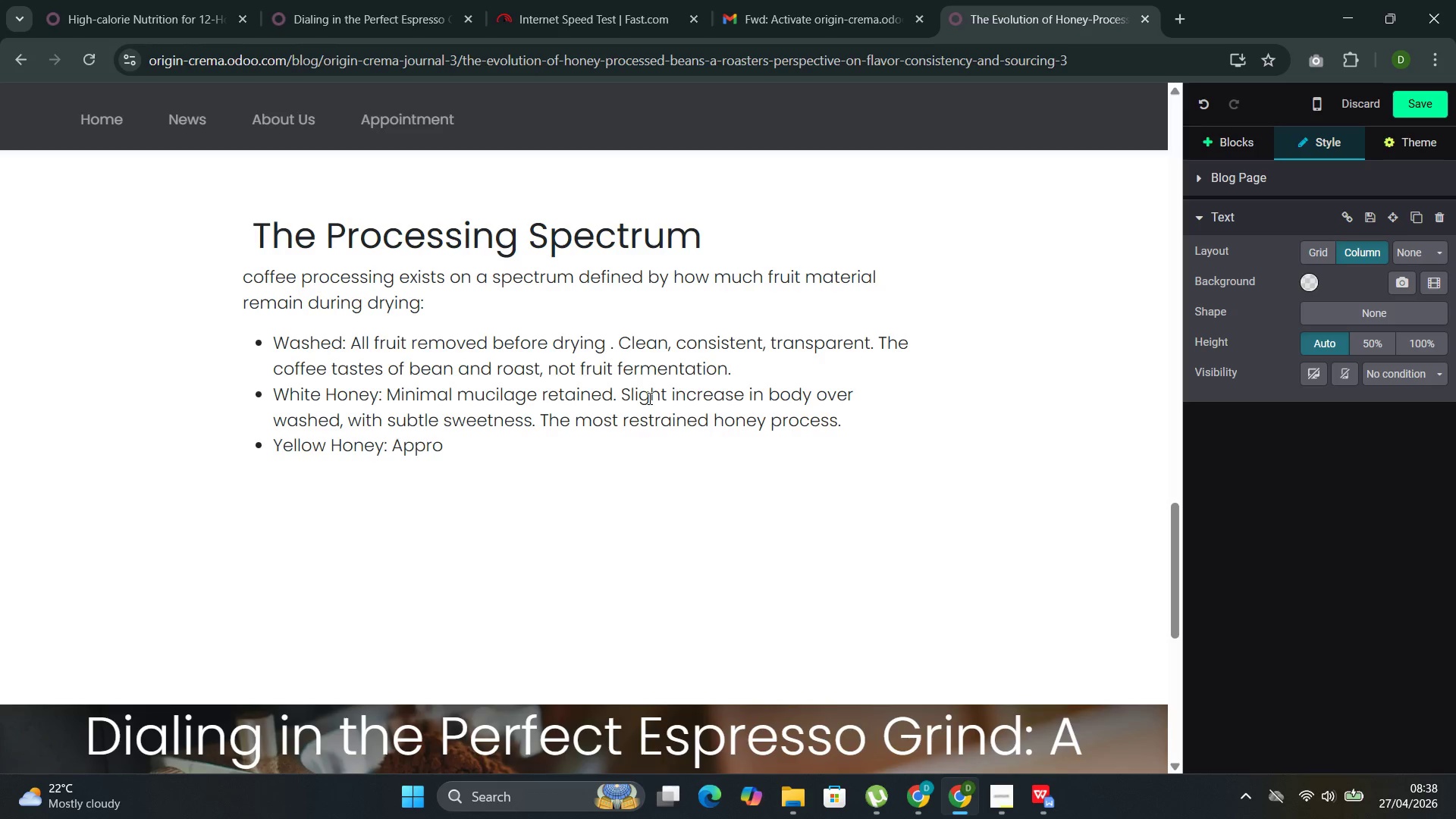 
type(xima)
 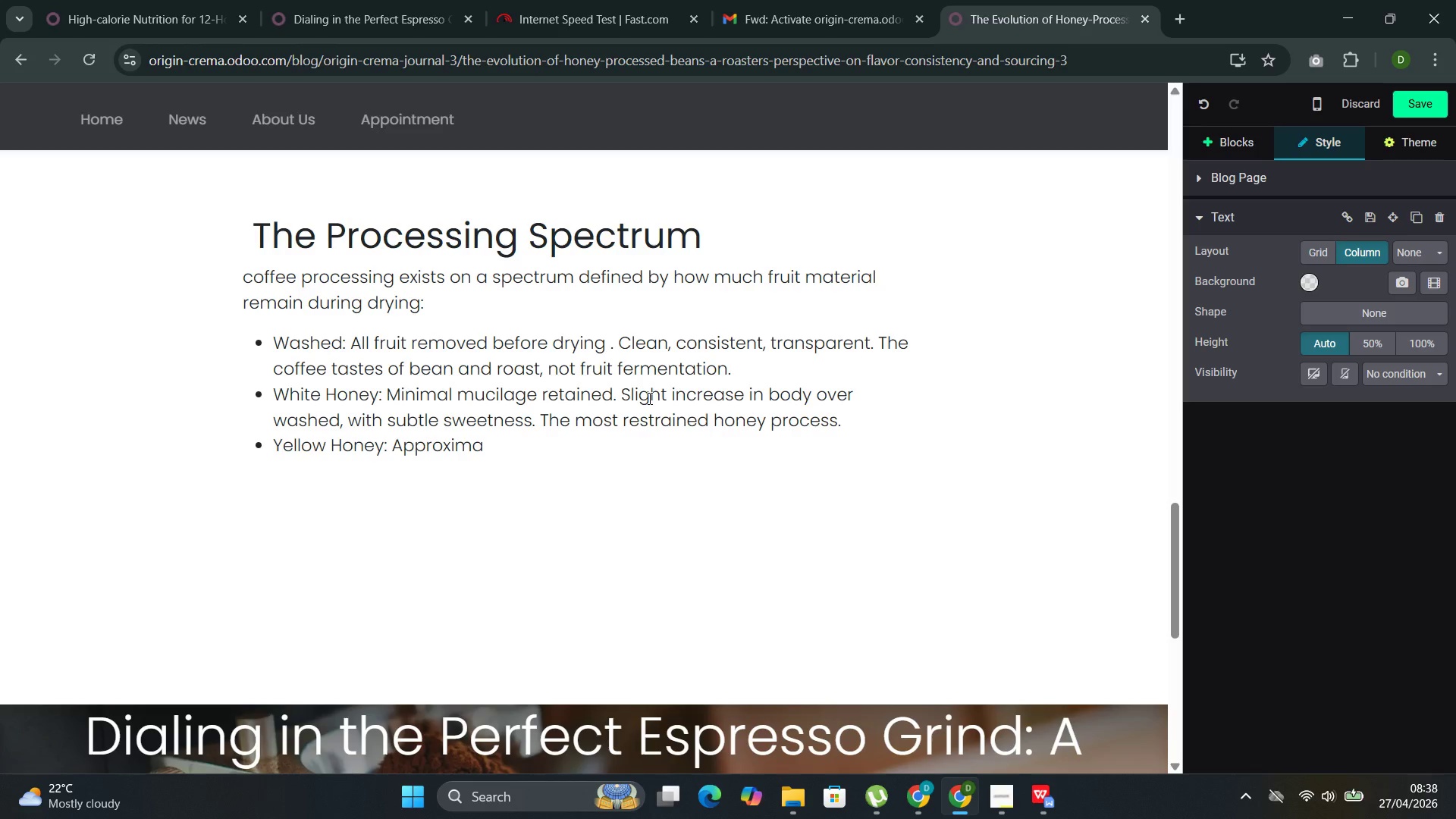 
type(tely 50% mucu)
key(Backspace)
type(ilage retained. Noticeably fuller body than washed, )
 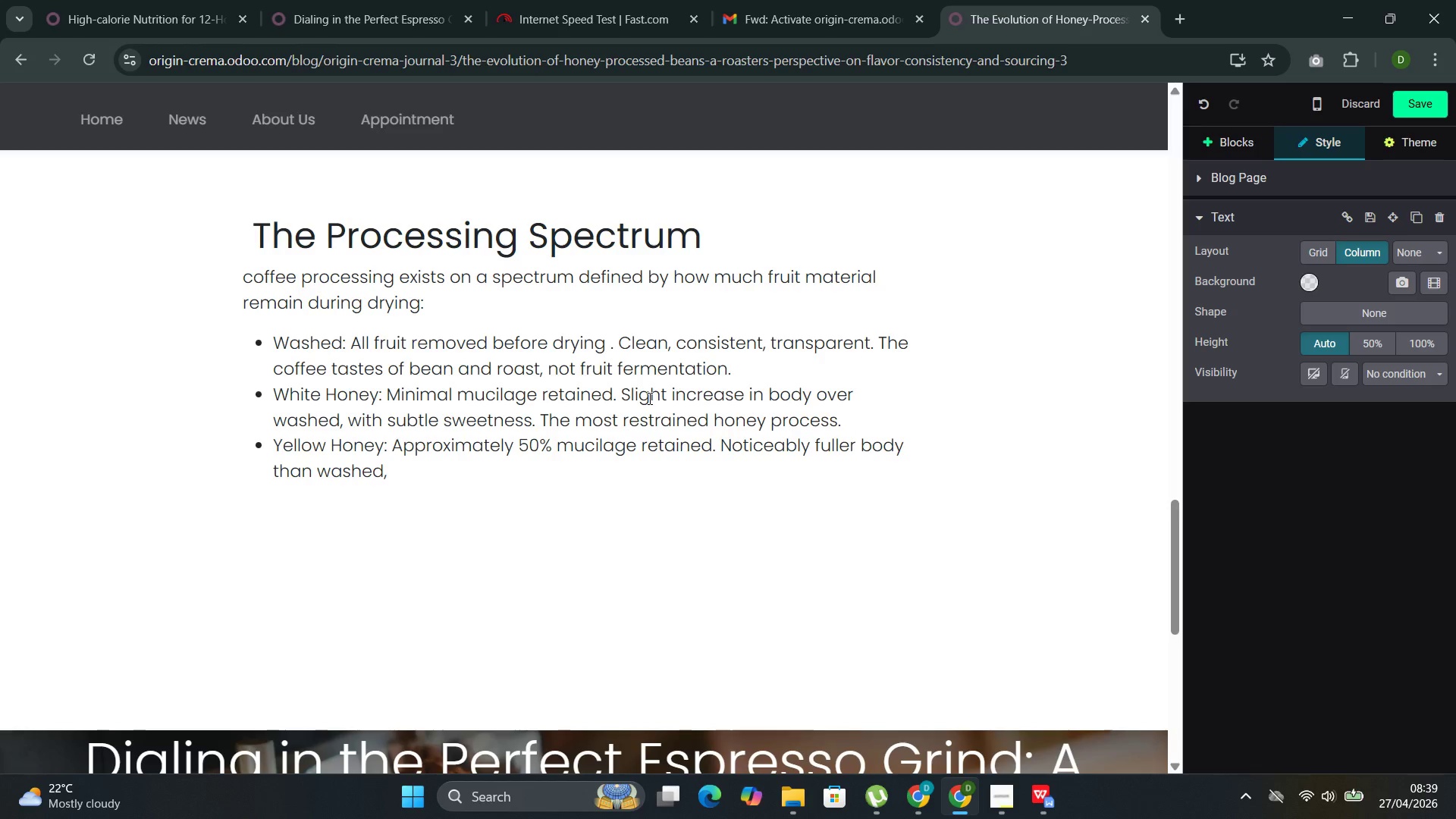 
type(with developing )
 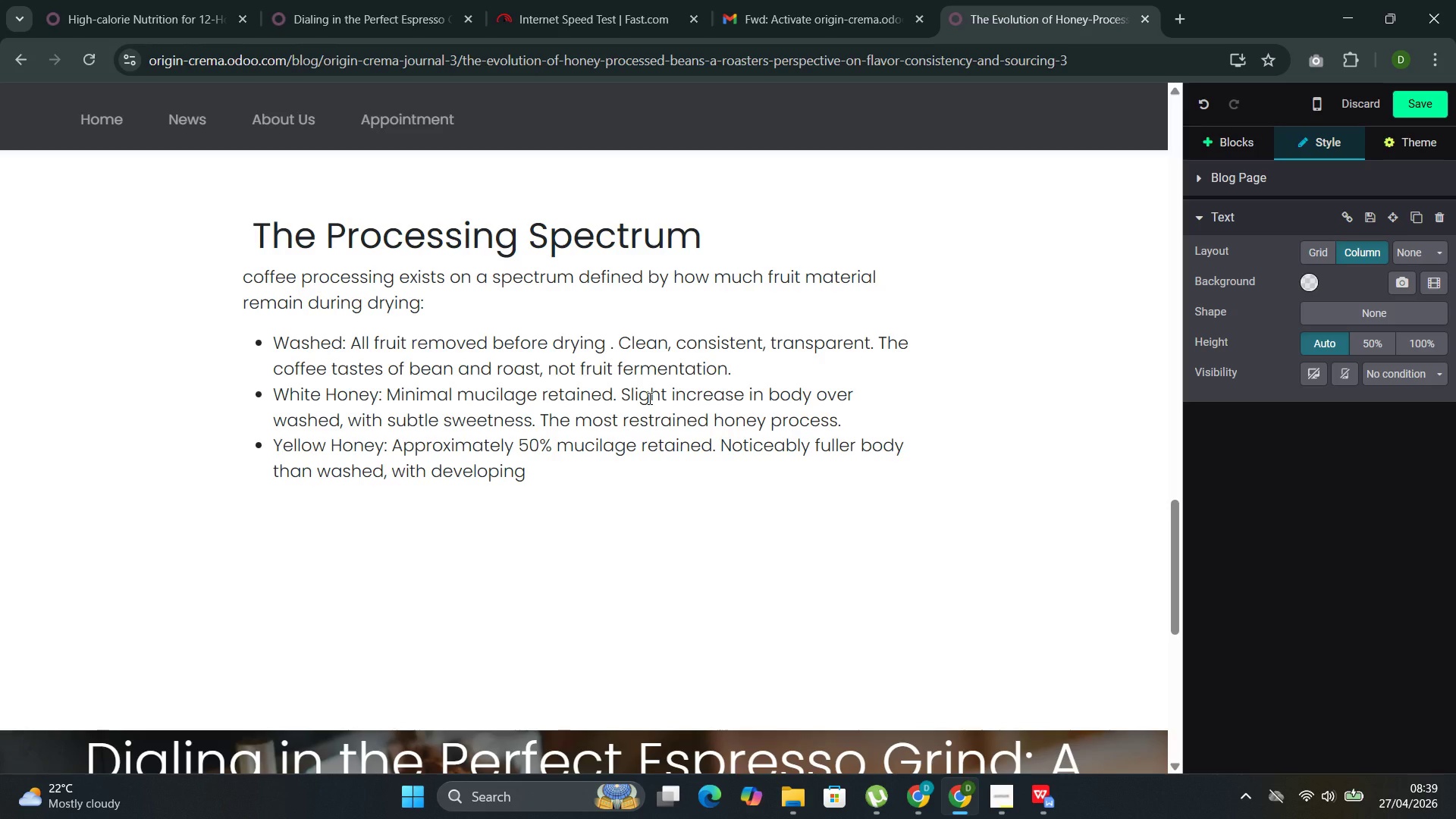 
type(sweetness)
 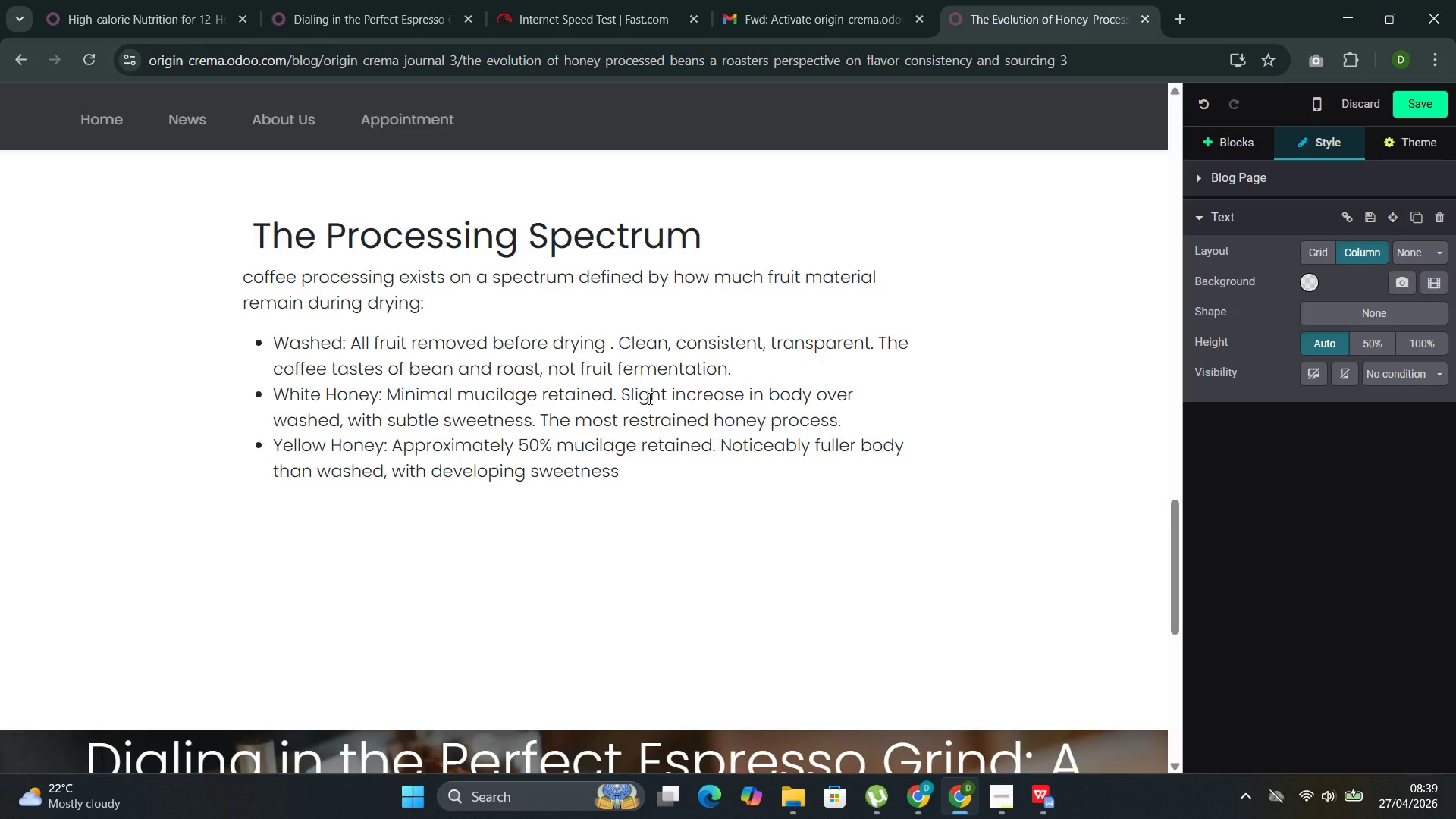 
type( and mild fruit motr)
key(Backspace)
key(Backspace)
key(Backspace)
key(Backspace)
type(notr)
key(Backspace)
type(es)
 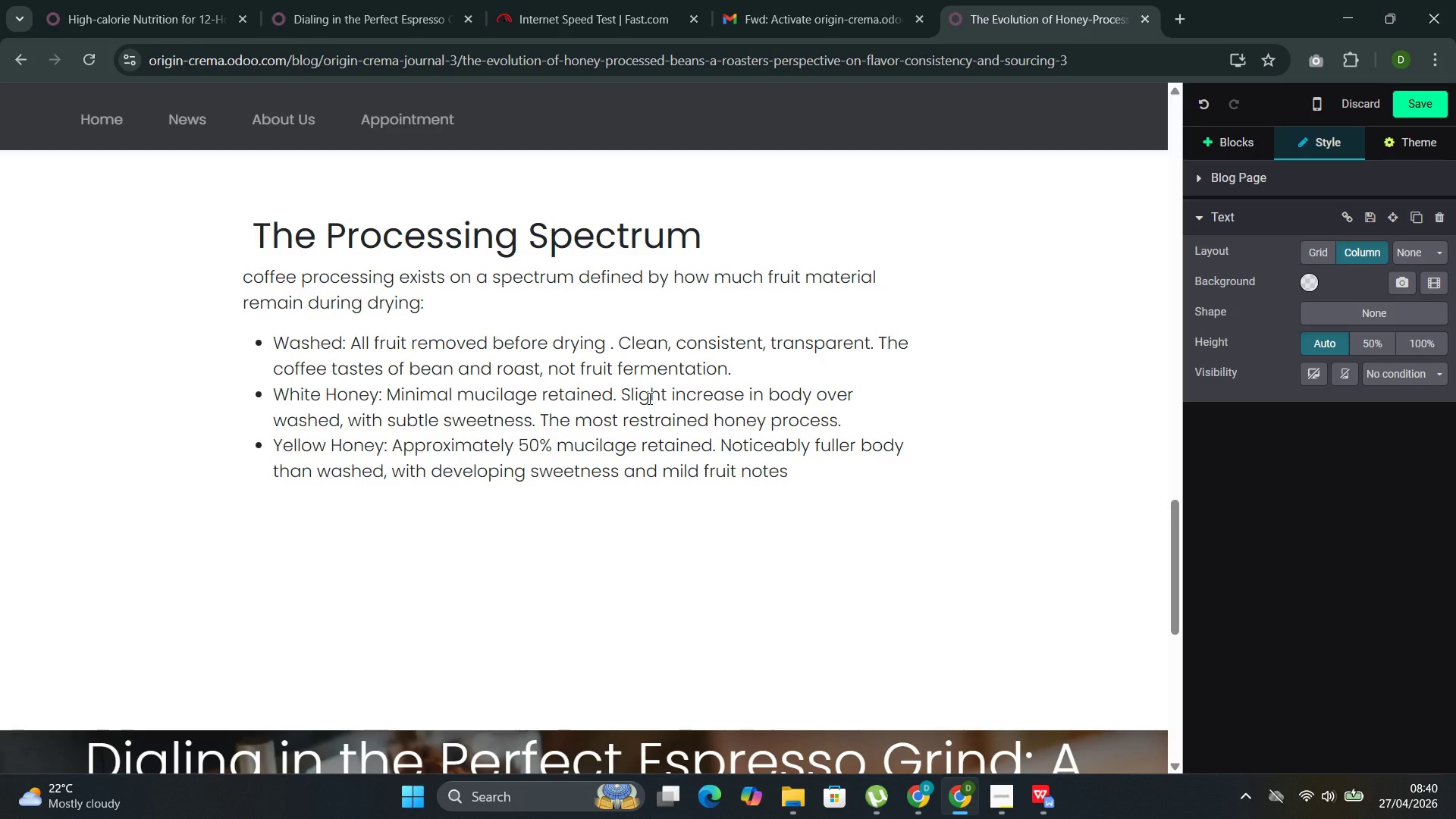 
key(Period)
 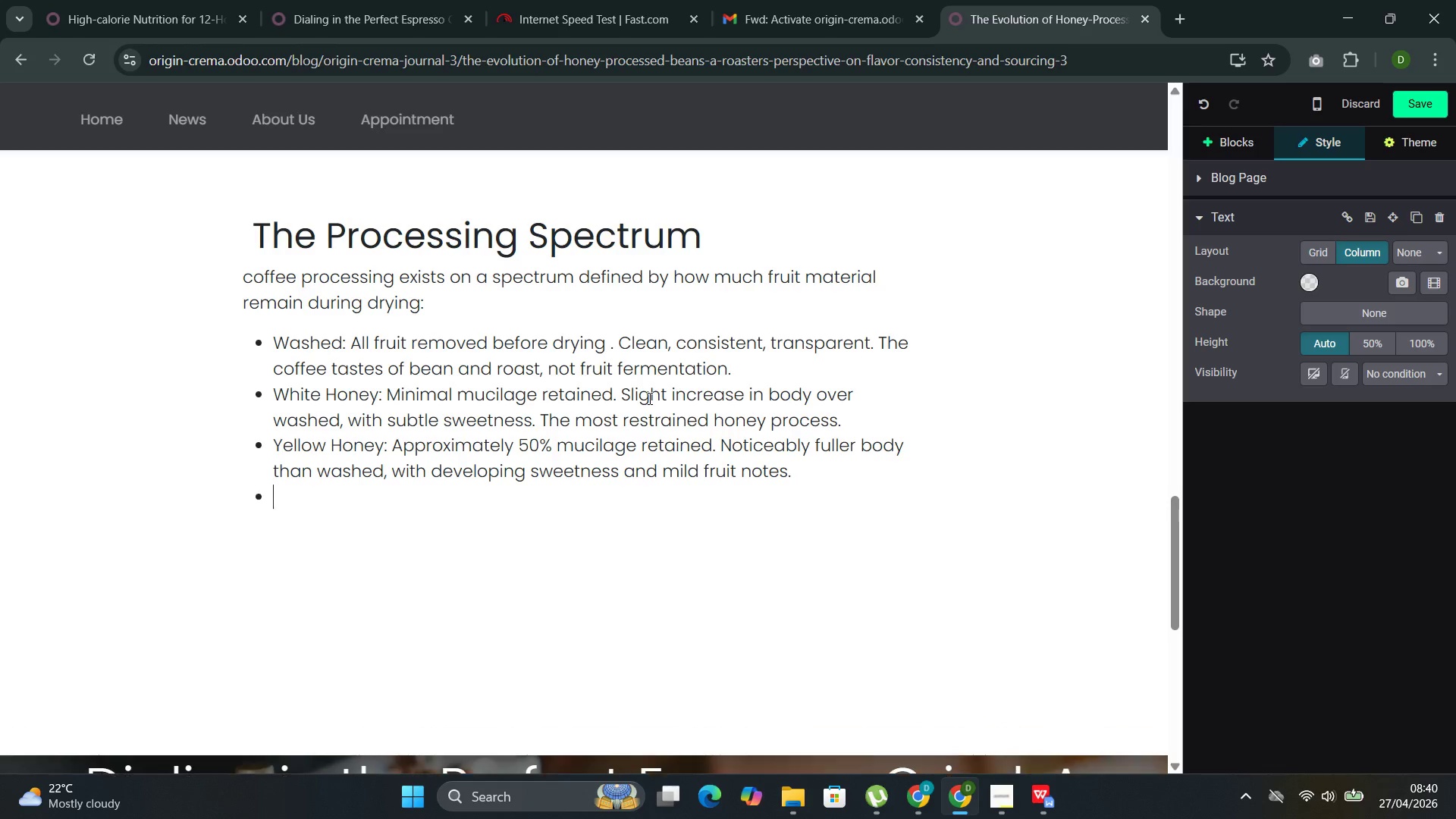 
key(Enter)
 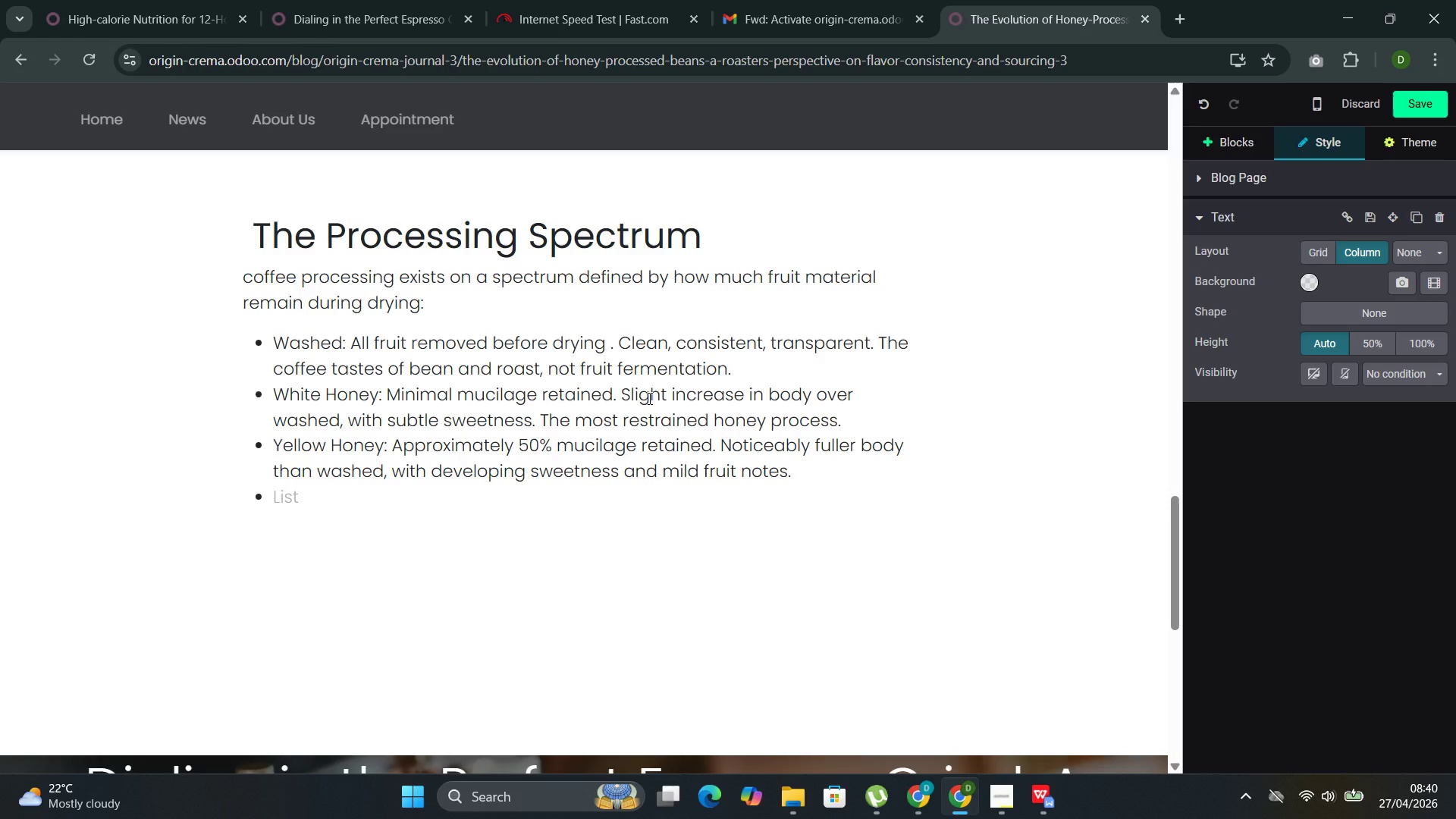 
type(RE)
key(Backspace)
type(es)
key(Backspace)
type(d honet)
key(Backspace)
type(y: Nearly all mucilage retained .)
key(Backspace)
key(Backspace)
type(. Dried under shae)
key(Backspace)
type(de)
 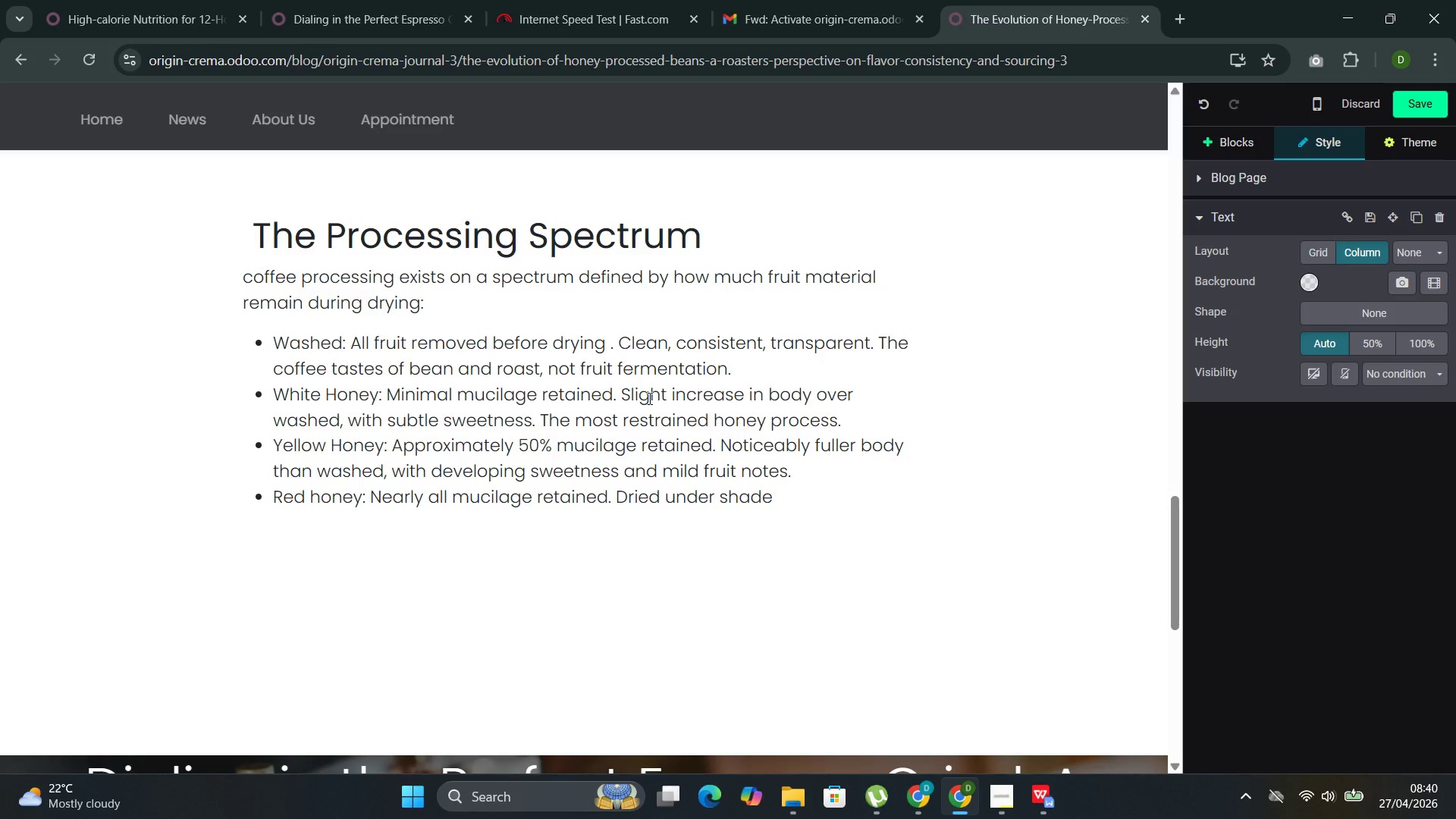 
type( with lin)
key(Backspace)
type(mited au)
key(Backspace)
type(ir )
key(Backspace)
type(floe)
key(Backspace)
type(w)
 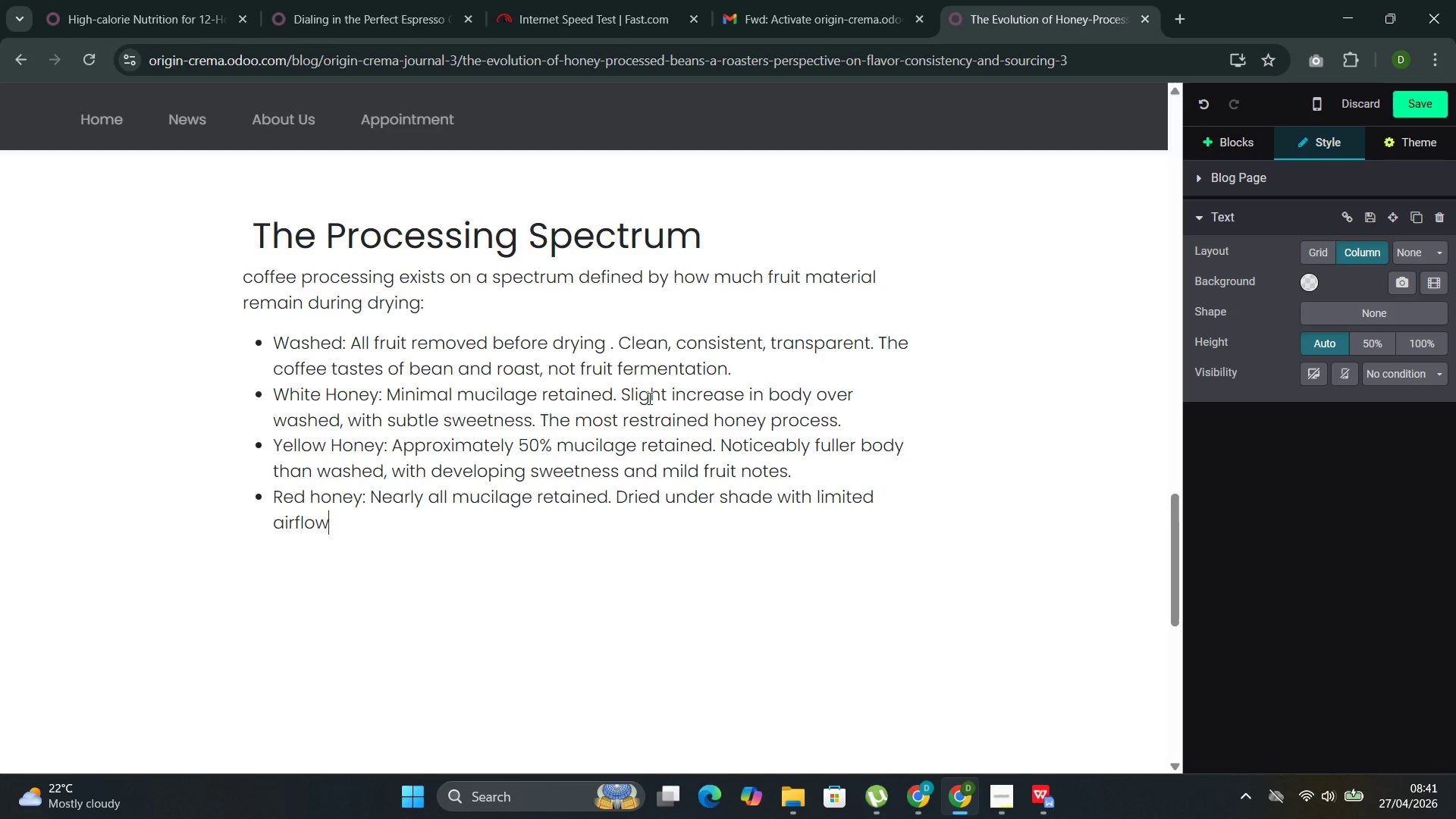 
type(. Intense, funky, challenging )
key(Backspace)
type(--closee)
key(Backspace)
type(r)
 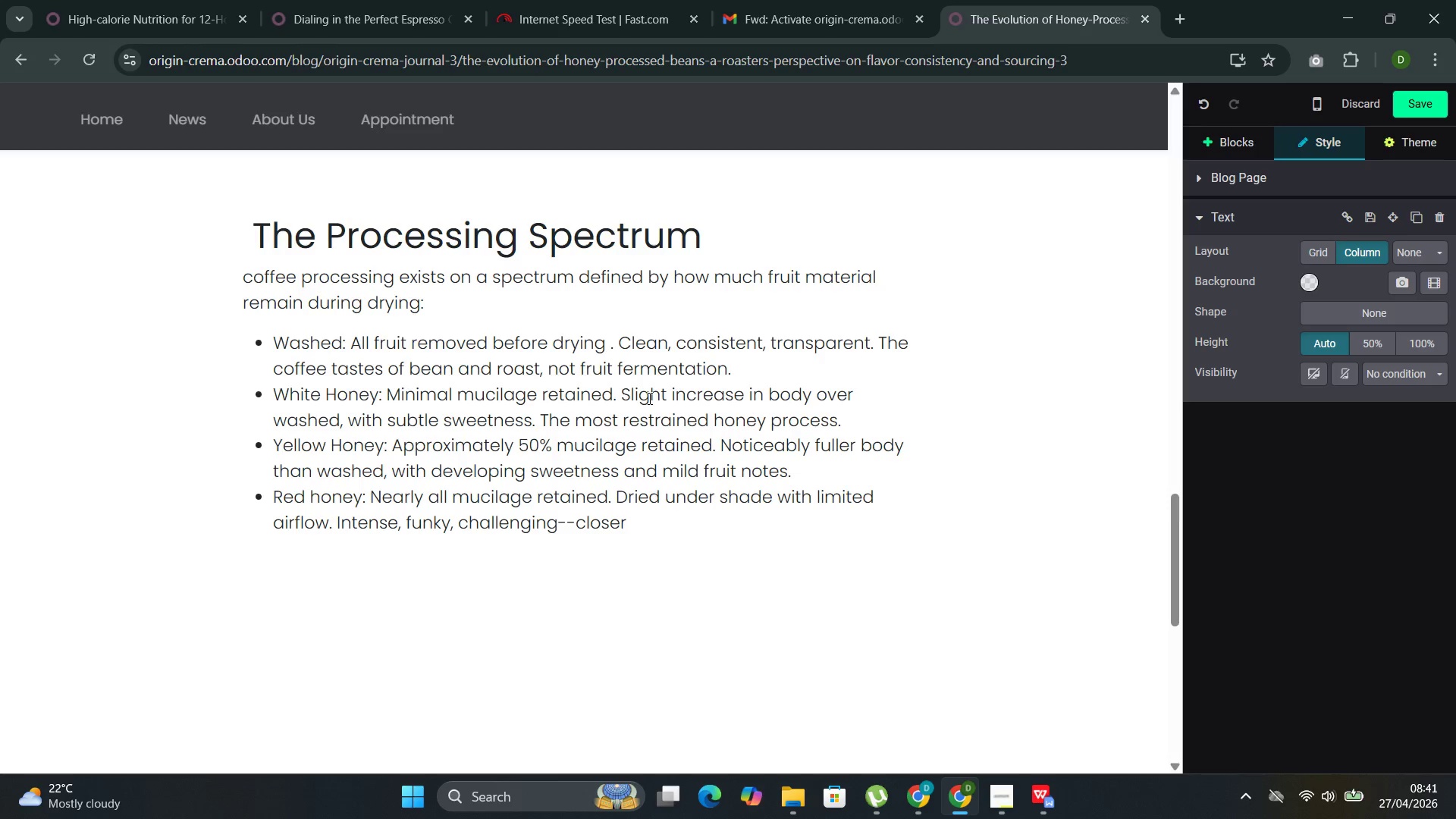 
wait(5.38)
 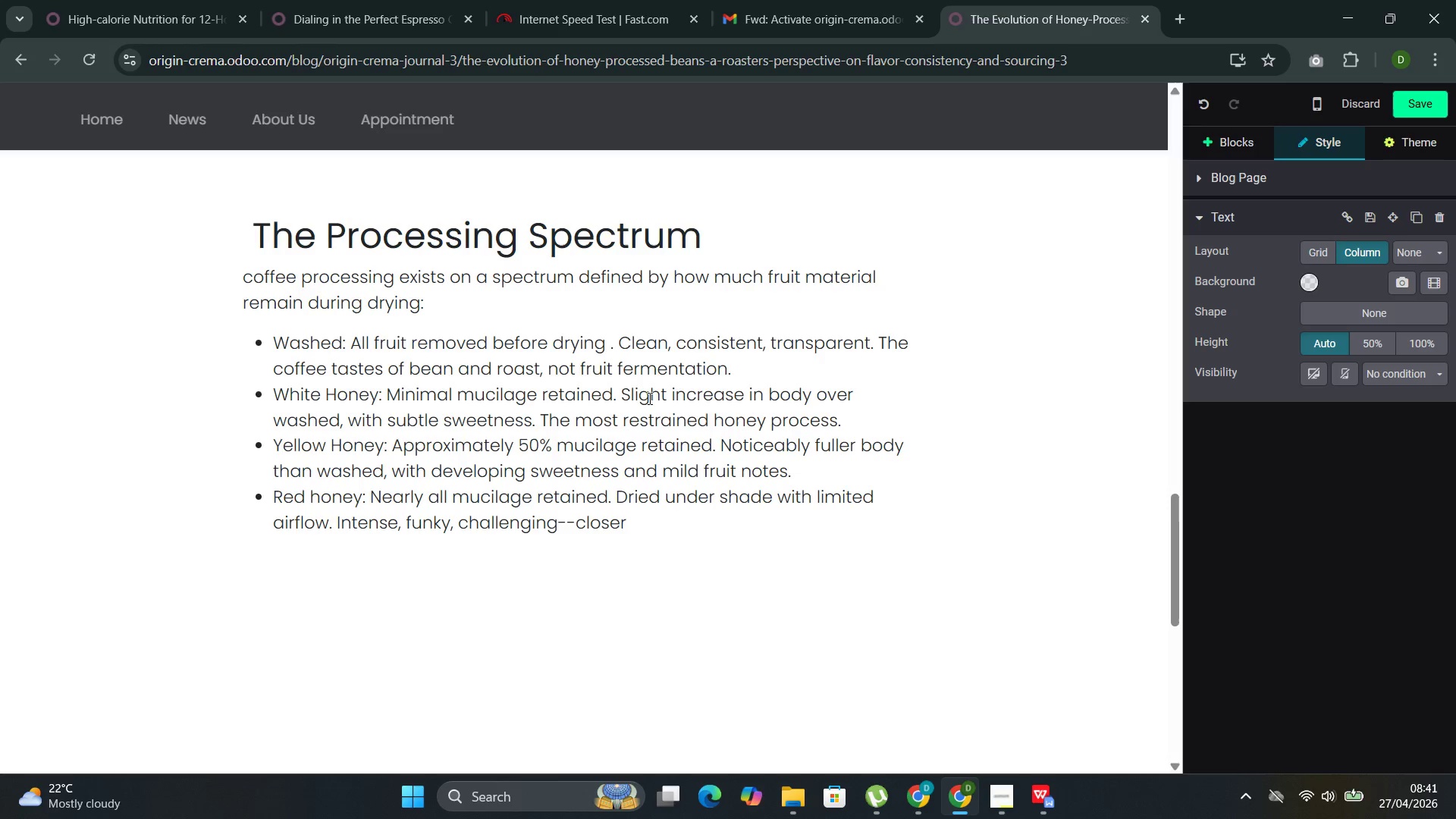 
type( to natural process than washed.)
 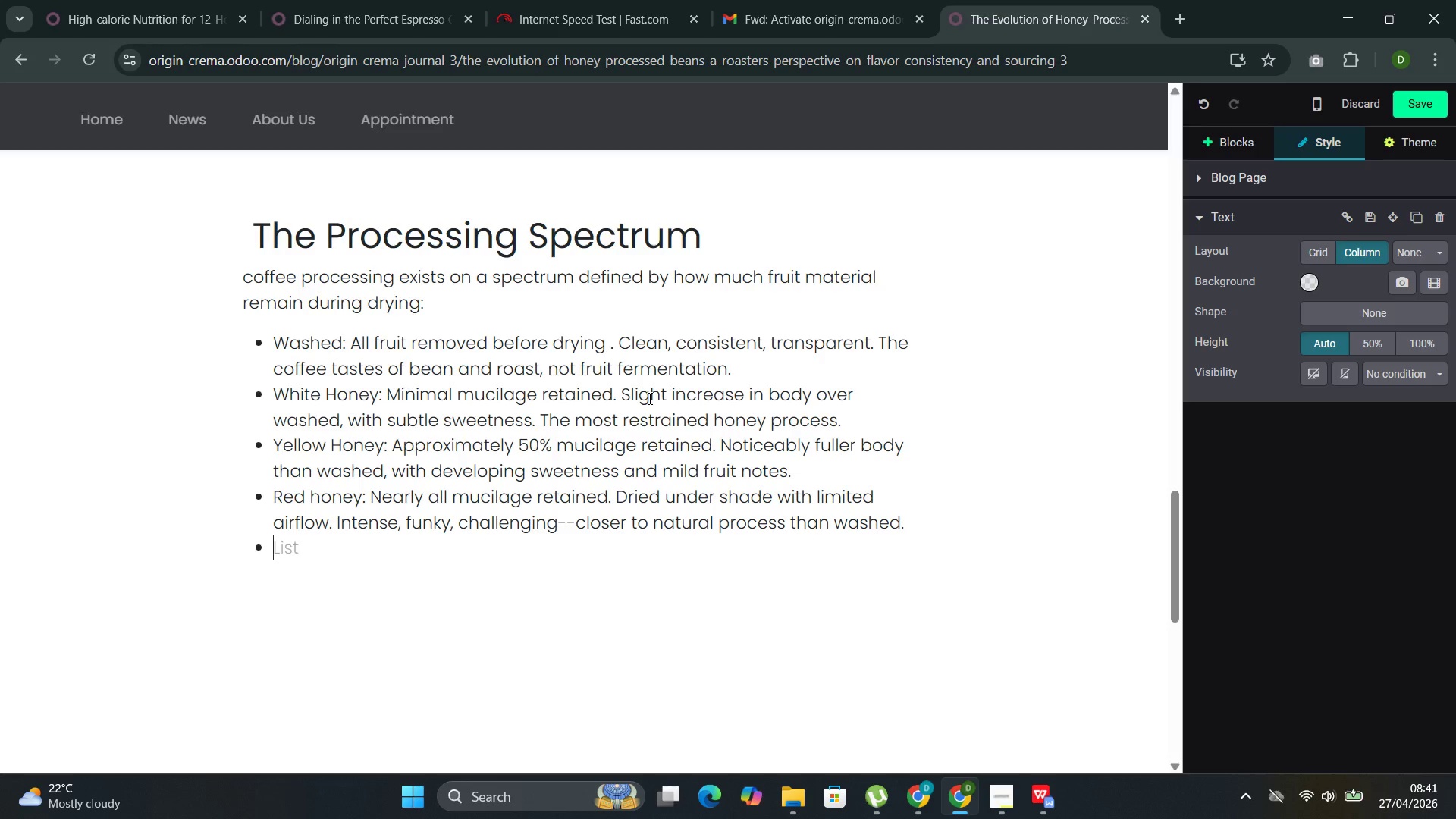 
key(Enter)
 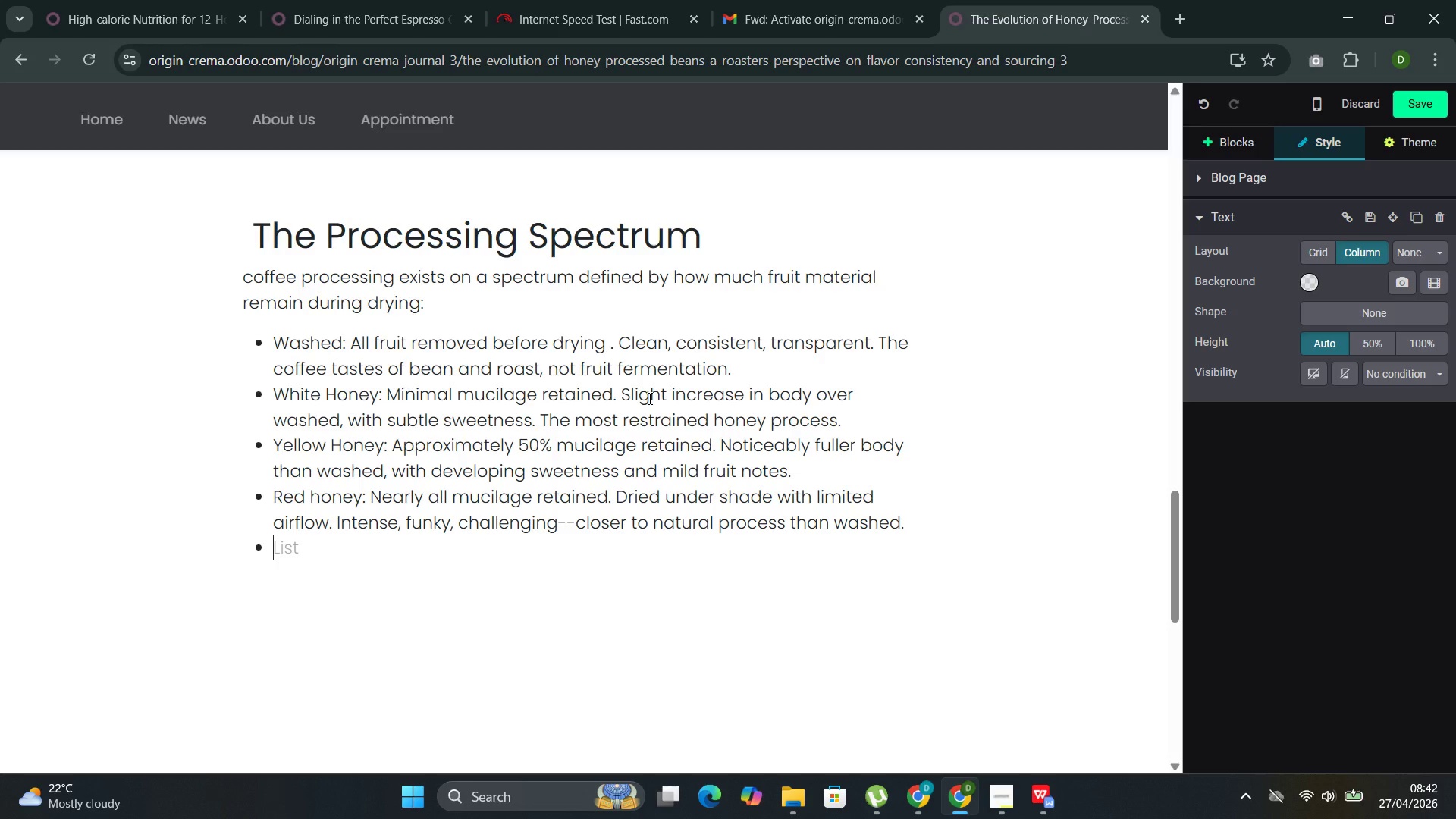 
wait(13.69)
 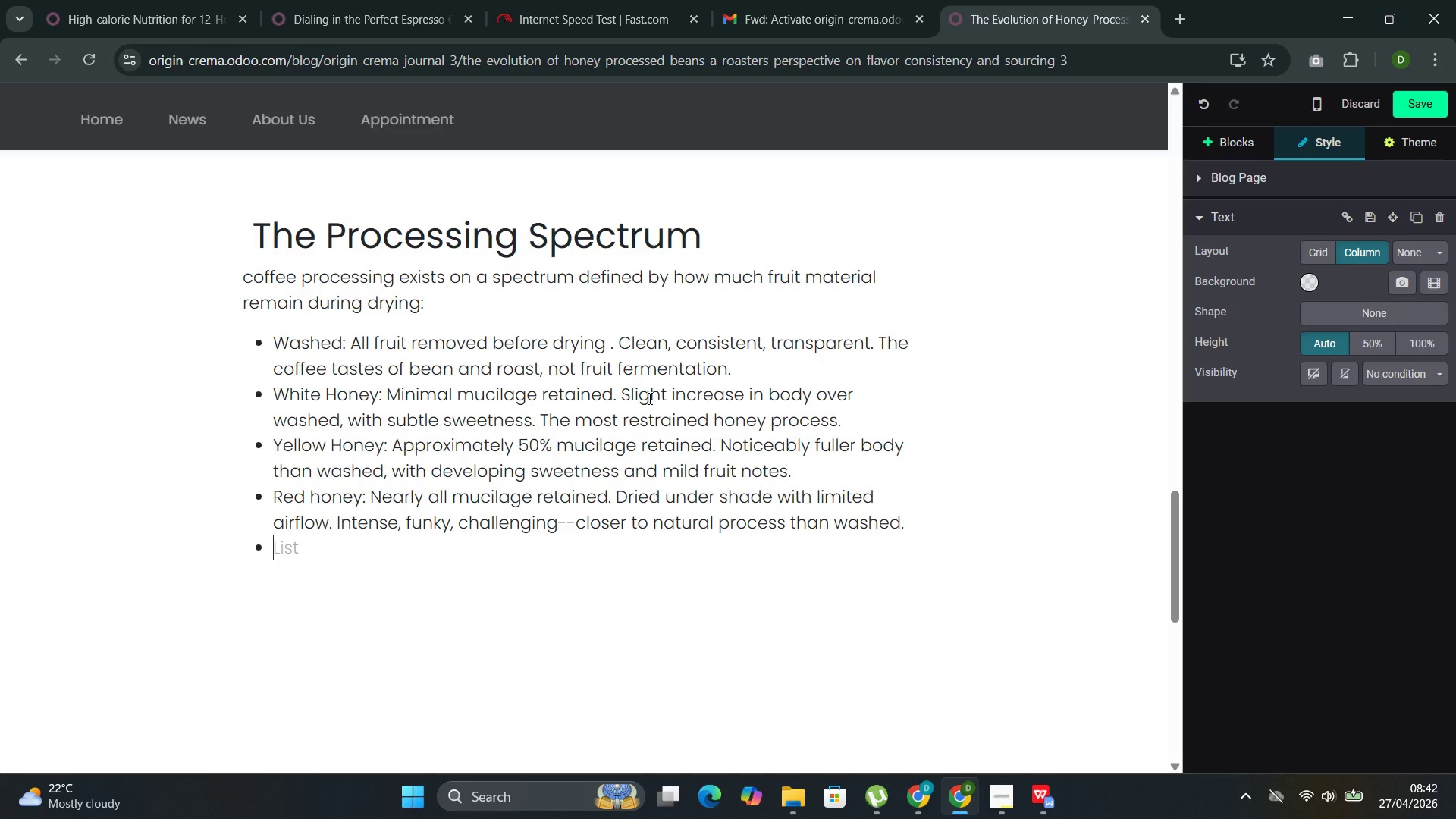 
key(Shift+N)
 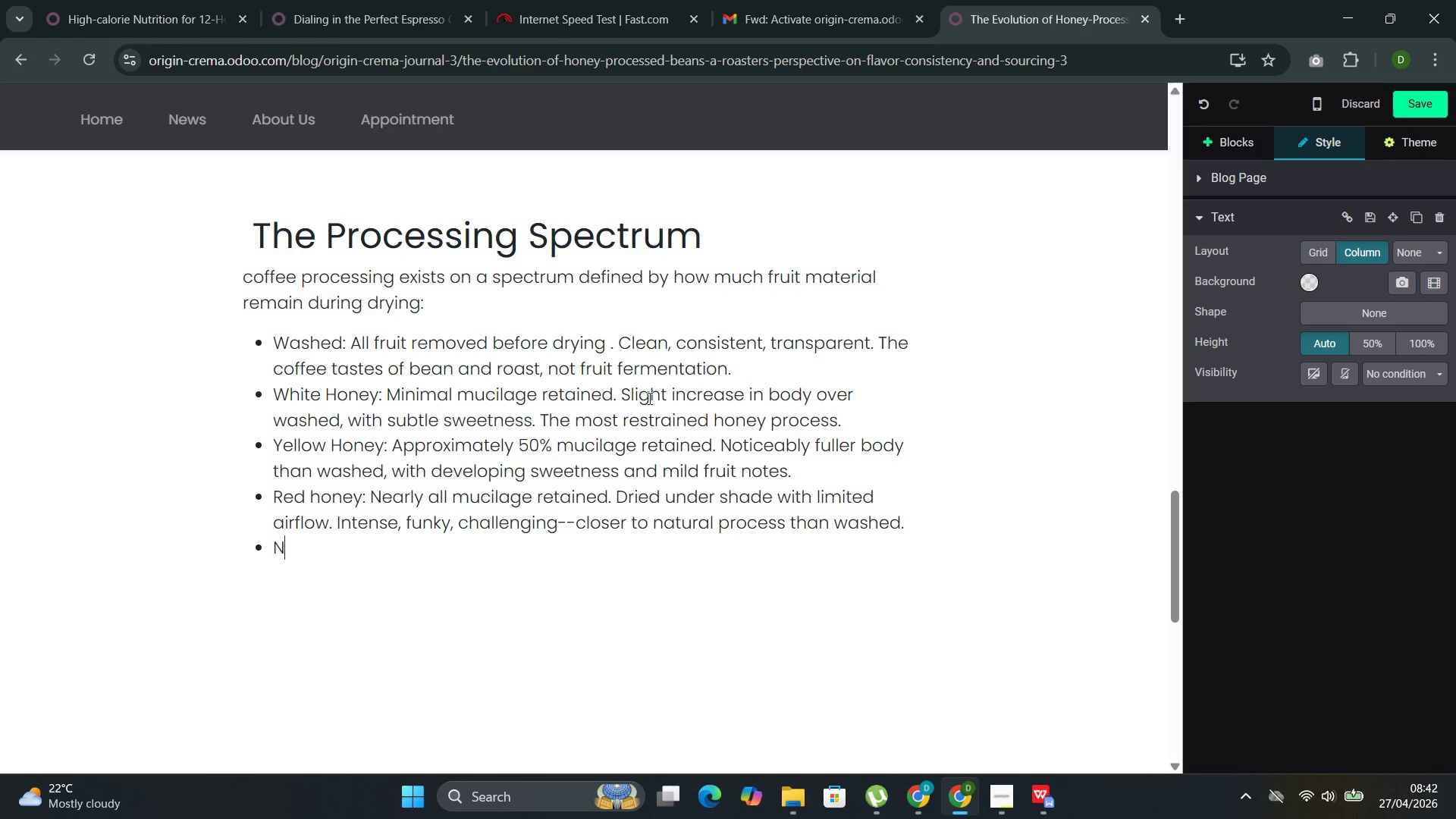 
type(atural: All fruit intact during )
key(Backspace)
type( dri)
key(Backspace)
type(ying. Wild, fermented, )
 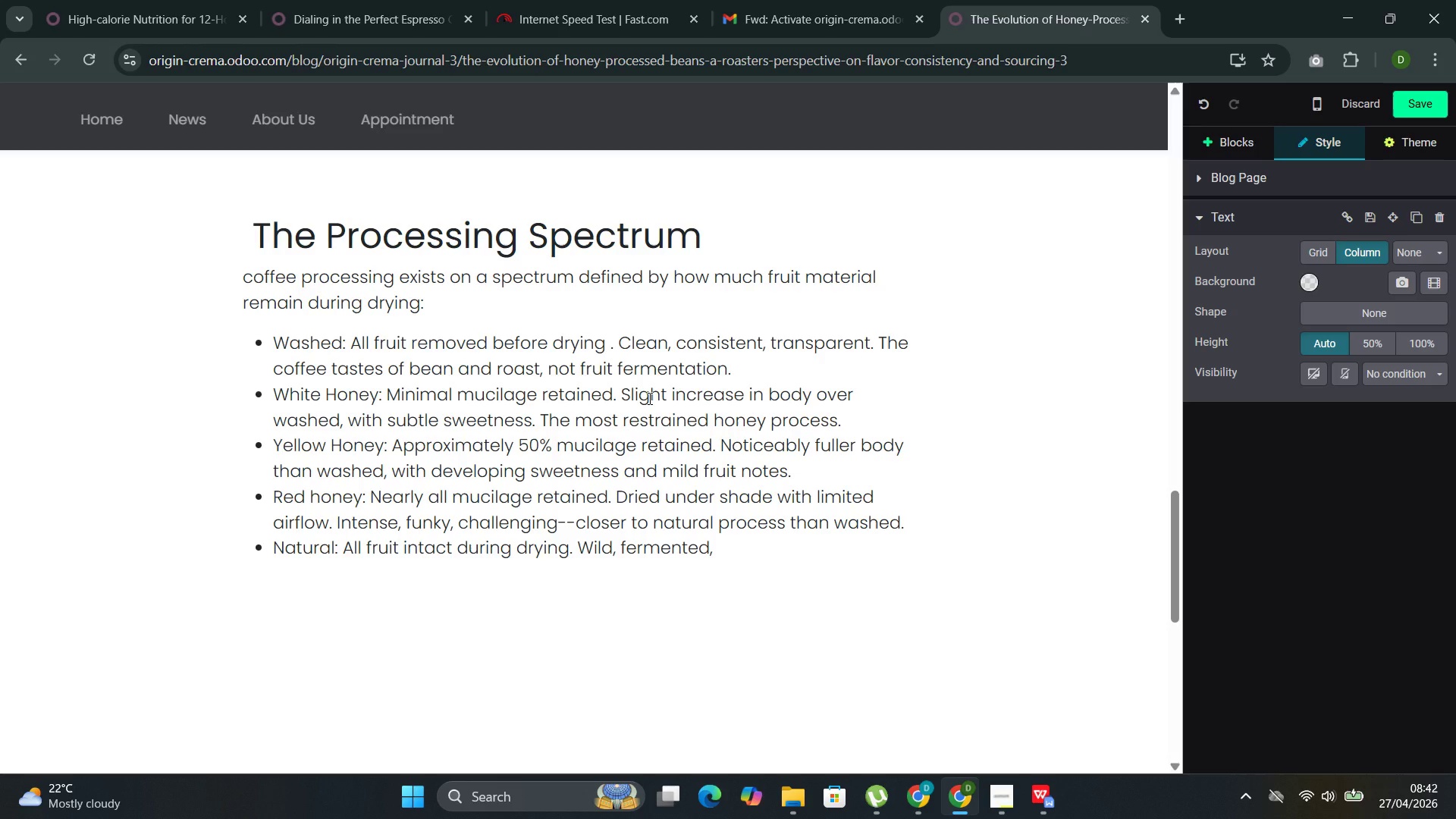 
wait(16.69)
 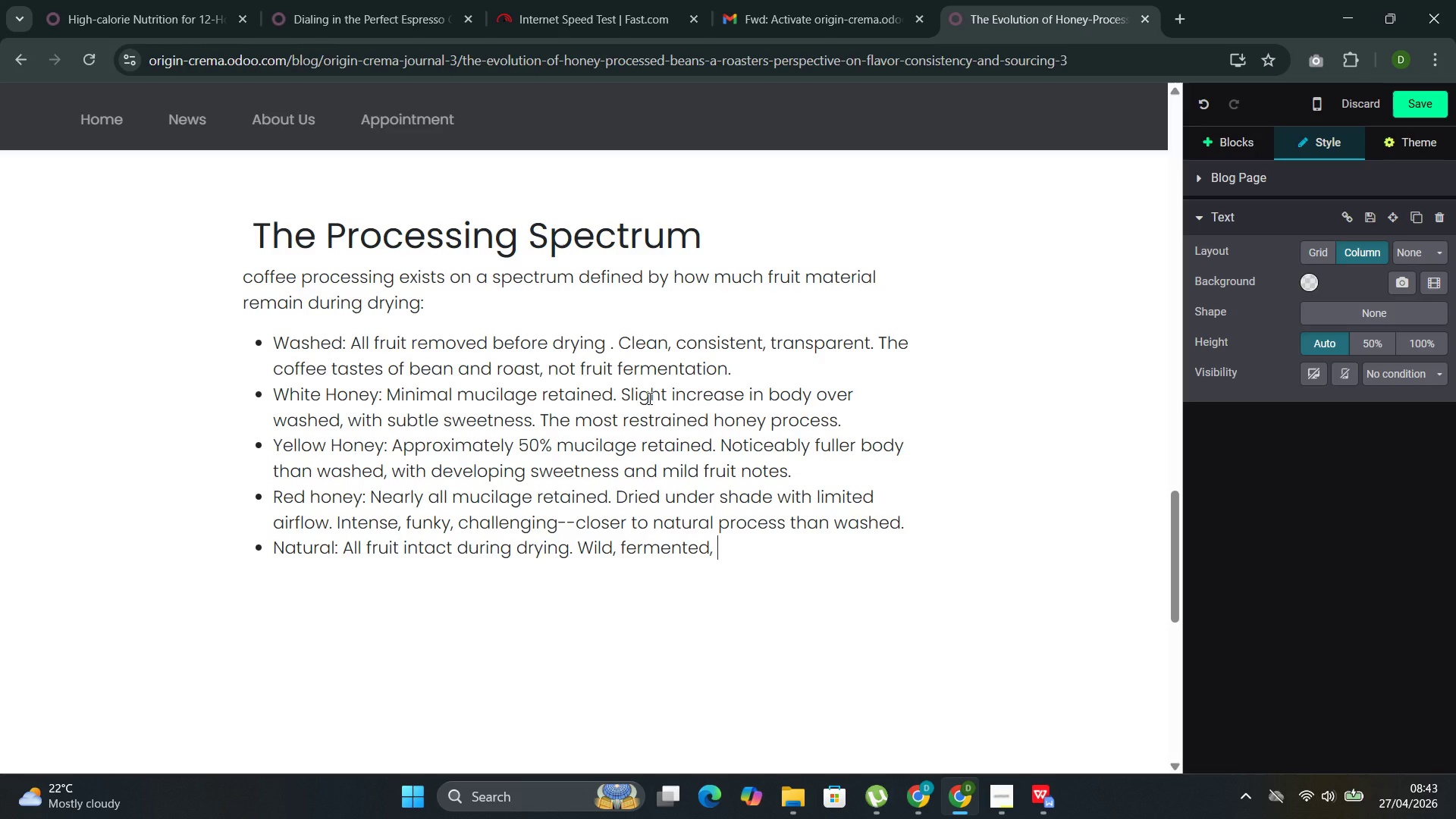 
type(fruity--)
 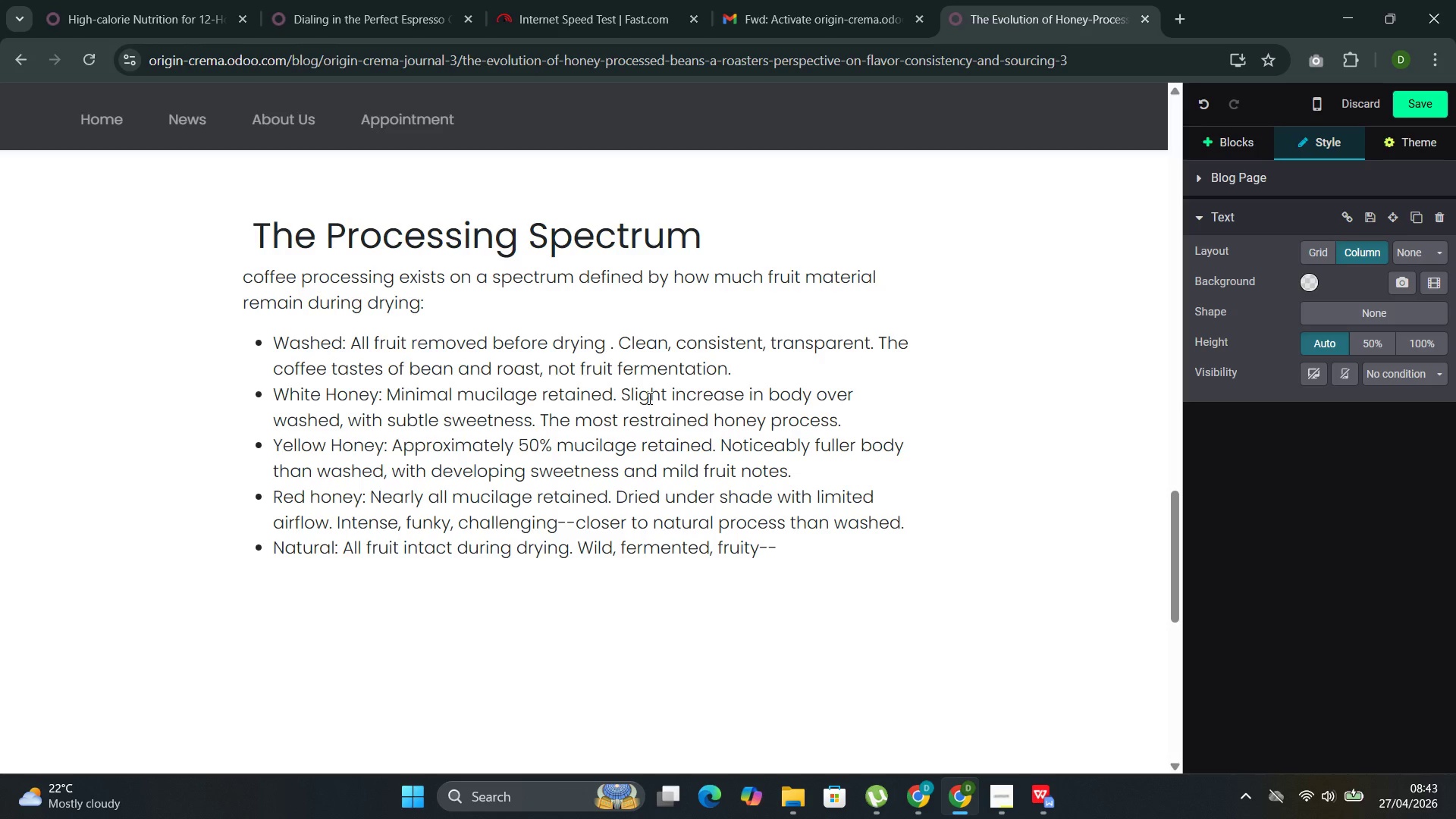 
type(love it or hate it )
key(Backspace)
type(, there is no middle )
 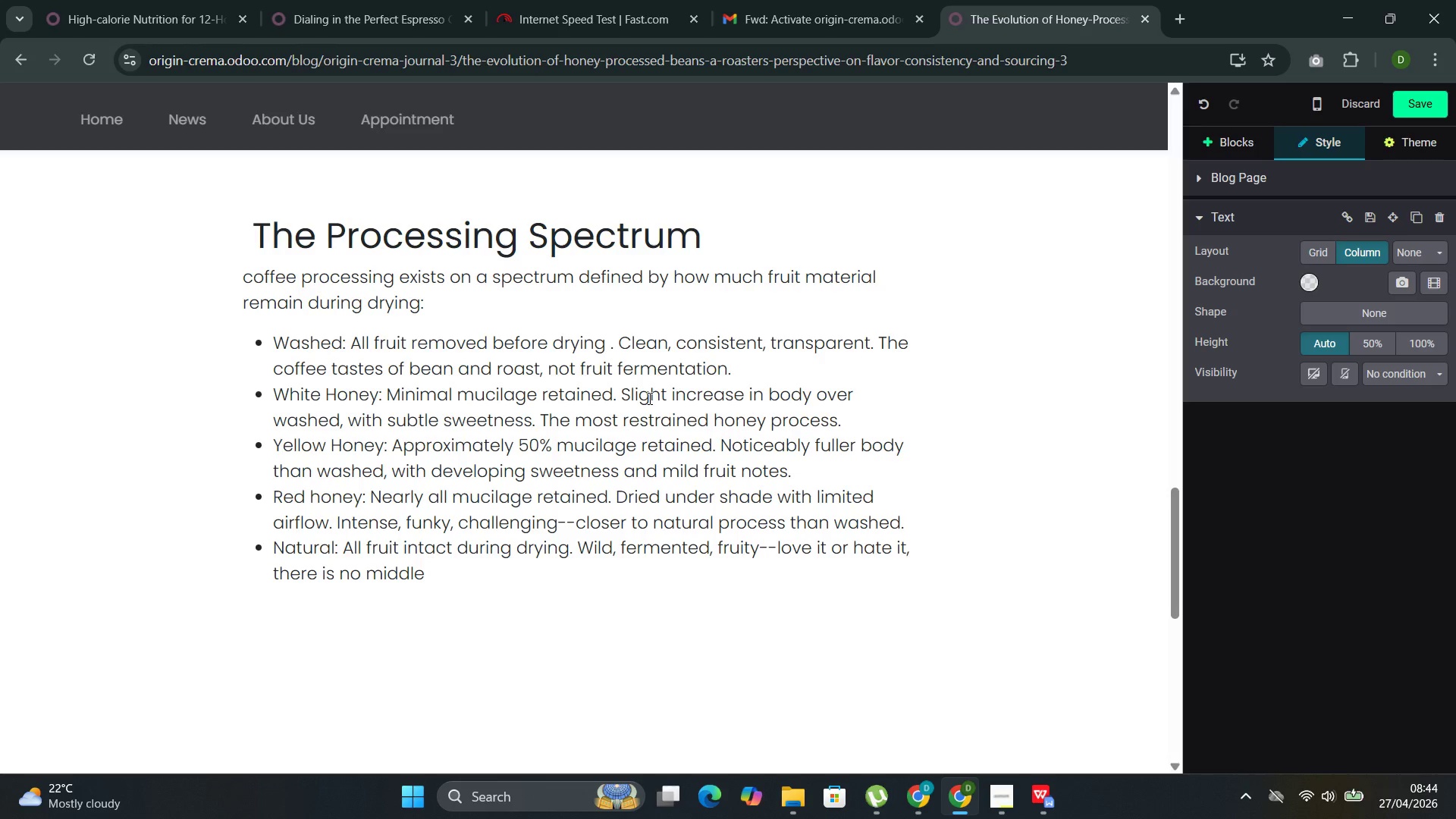 
wait(34.08)
 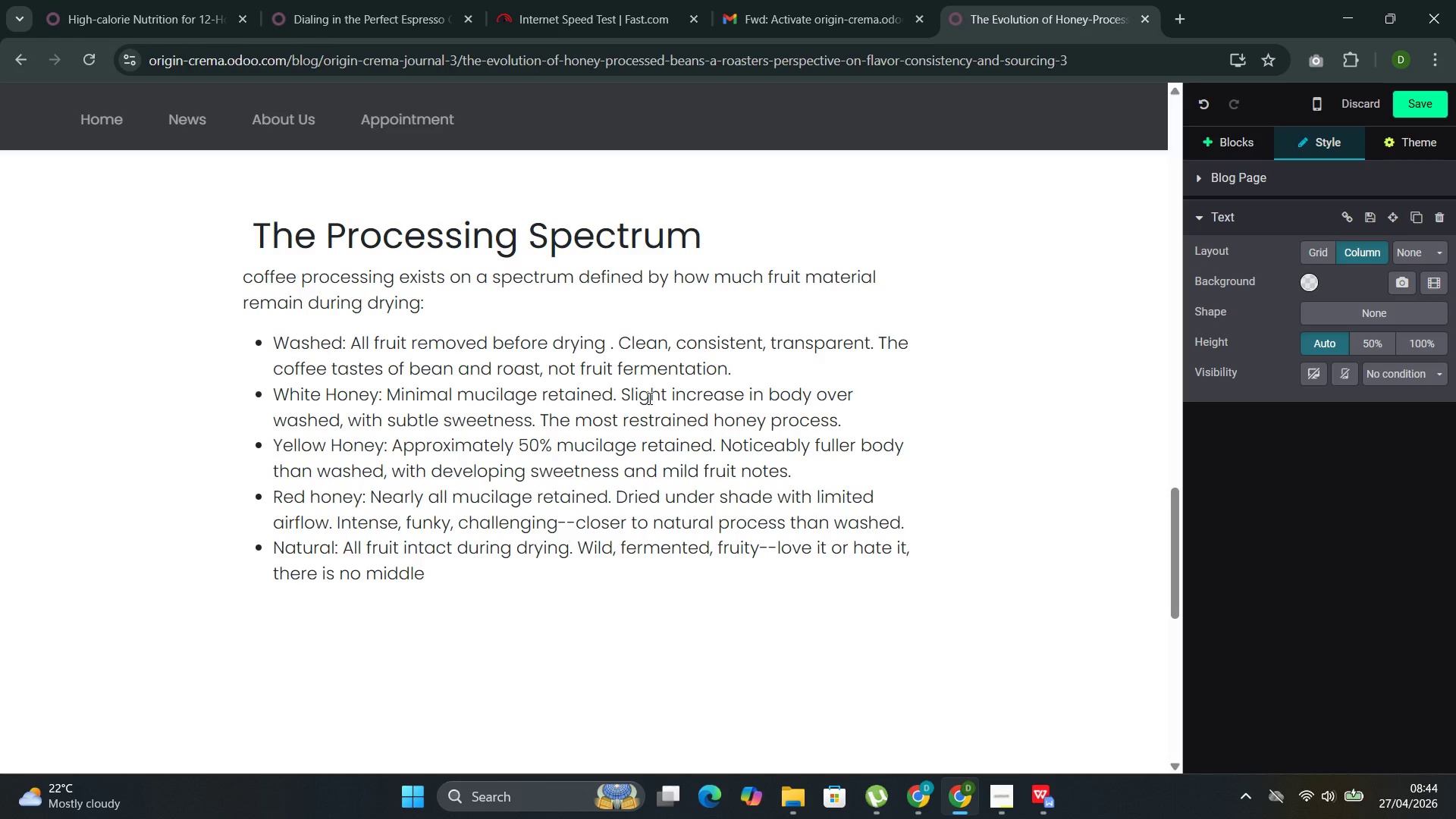 
type(f)
key(Backspace)
type(gri)
key(Backspace)
type(ound.)
 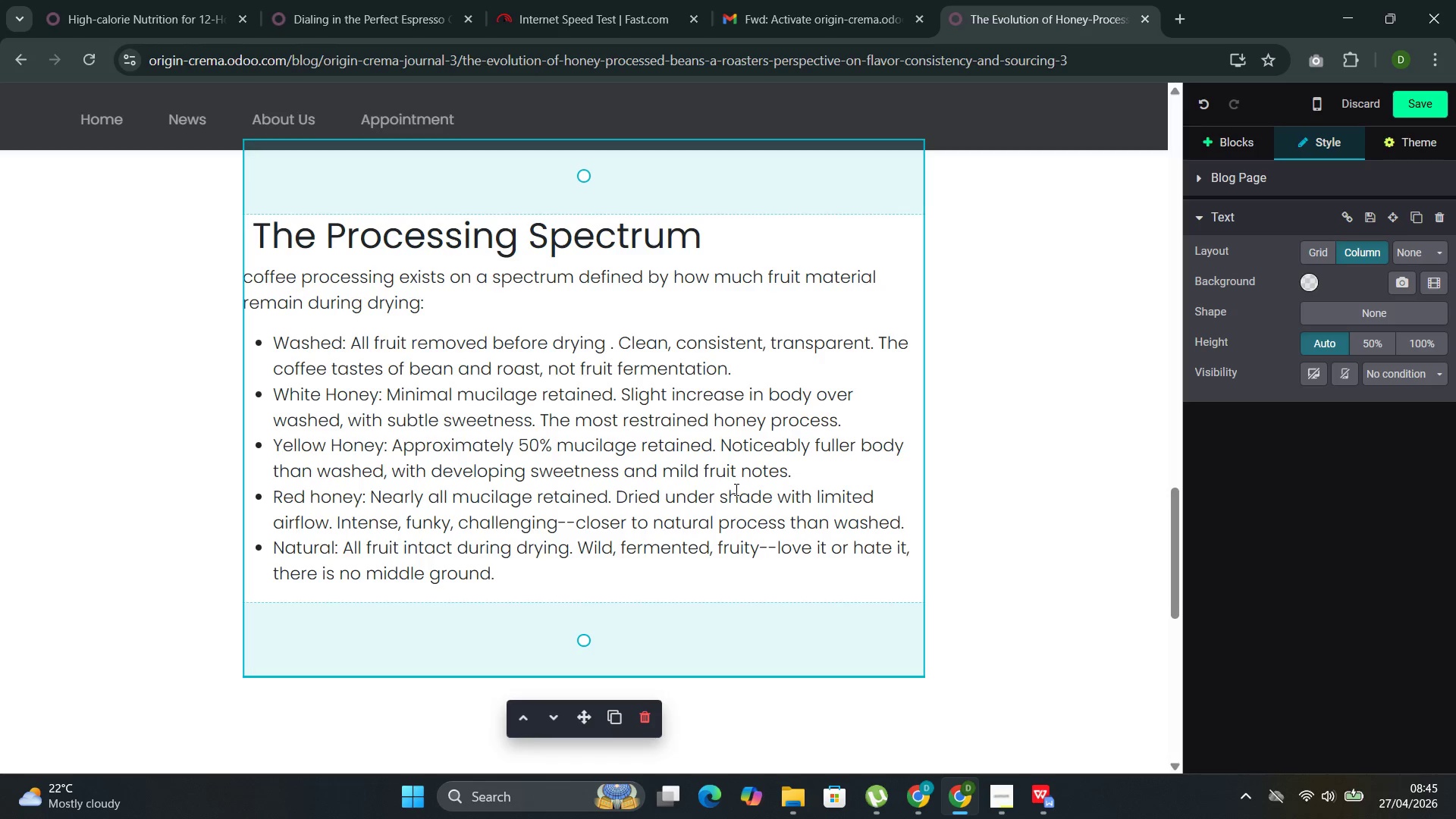 
wait(72.2)
 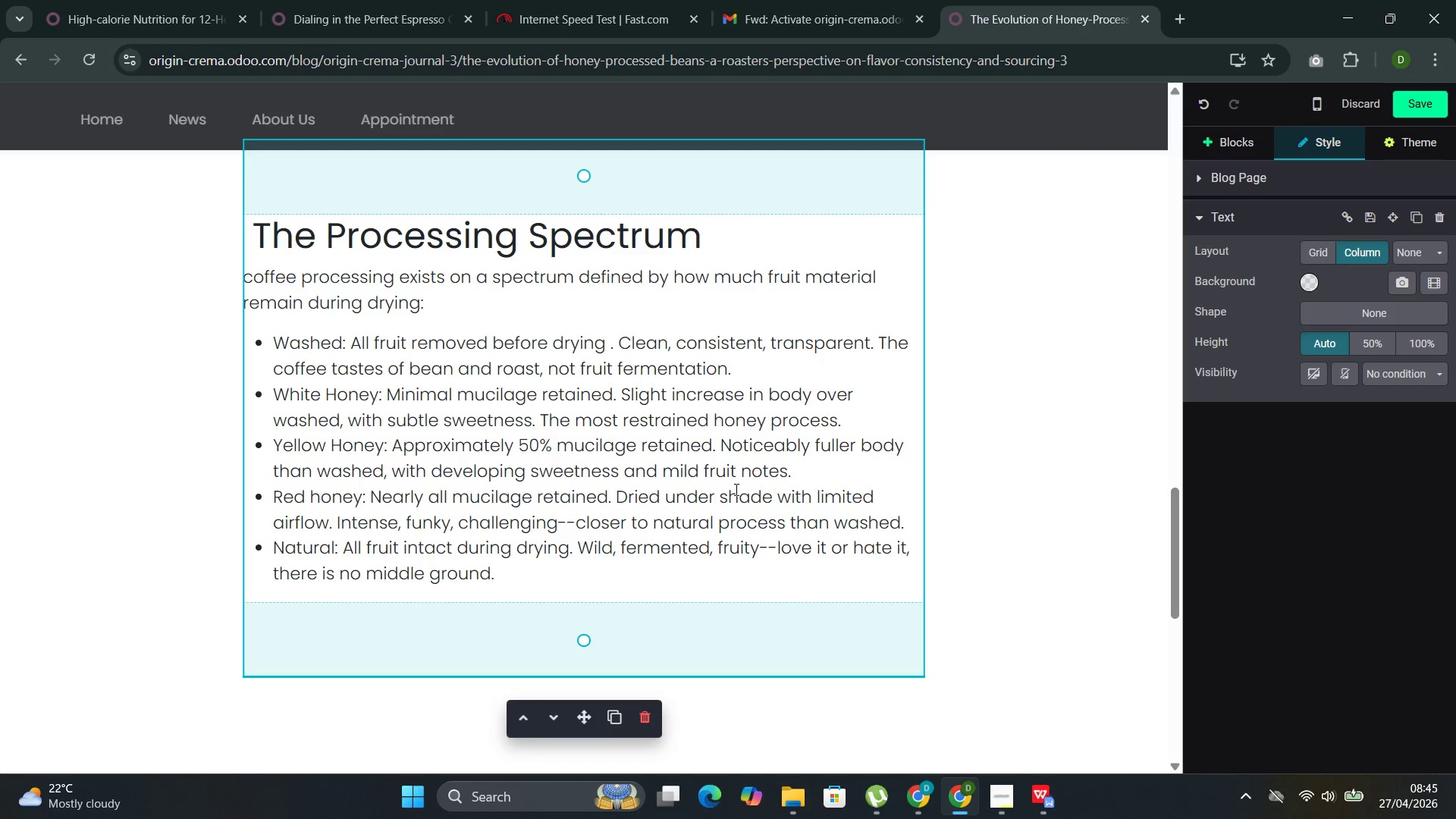 
double_click([300, 545])
 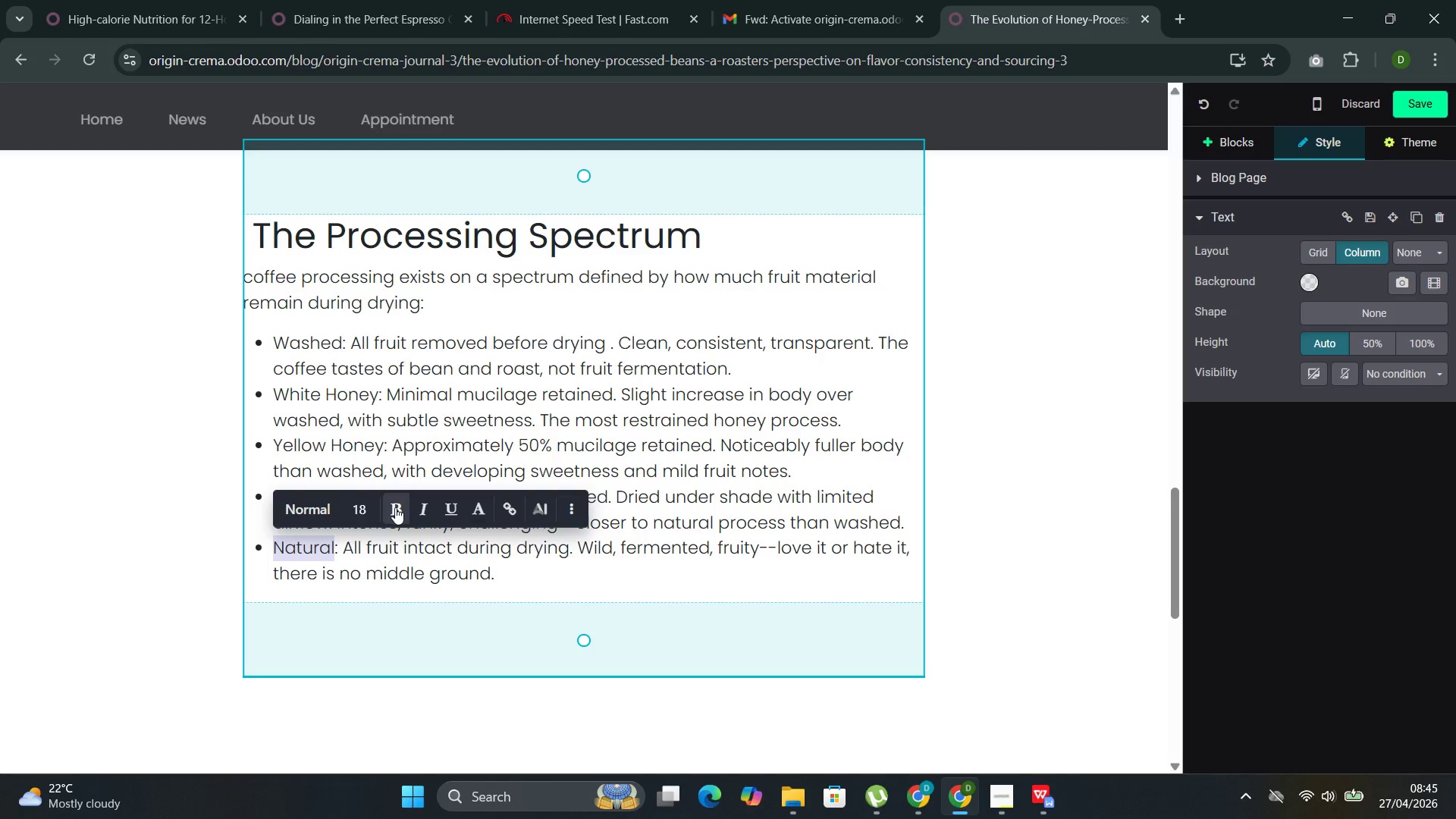 
left_click([395, 507])
 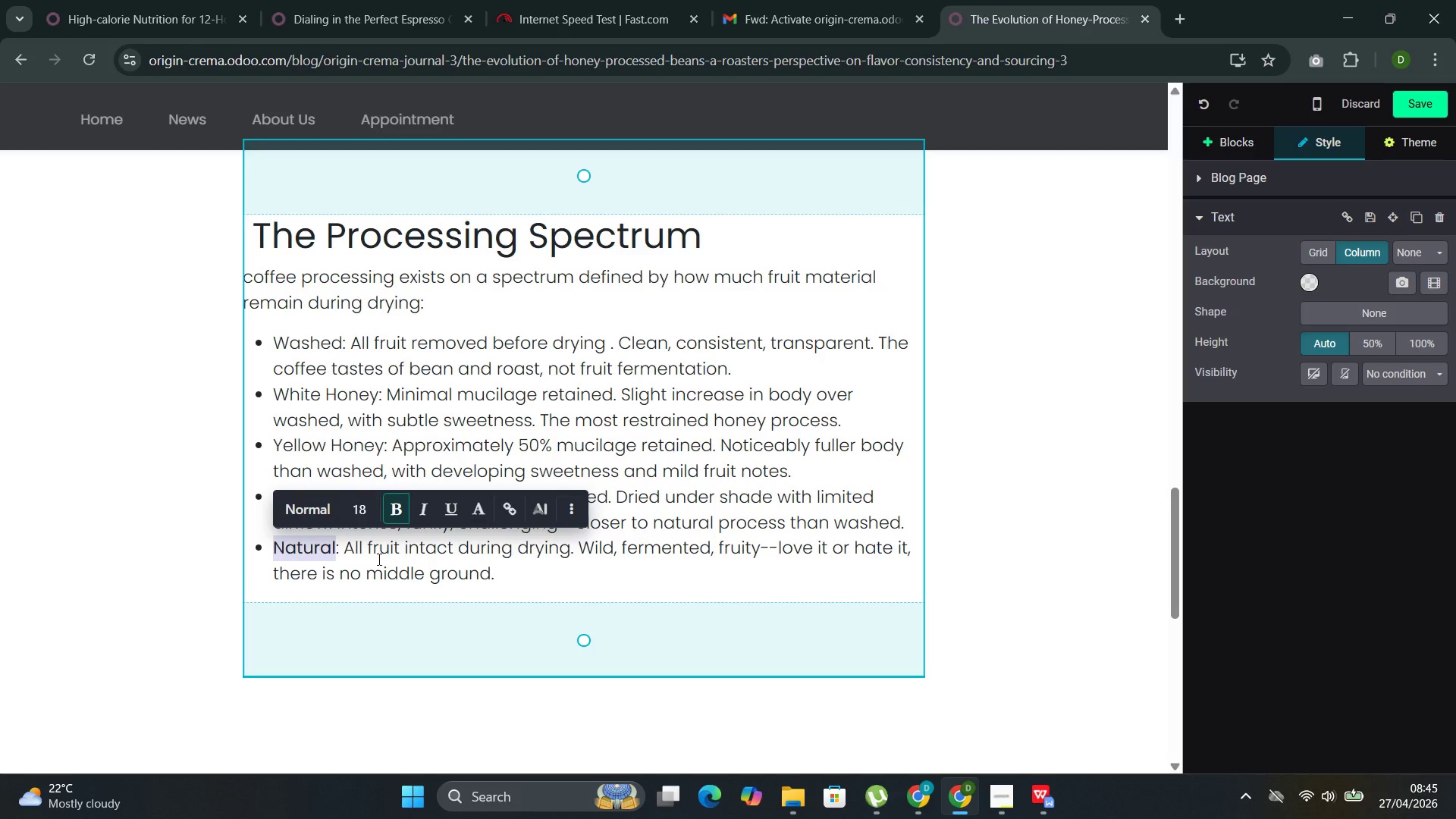 
left_click([378, 559])
 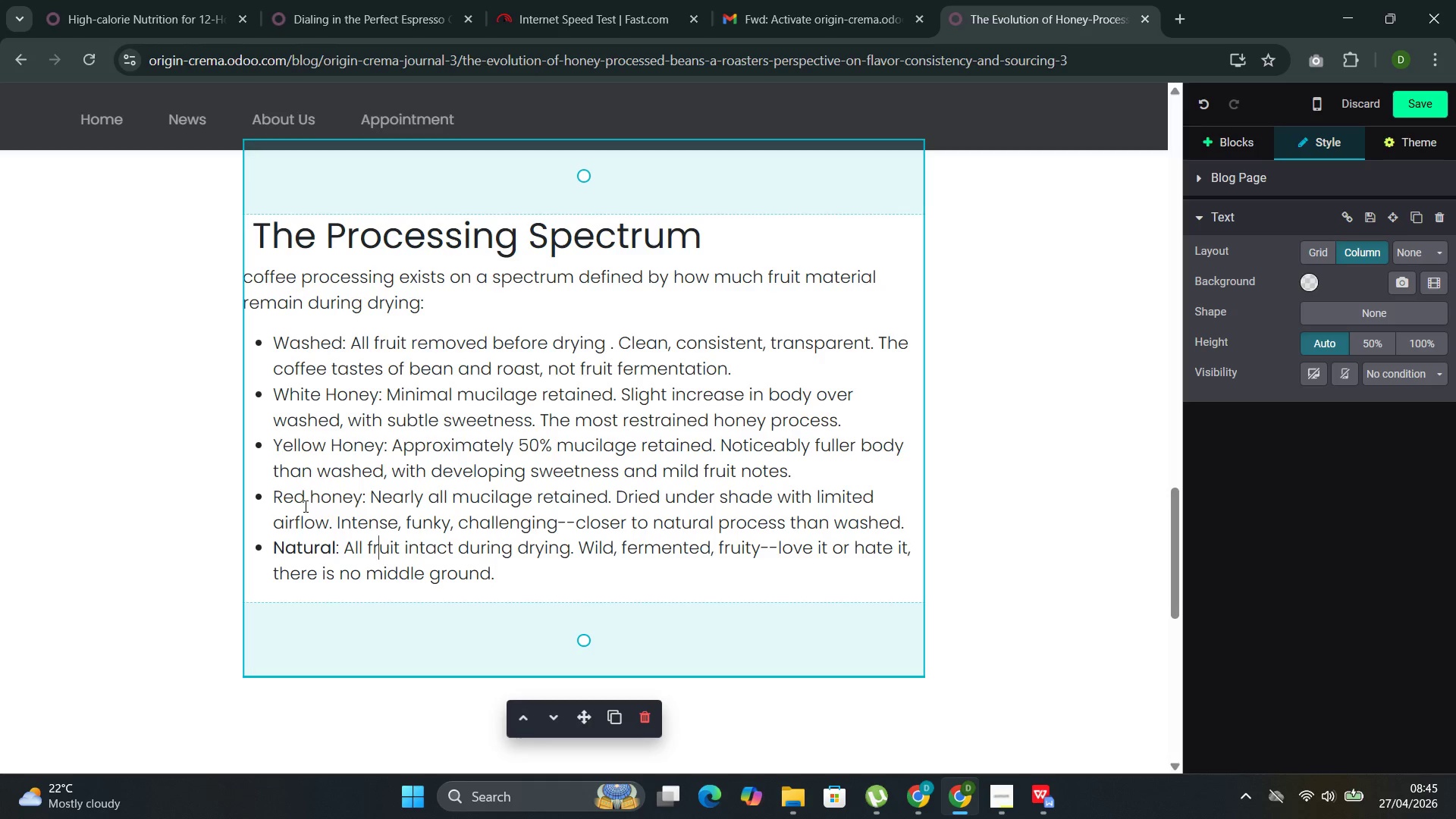 
left_click([304, 506])
 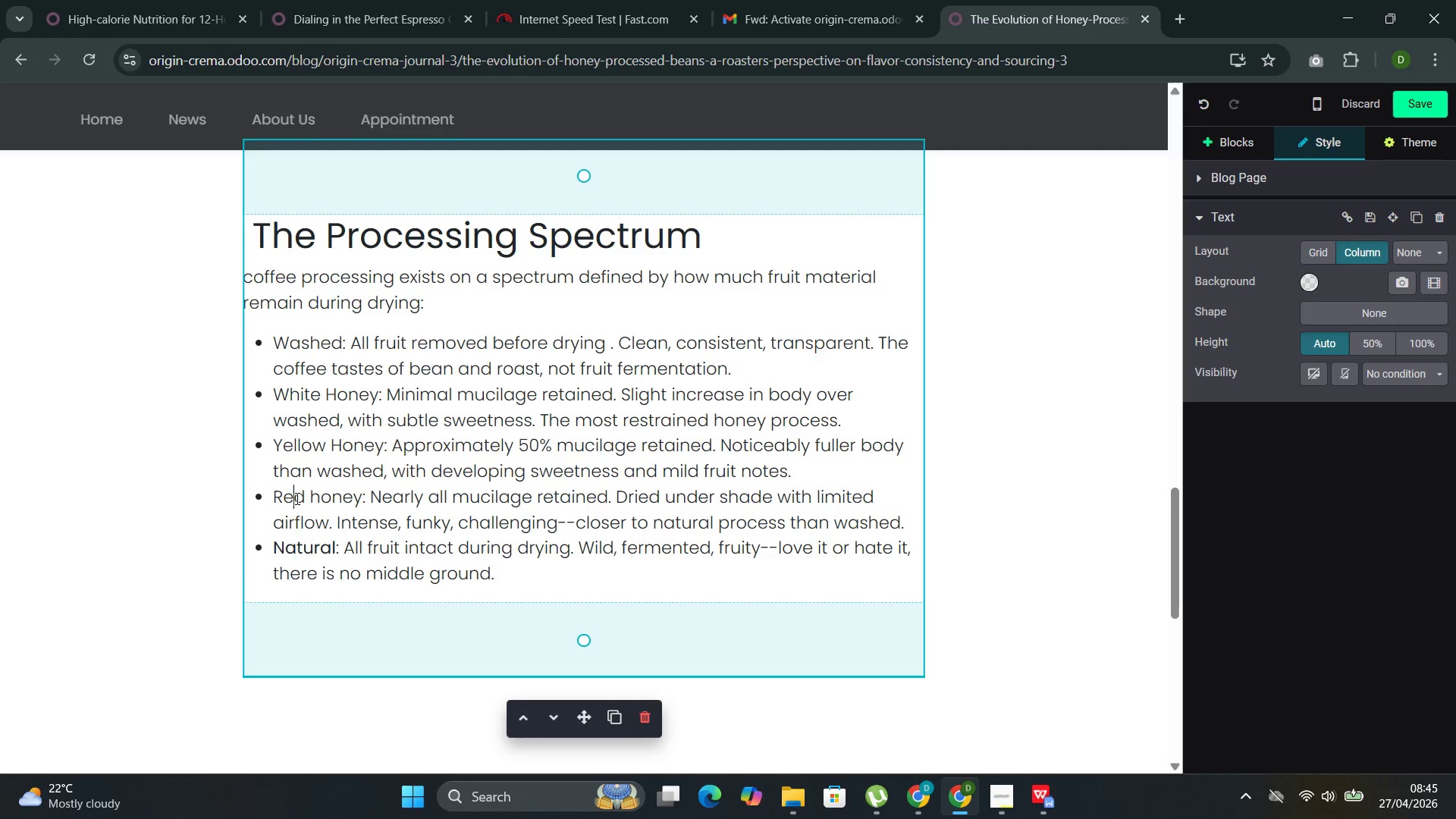 
double_click([296, 498])
 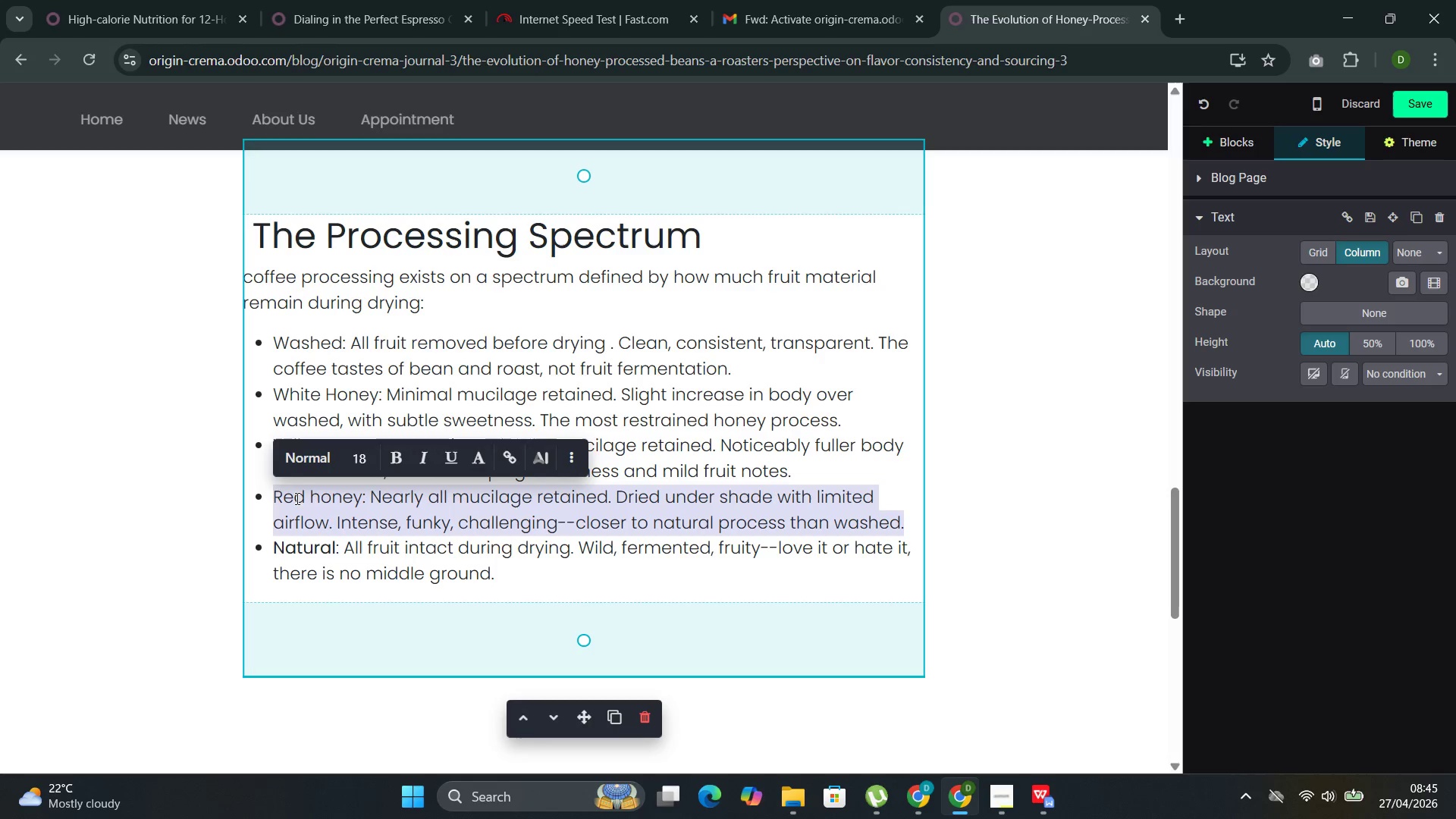 
triple_click([296, 498])
 